 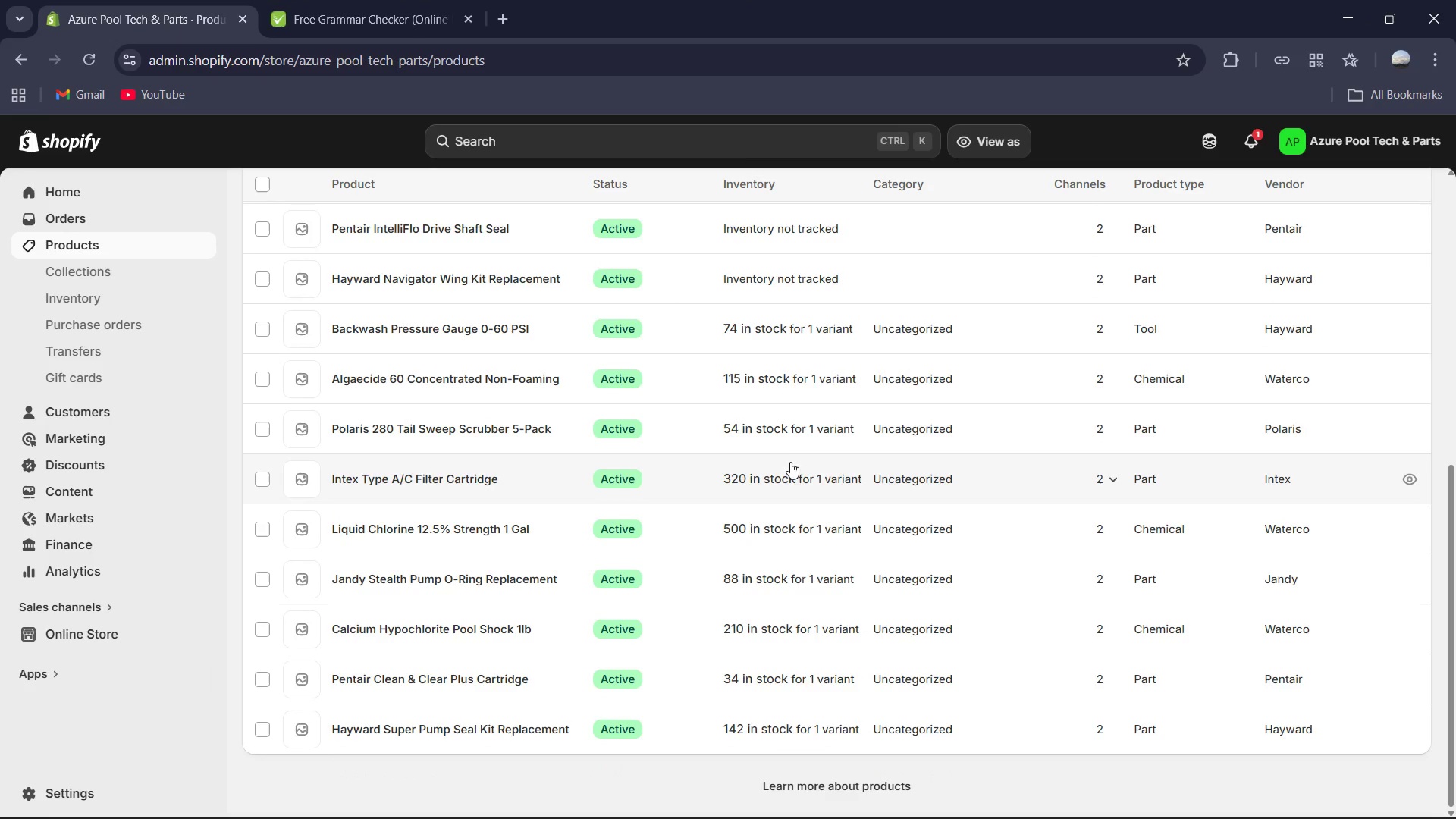 
left_click([416, 278])
 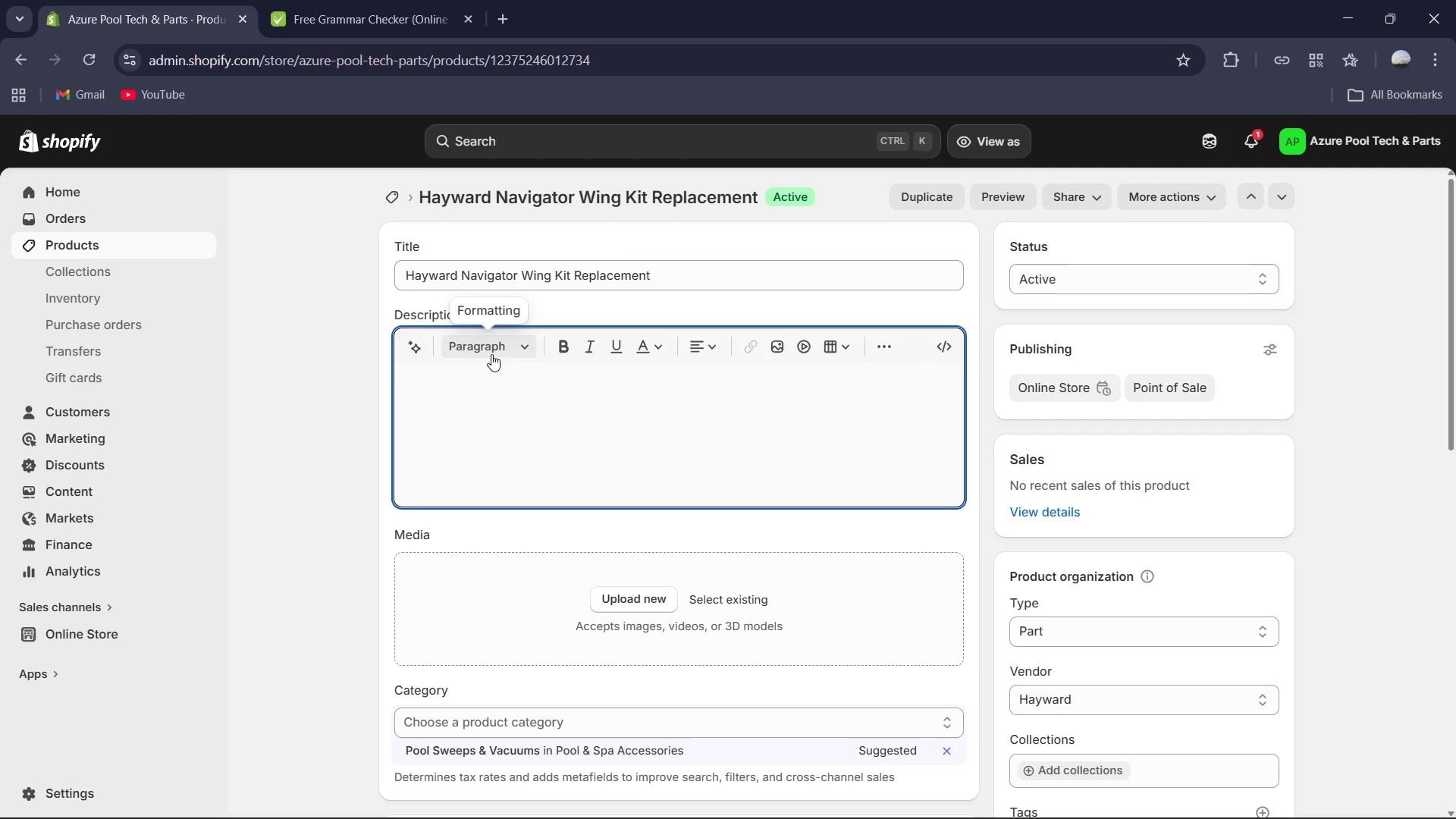 
wait(24.81)
 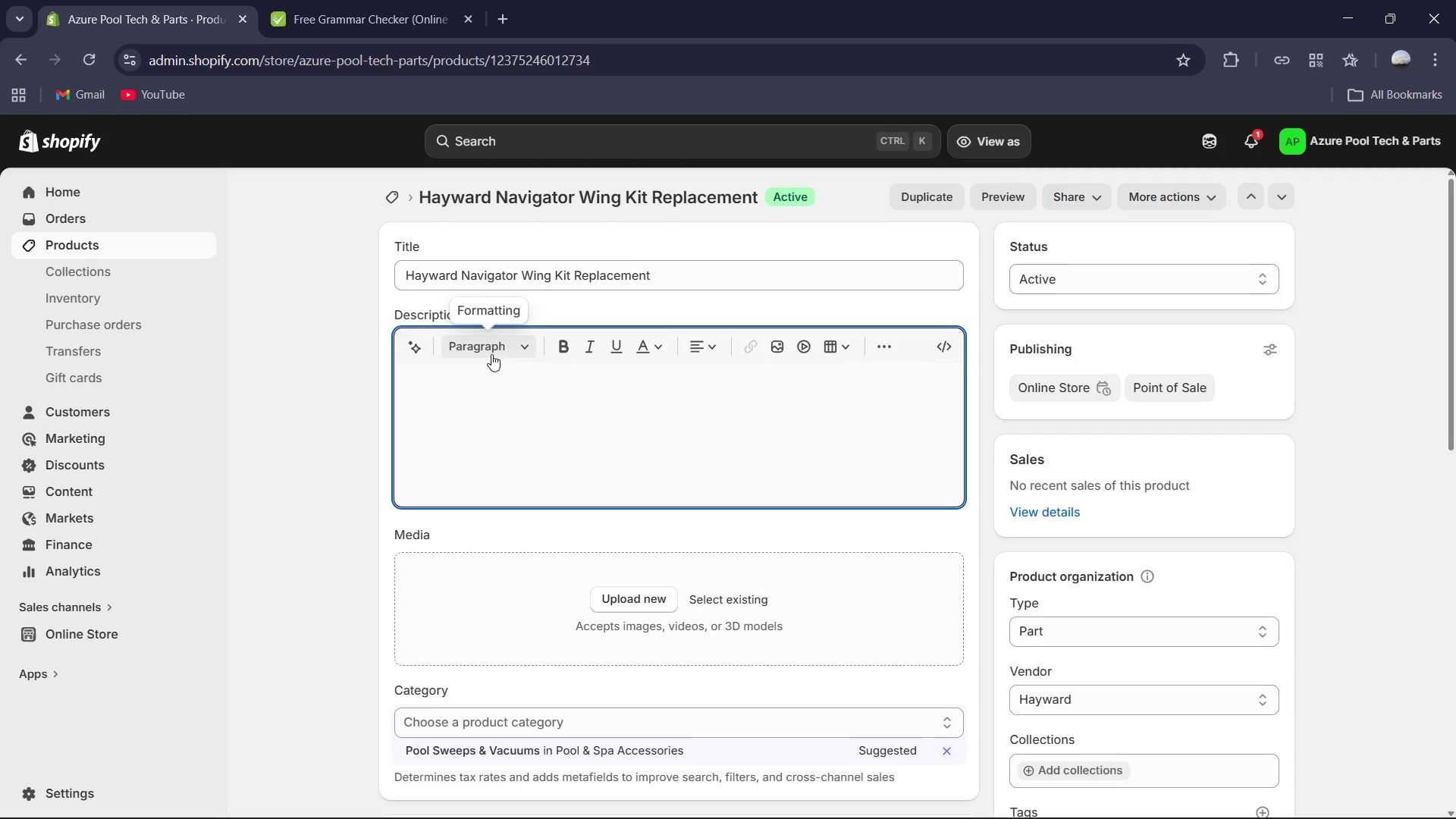 
left_click([392, 202])
 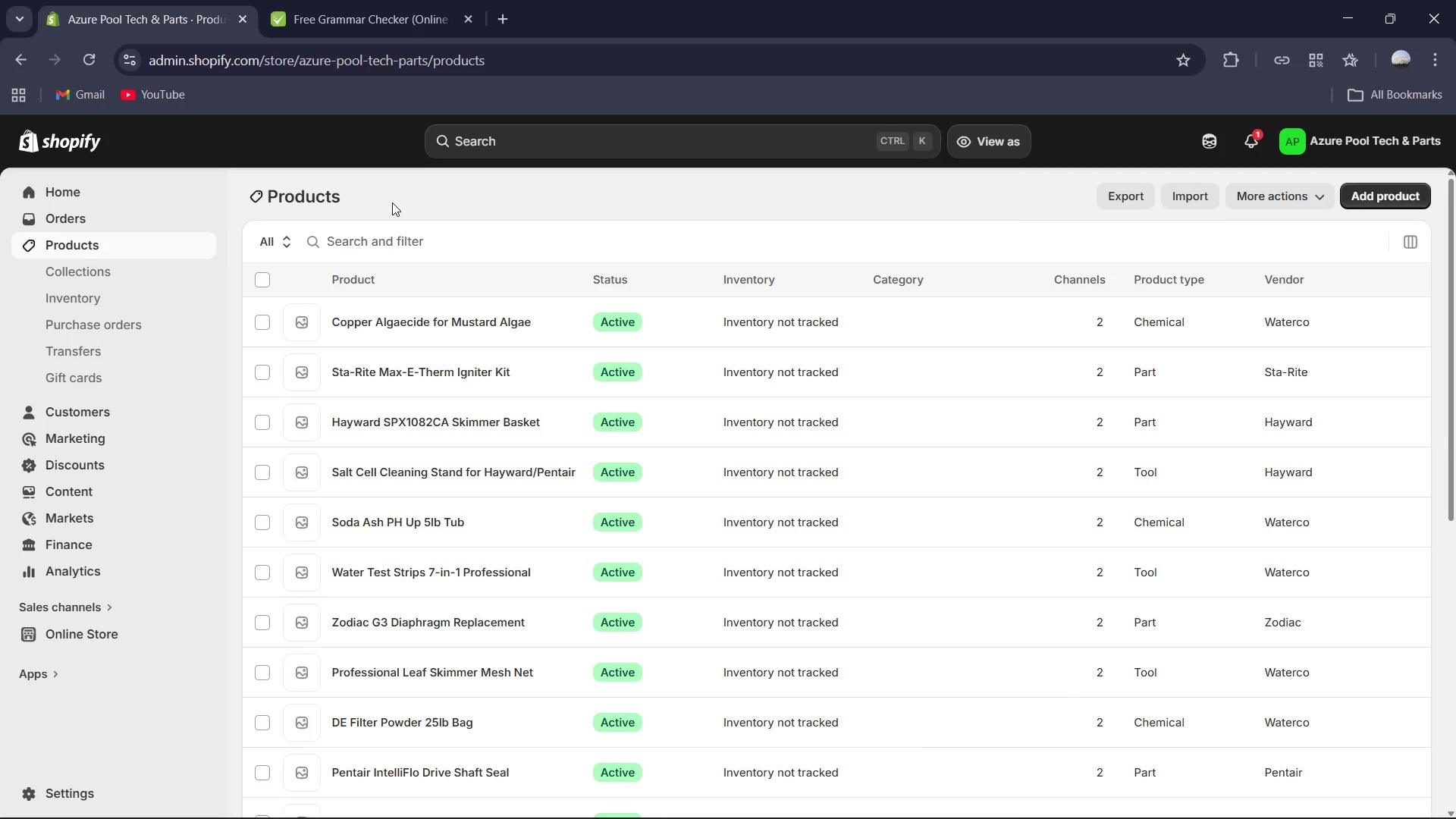 
scroll: coordinate [606, 426], scroll_direction: down, amount: 2.0
 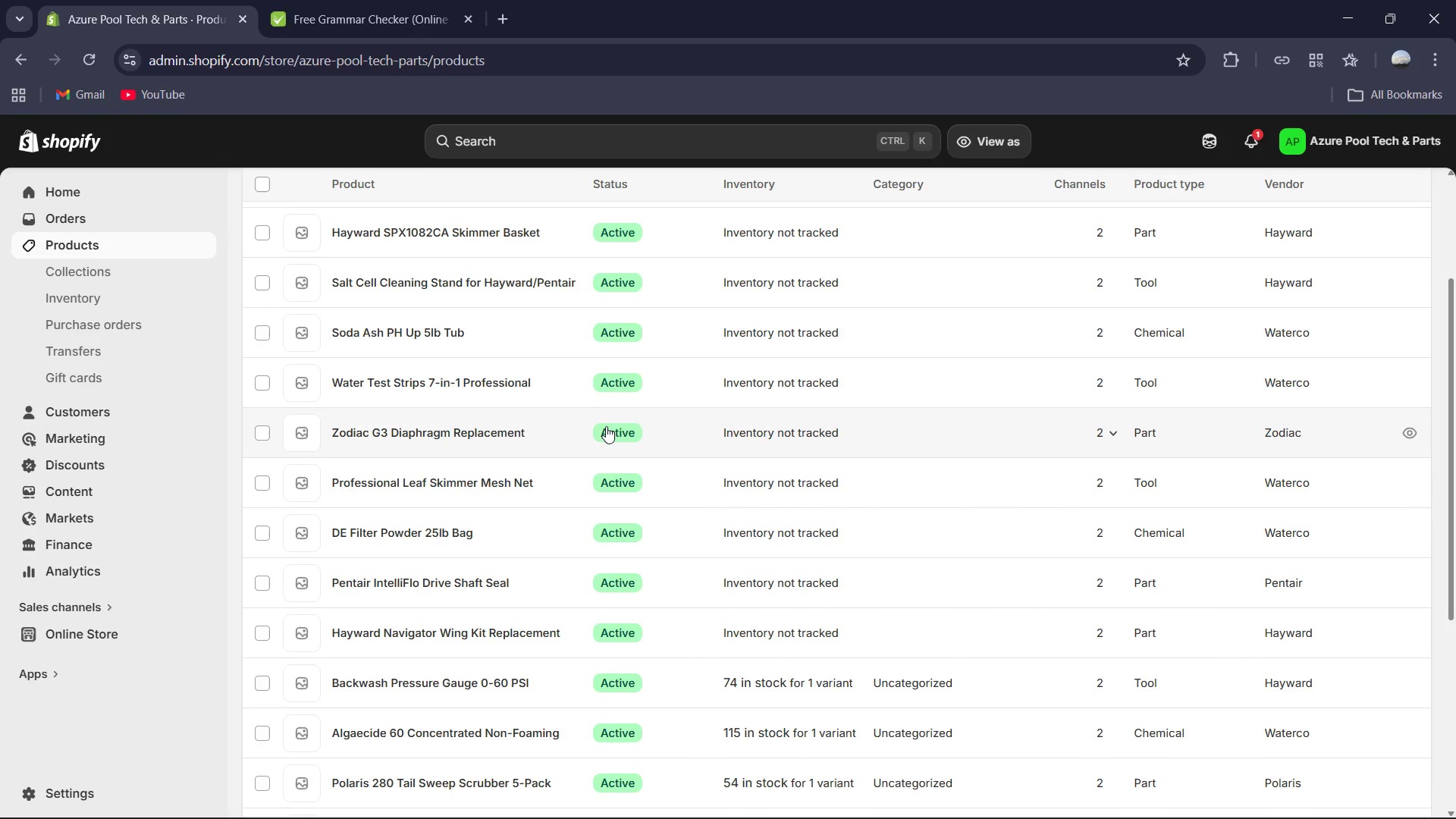 
scroll: coordinate [606, 426], scroll_direction: up, amount: 1.0
 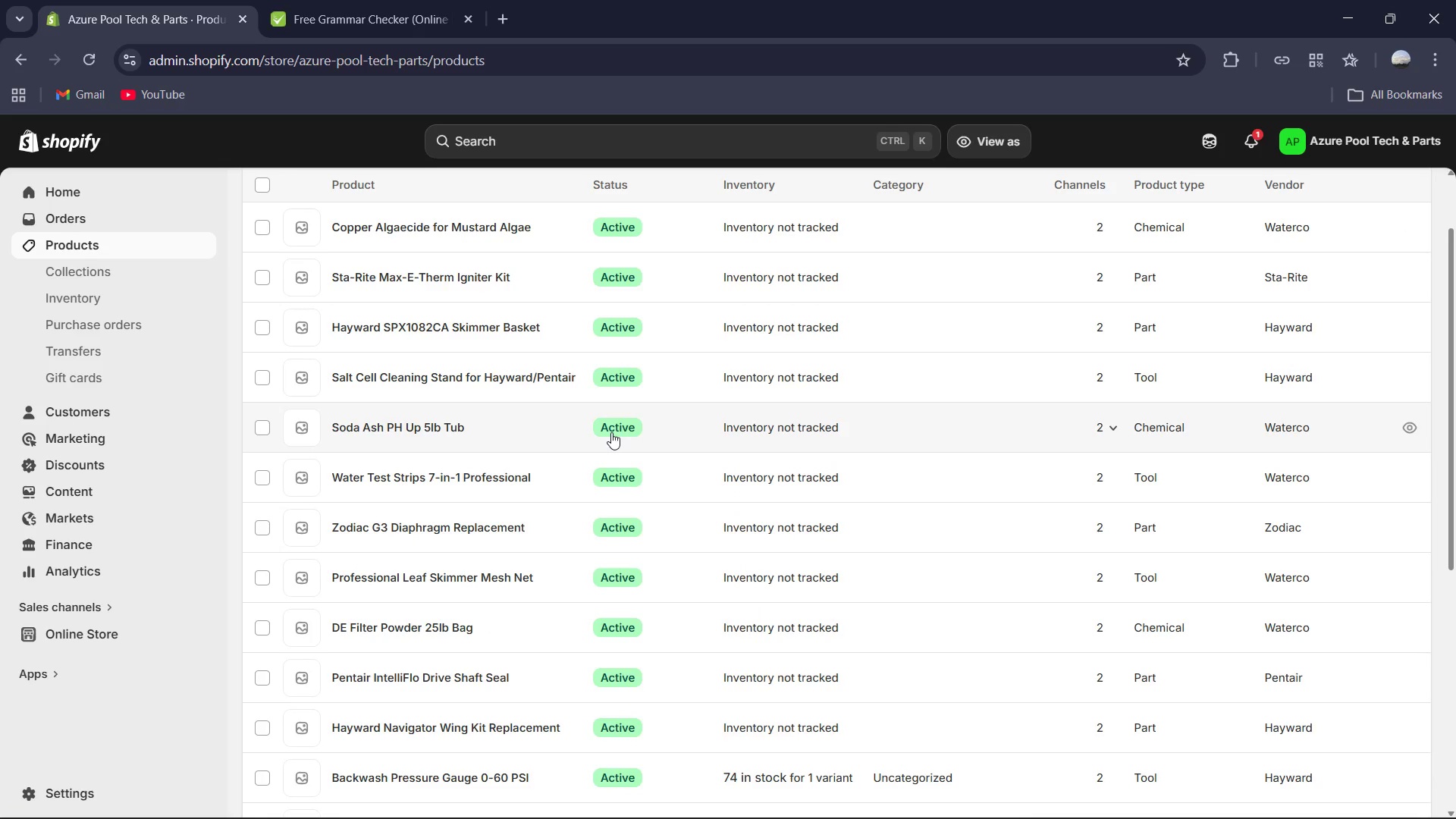 
wait(9.65)
 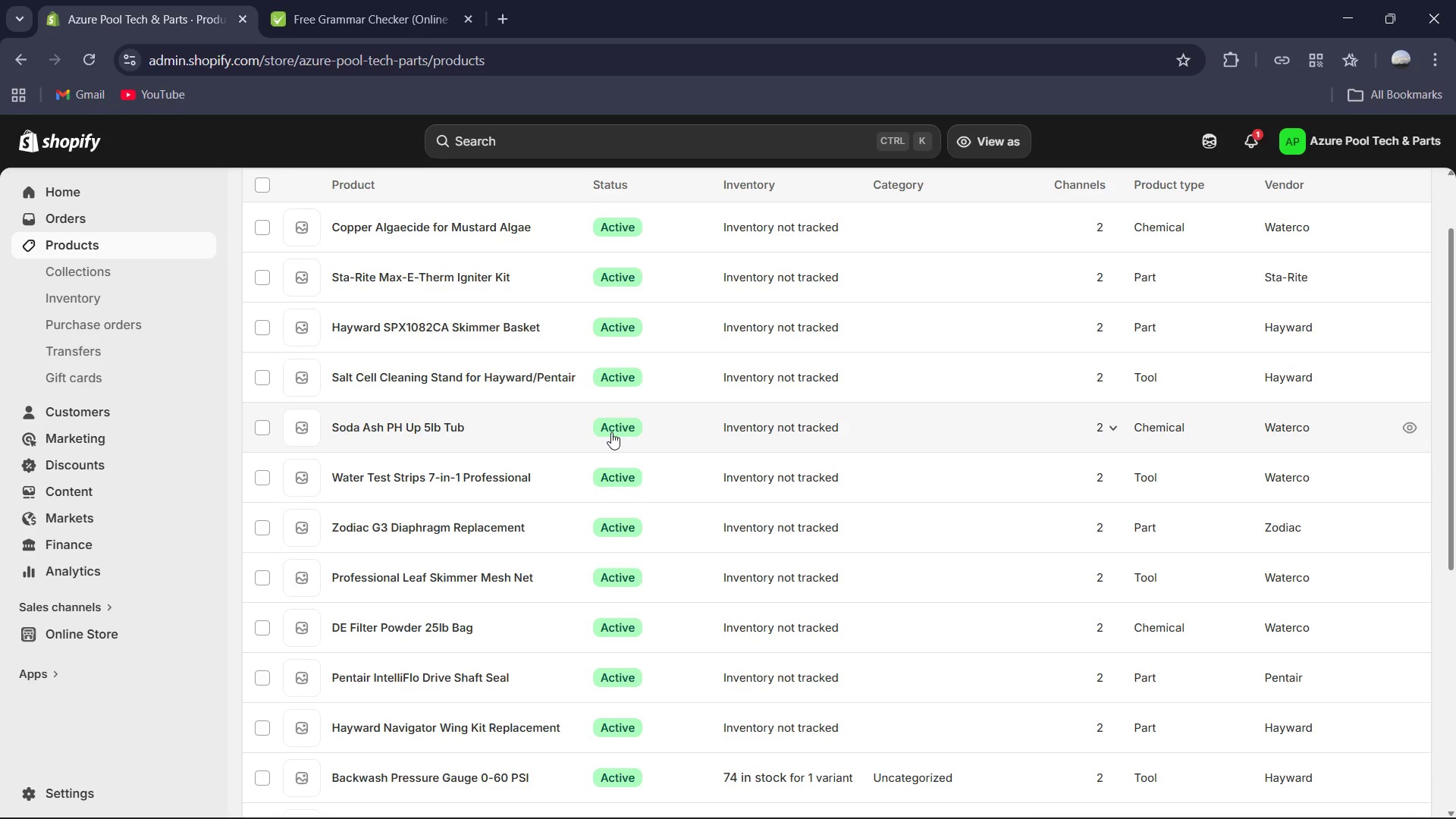 
scroll: coordinate [611, 432], scroll_direction: up, amount: 2.0
 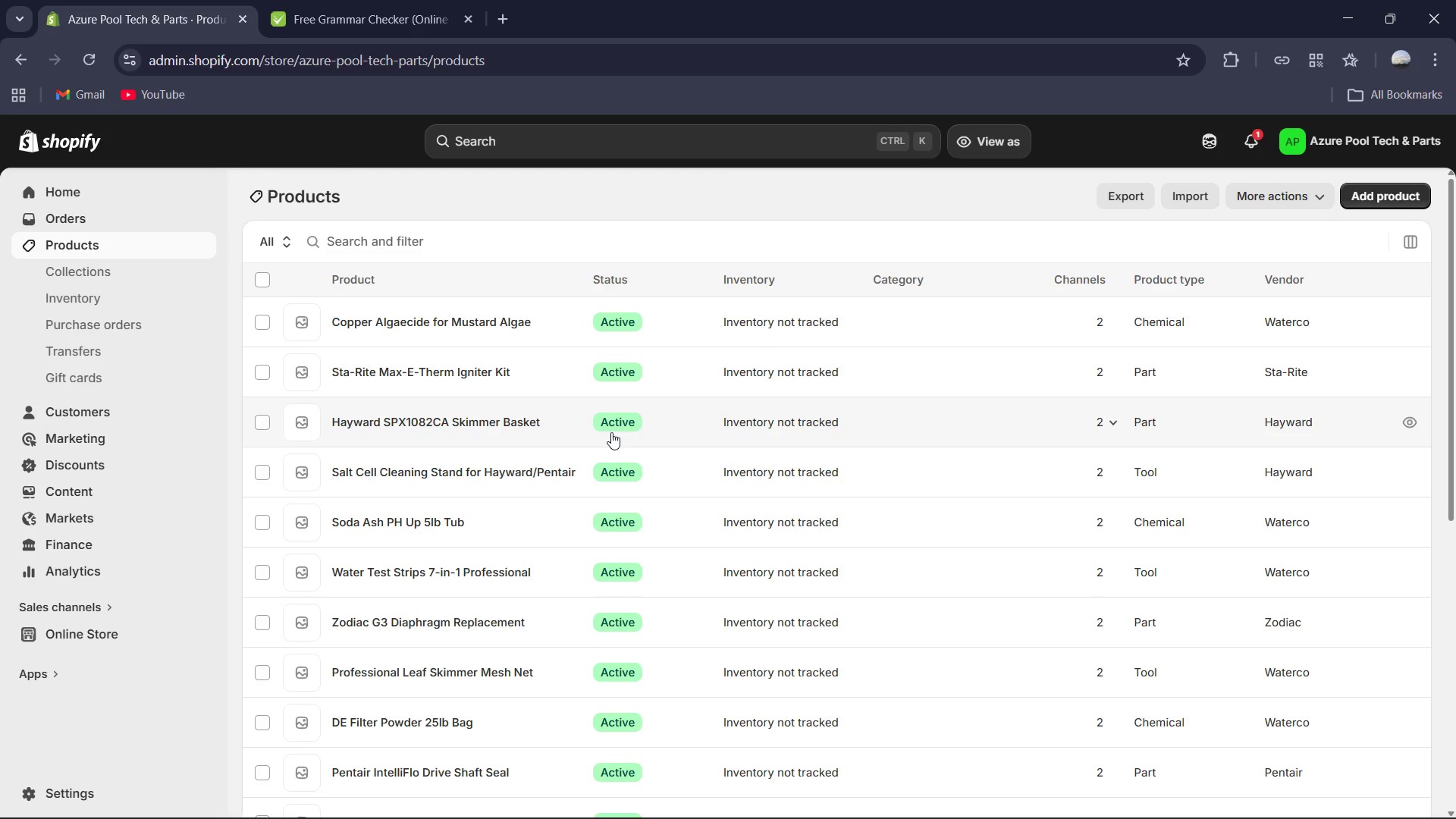 
wait(15.83)
 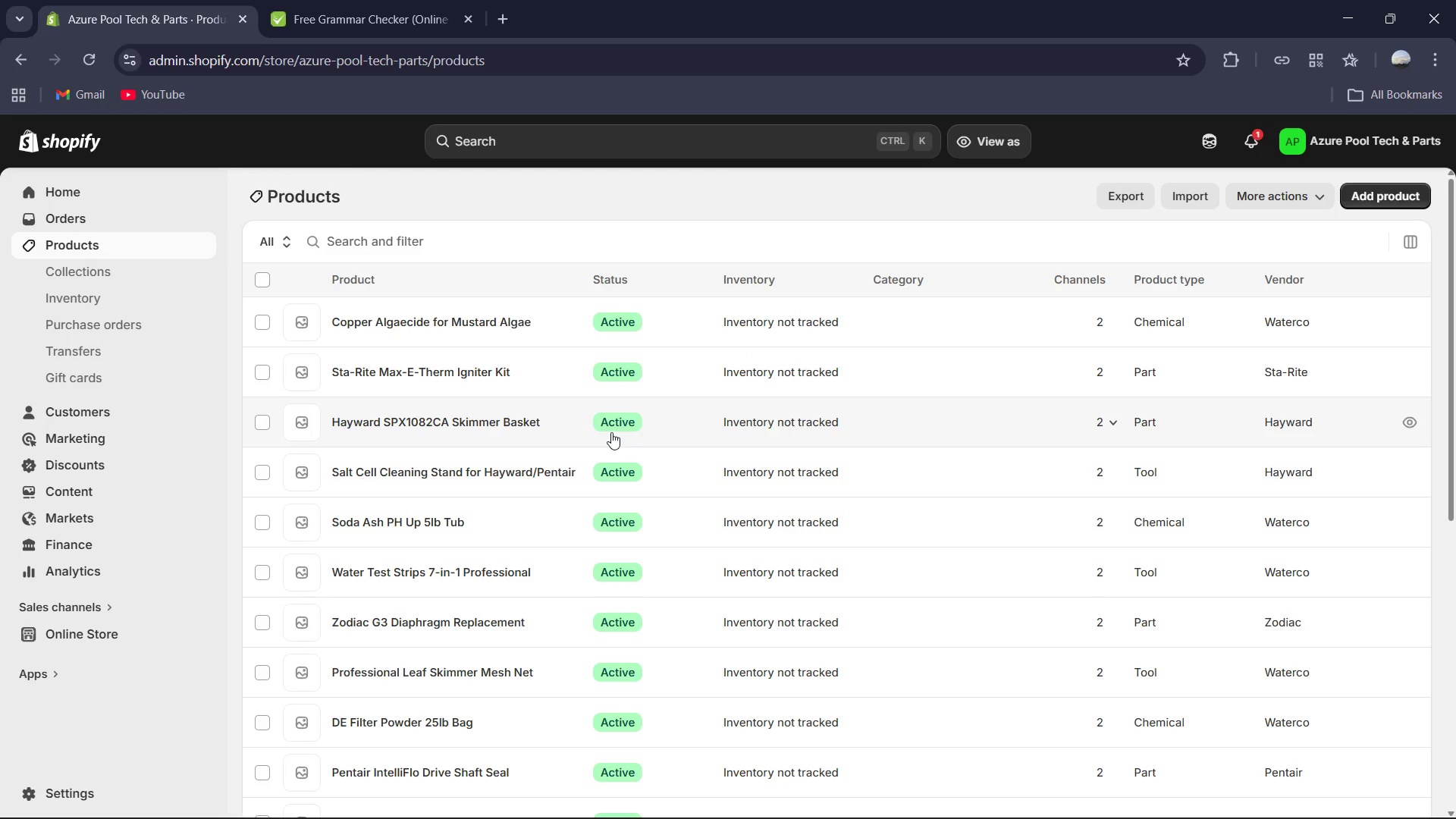 
scroll: coordinate [627, 497], scroll_direction: down, amount: 3.0
 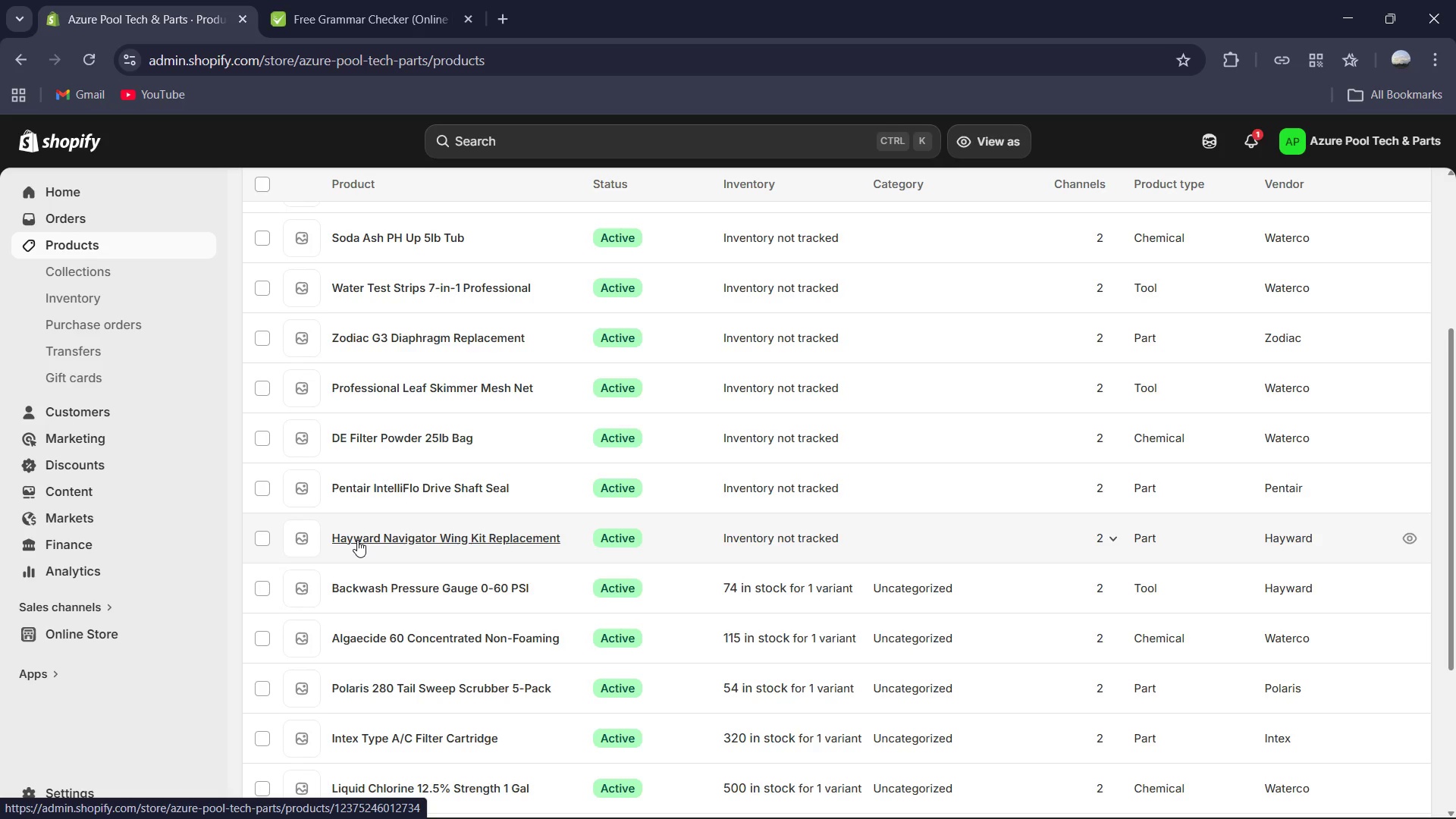 
wait(5.59)
 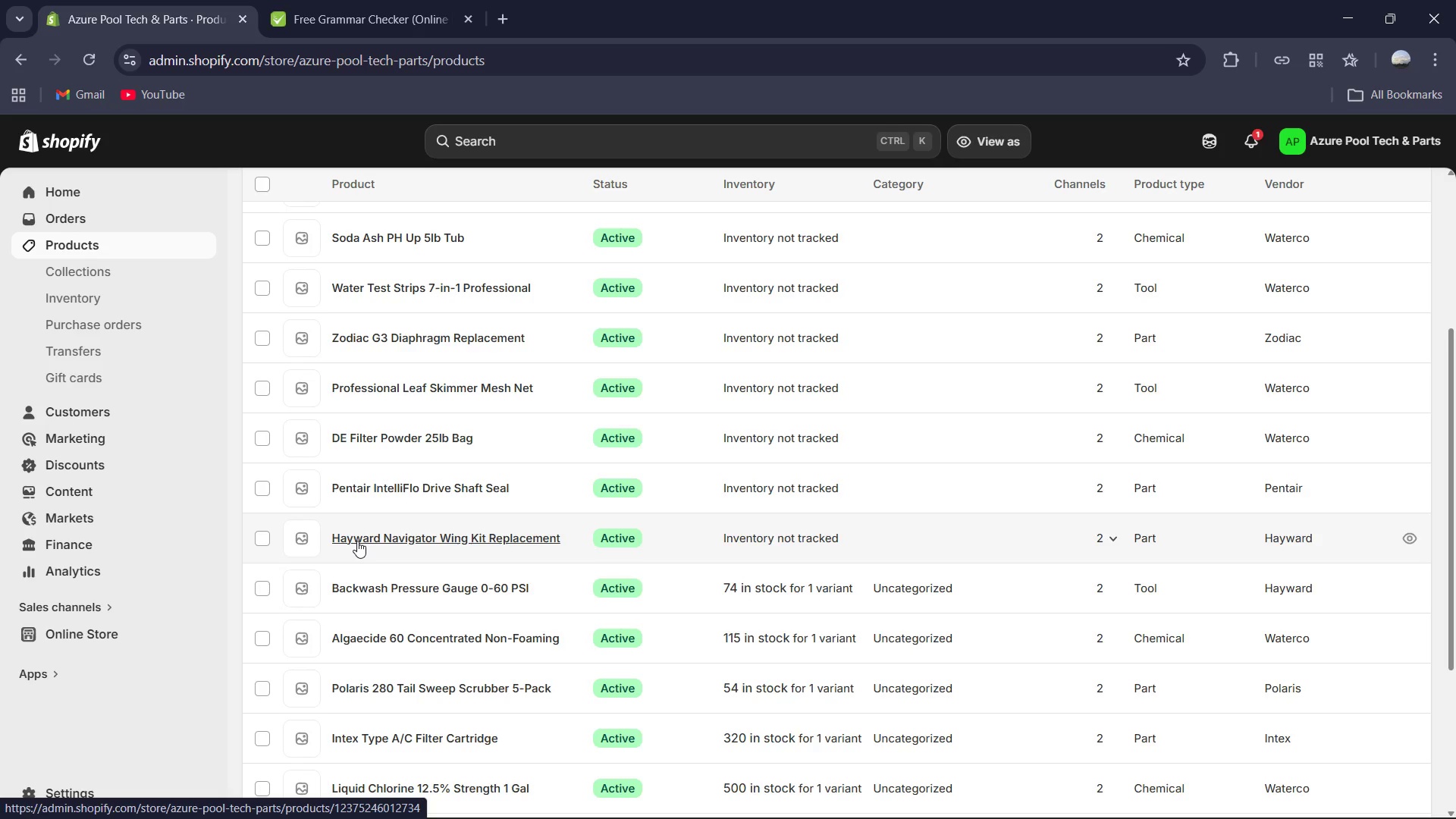 
scroll: coordinate [526, 541], scroll_direction: up, amount: 3.0
 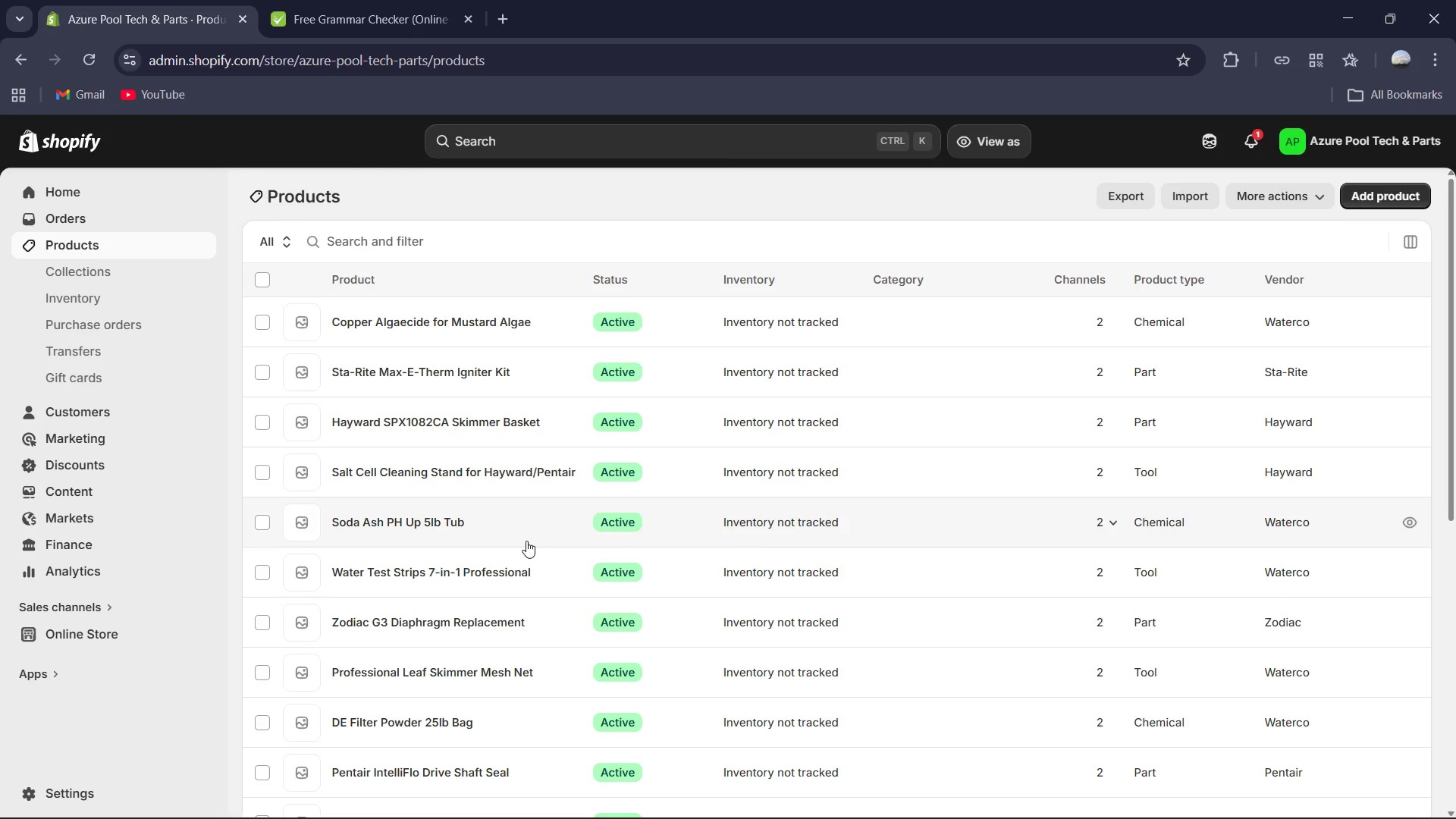 
wait(11.54)
 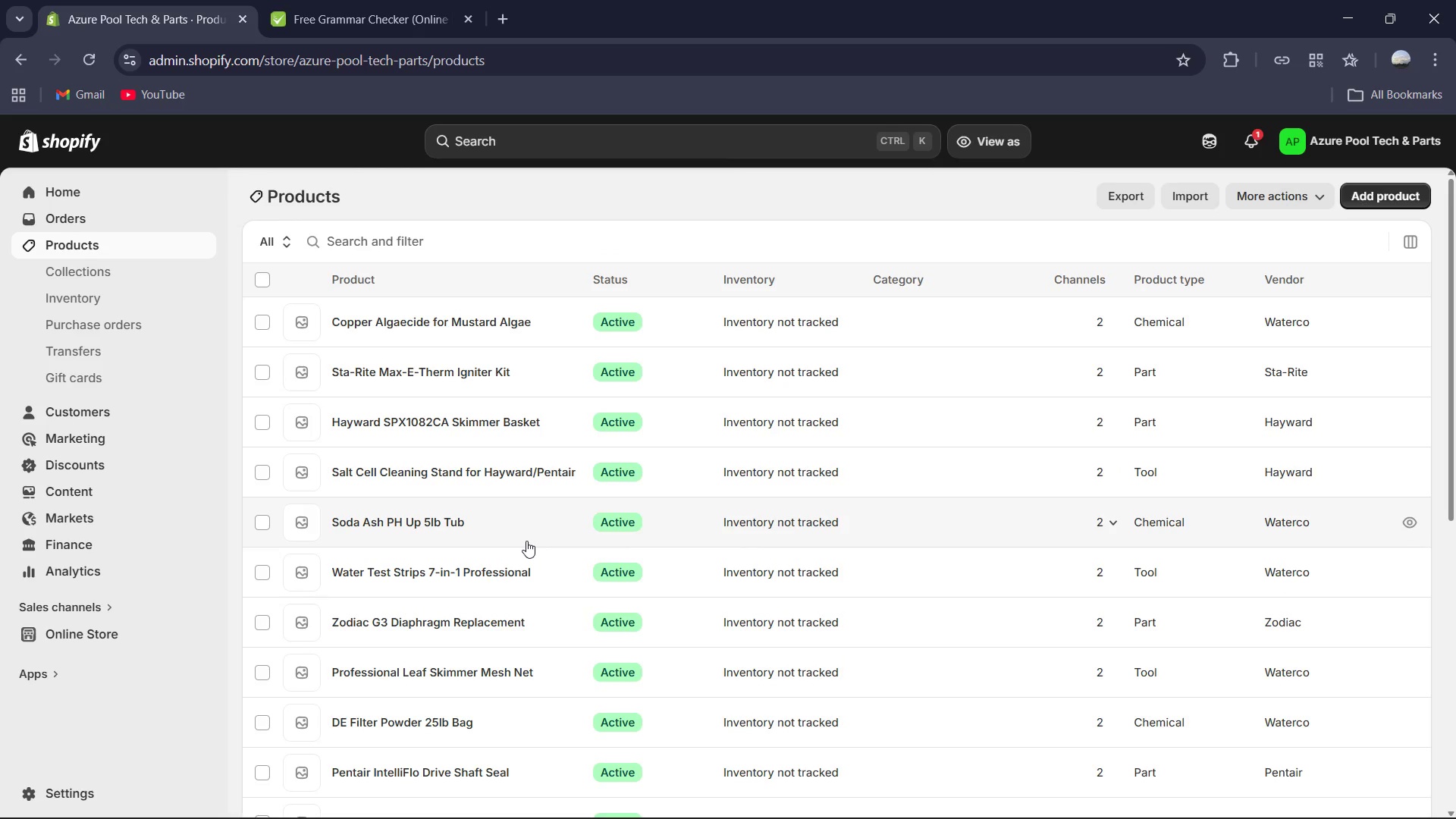 
scroll: coordinate [576, 586], scroll_direction: down, amount: 2.0
 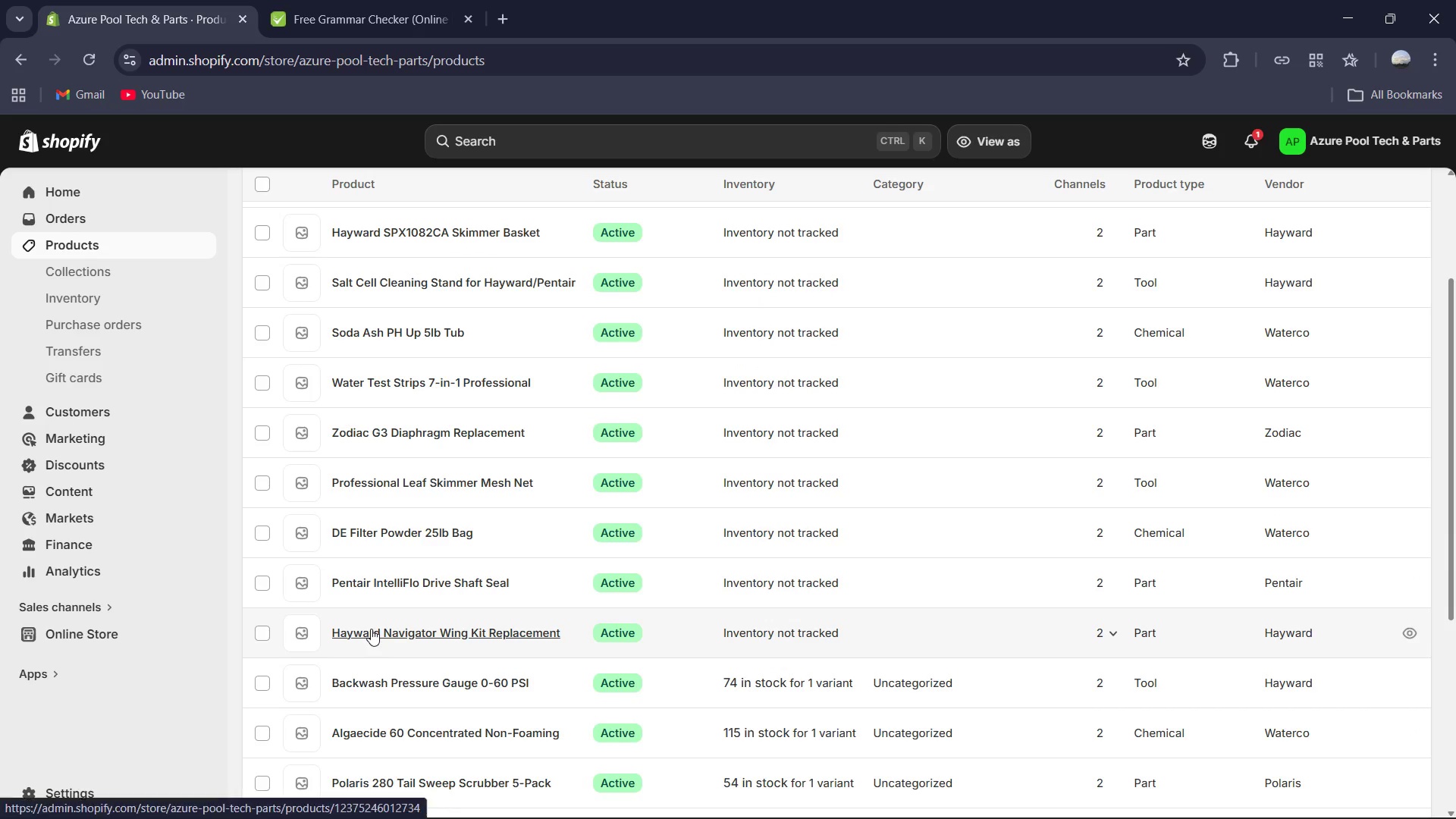 
left_click([371, 629])
 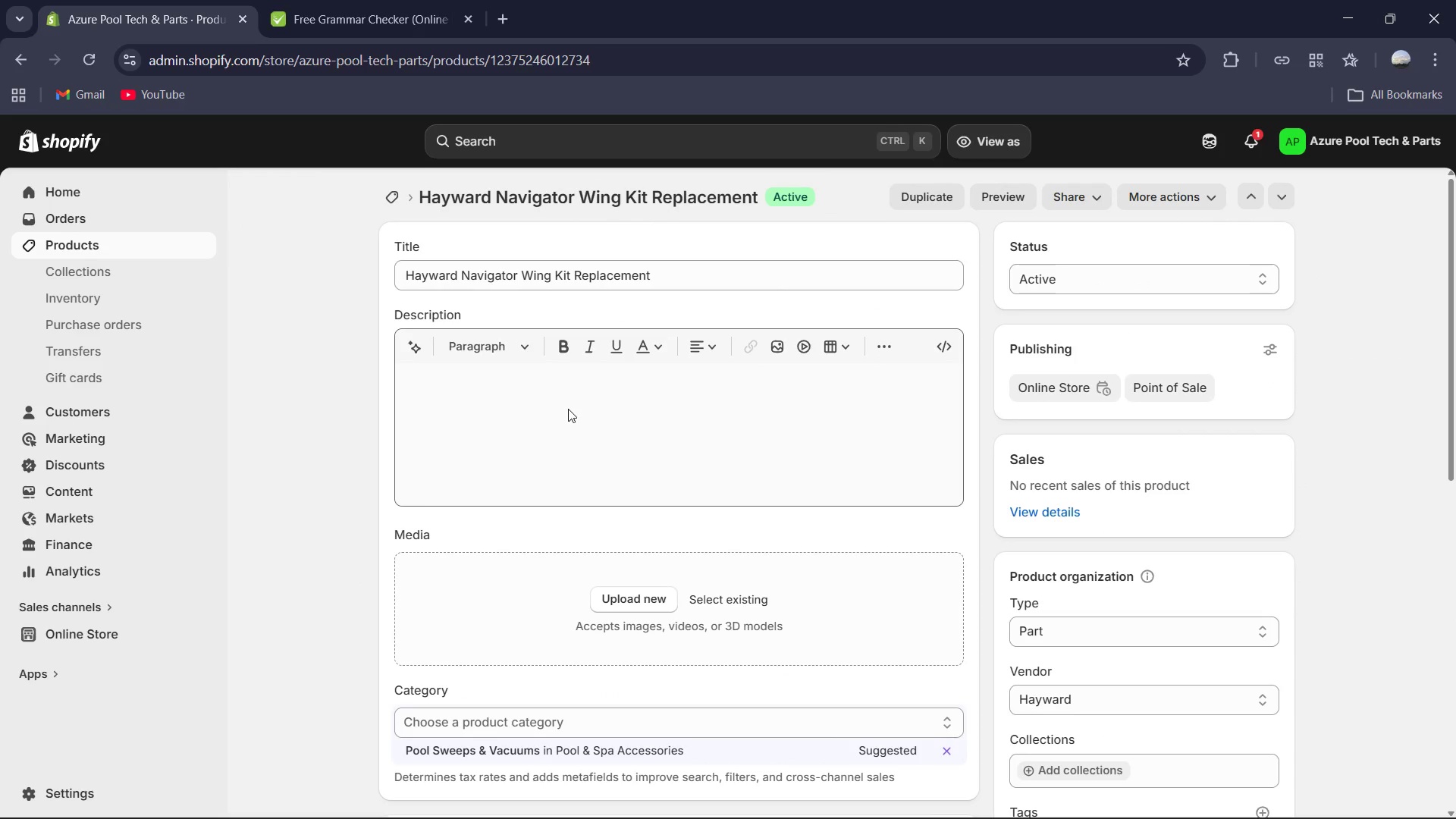 
left_click([579, 447])
 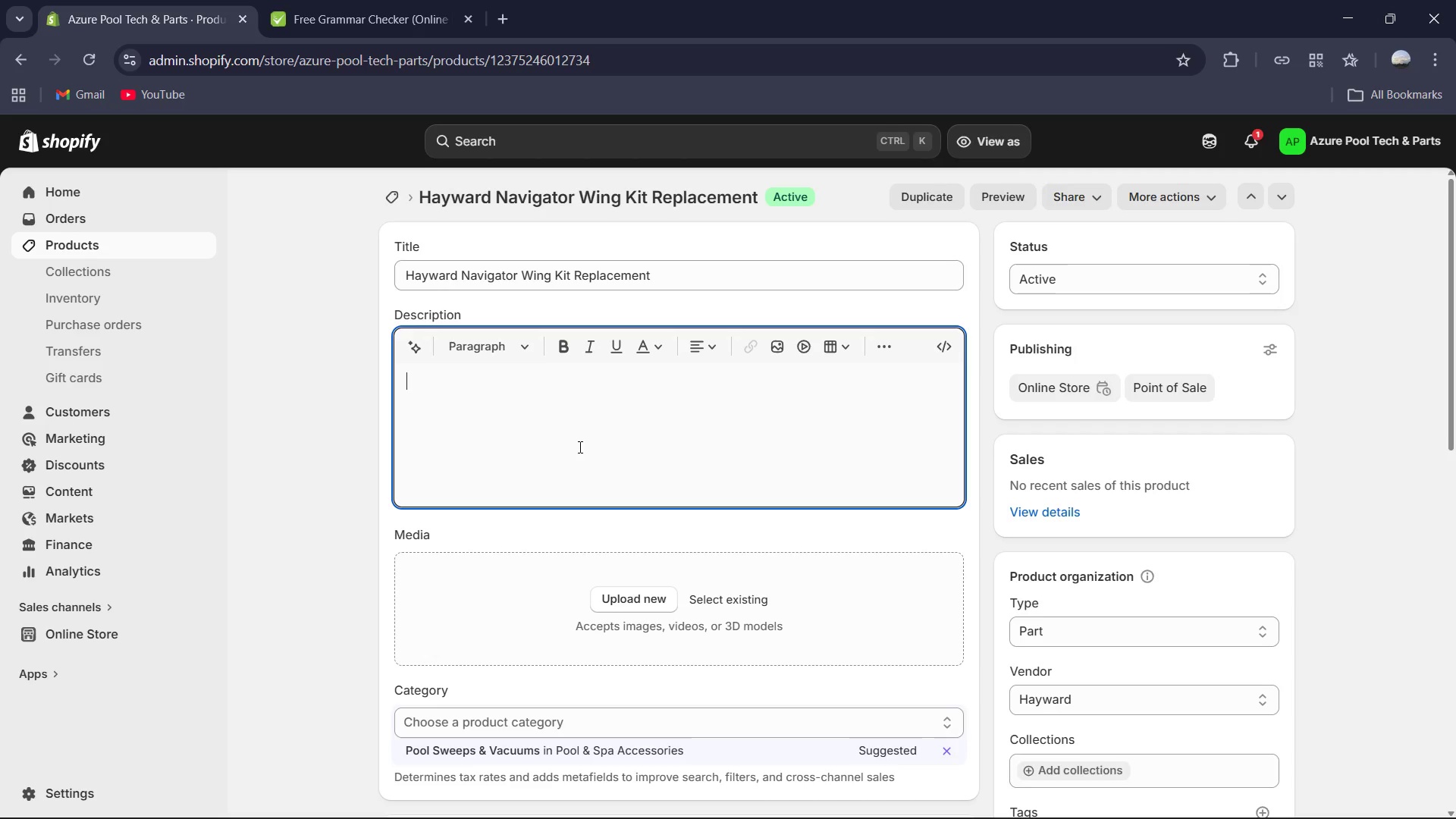 
type(Restore the full cleaning coverage of your Hayward Navigator or Arnesa)
key(Backspace)
type(on Pool Vac. This replacement wing i)
key(Backspace)
type(kit includes both the left and w)
key(Backspace)
type(right wings, designed to maintain the proper suction seal )
 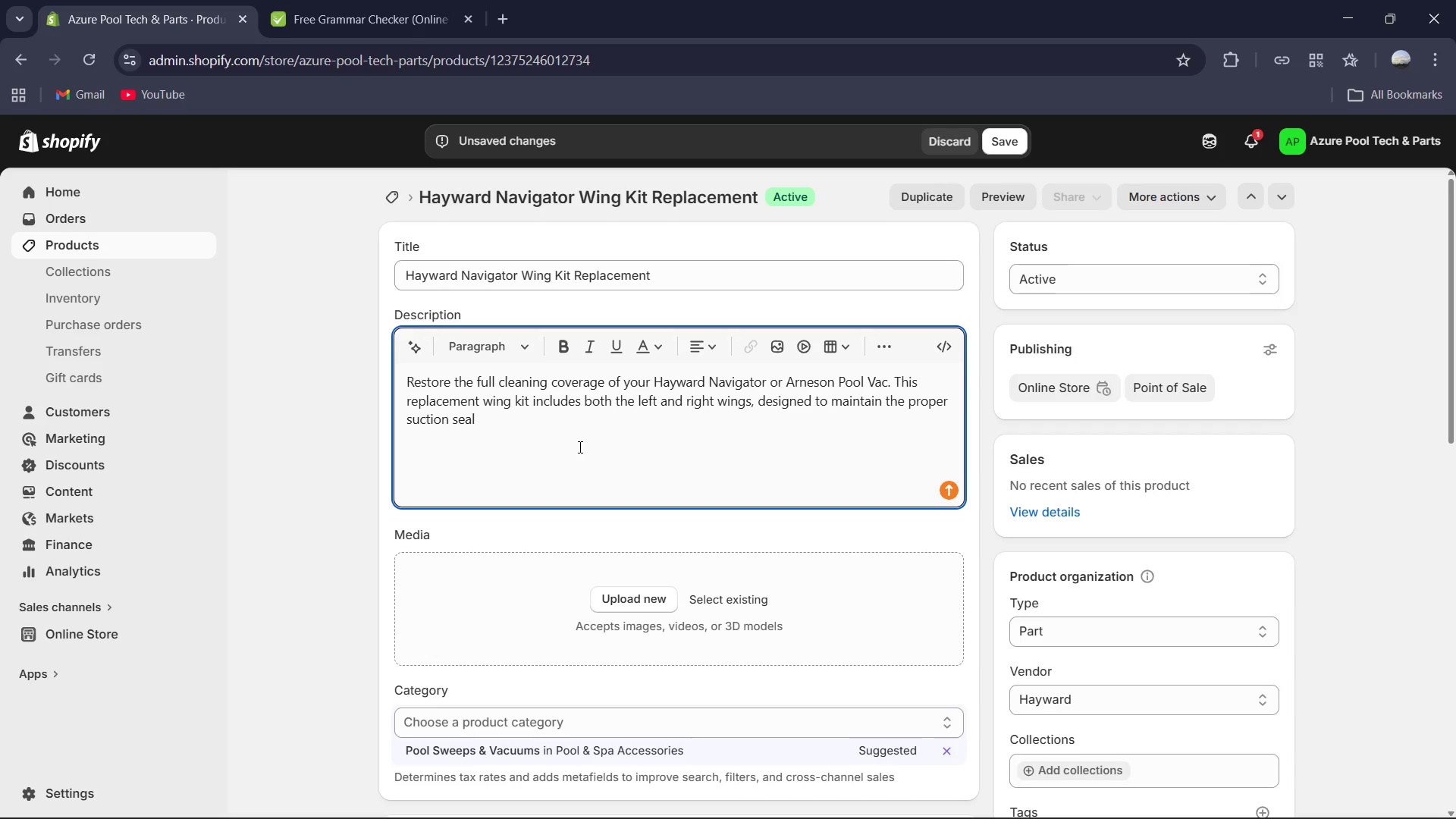 
wait(5.09)
 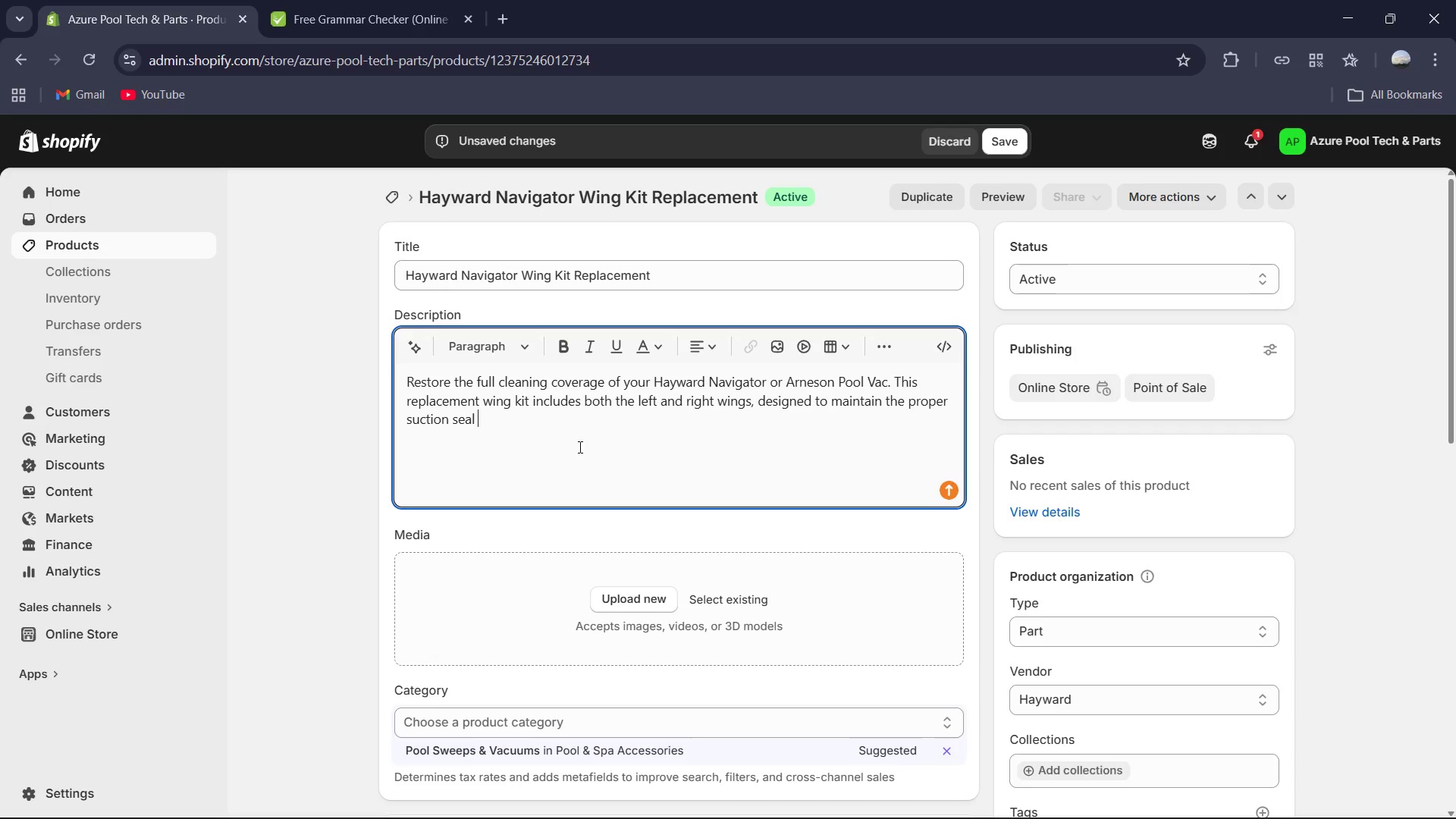 
type(against te)
key(Backspace)
type(he pool floor and walls. Overtime, wings weaa)
key(Backspace)
type(r down, causing the cleaner to lose traction; this kit ensurres your )
 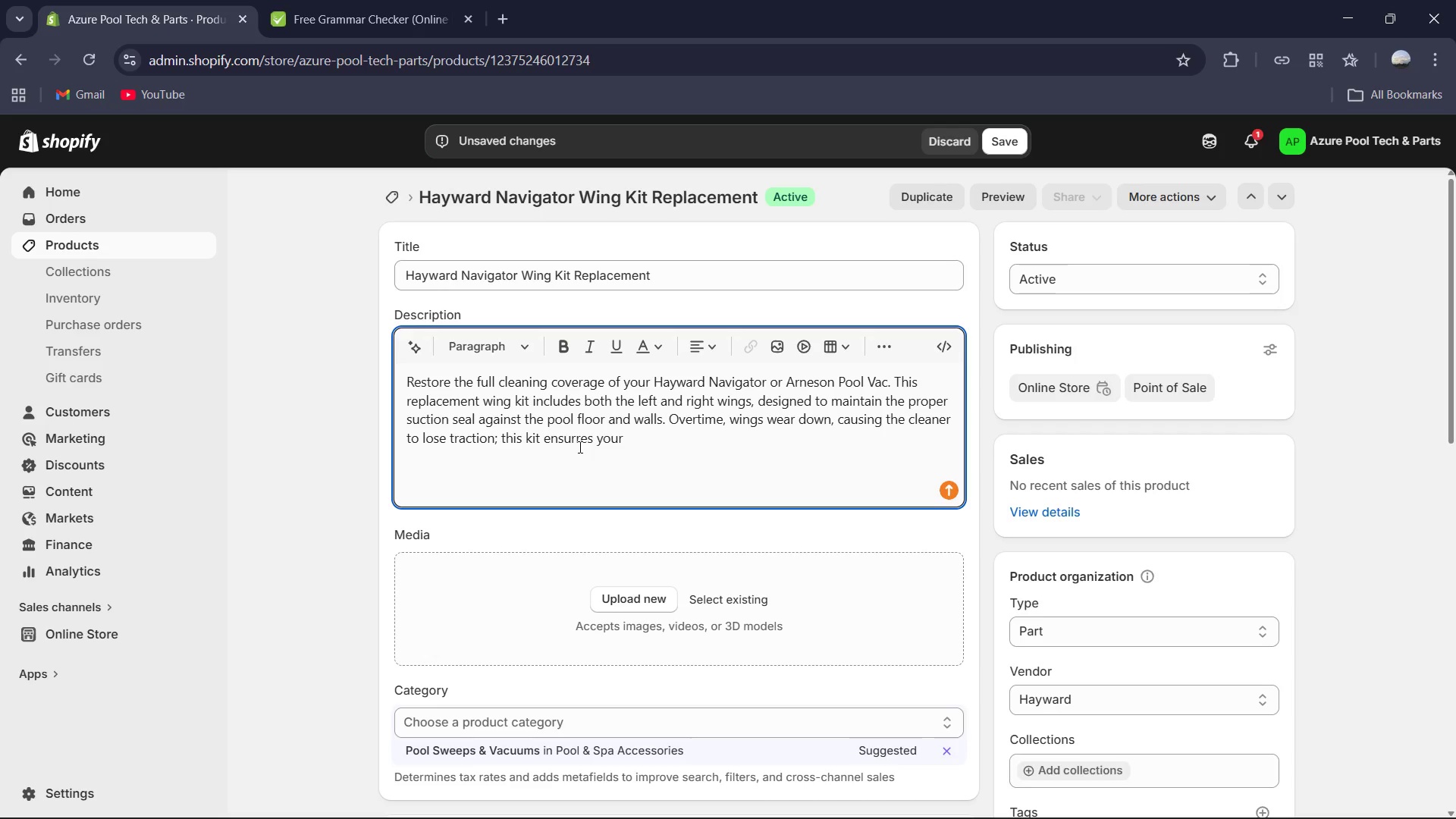 
type(unit continues to navigate effiecently without getting stuck in corni)
key(Backspace)
type(ers.)
 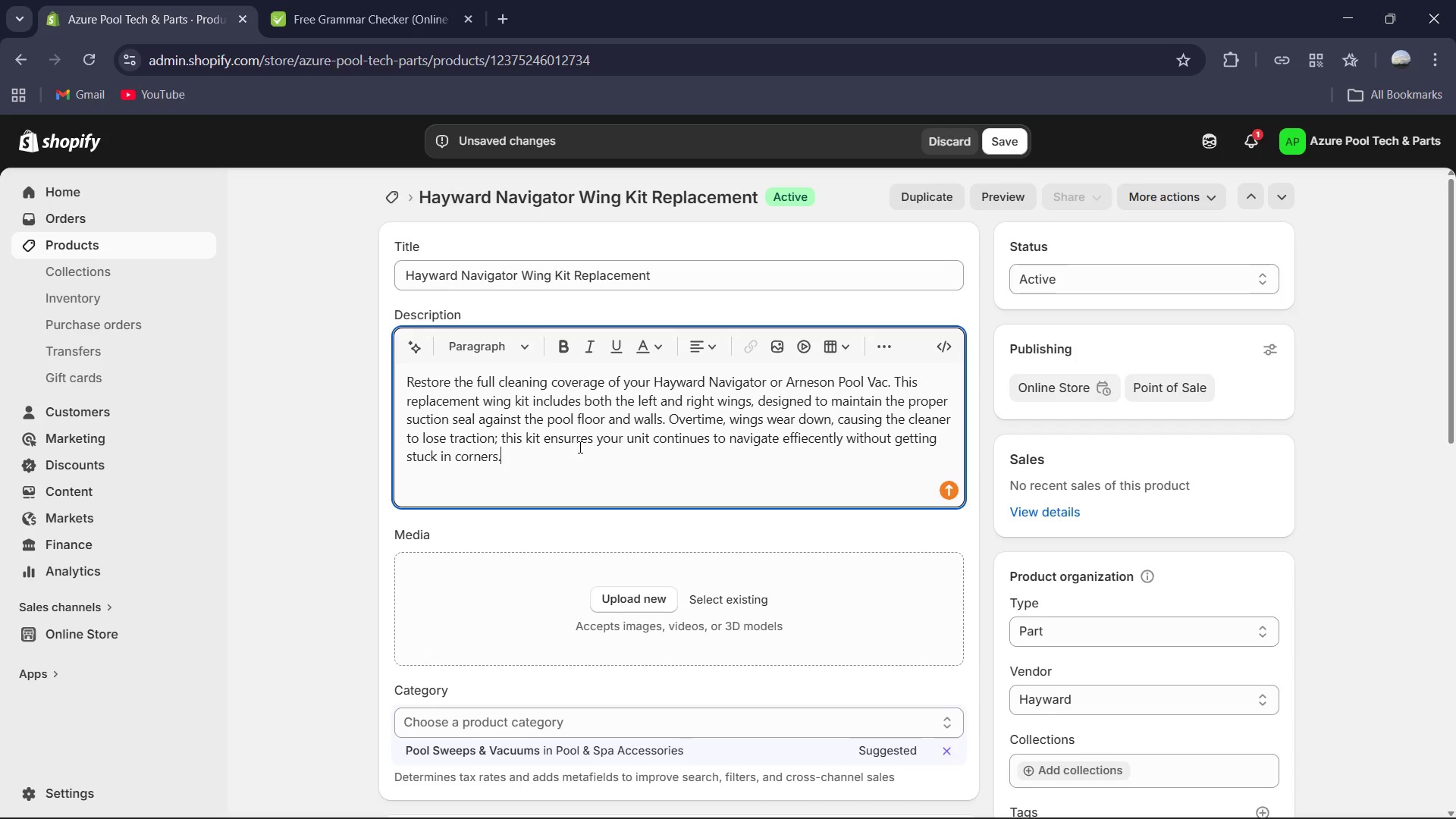 
key(Control+A)
 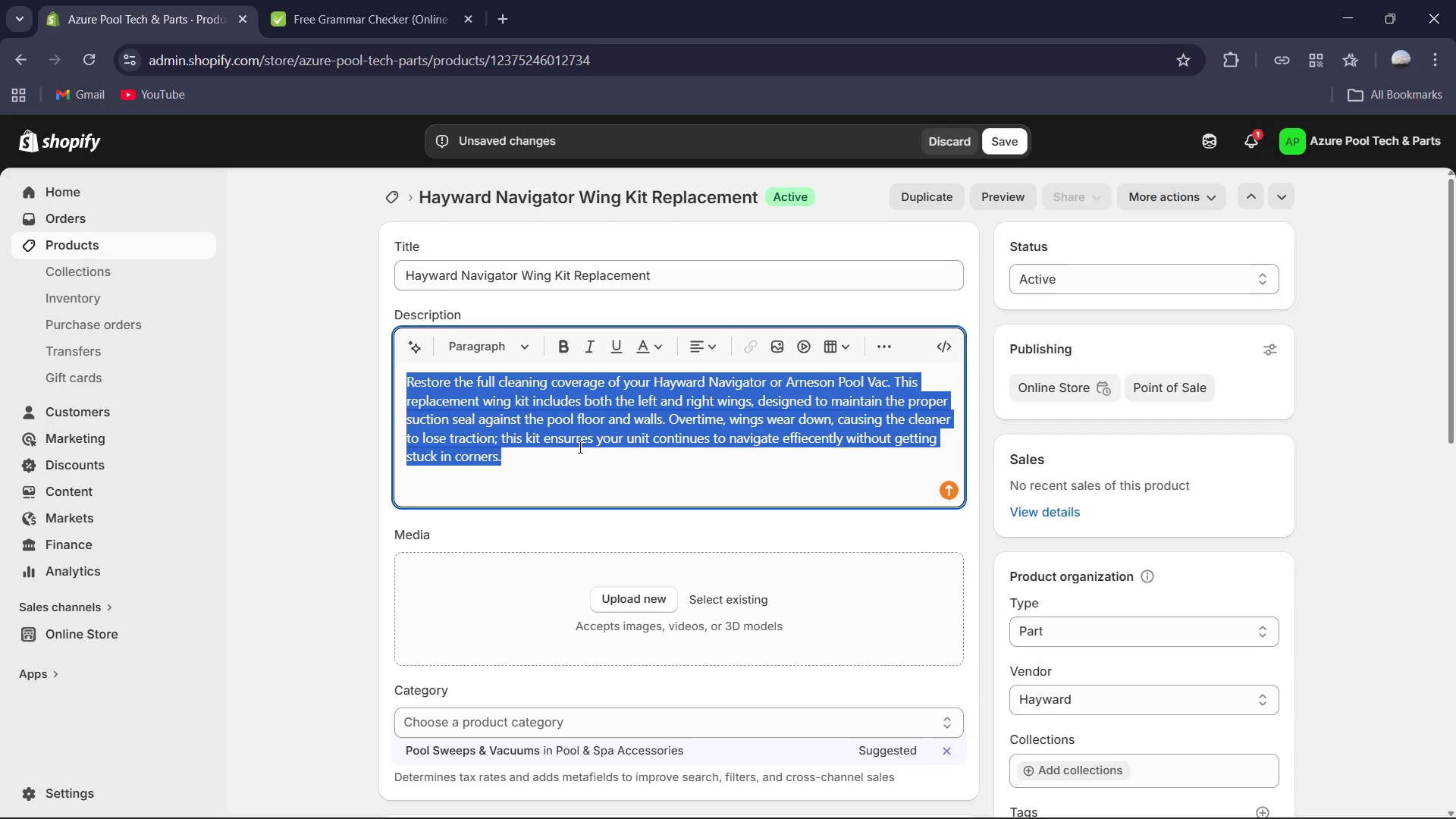 
key(Control+C)
 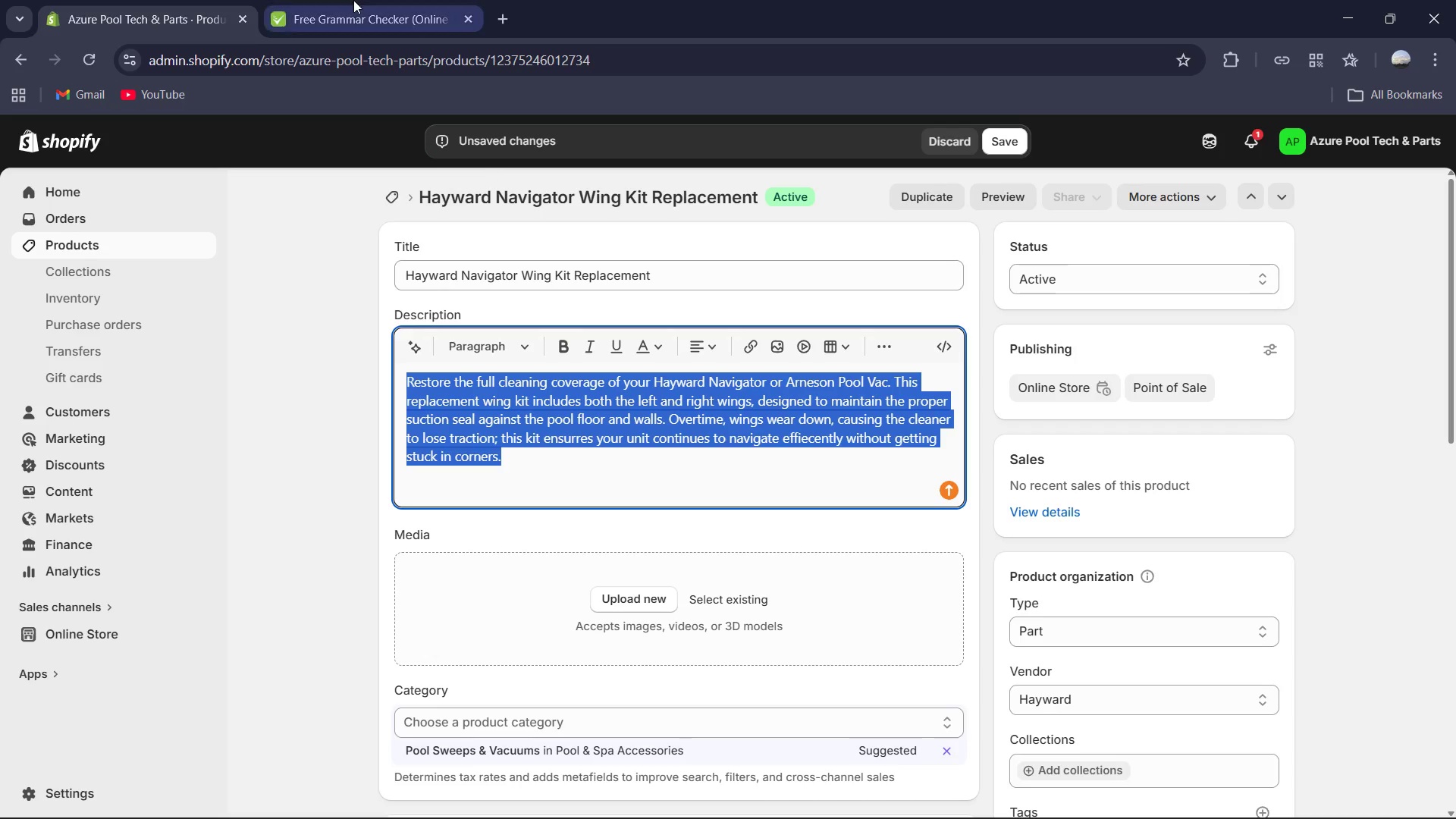 
left_click([353, 0])
 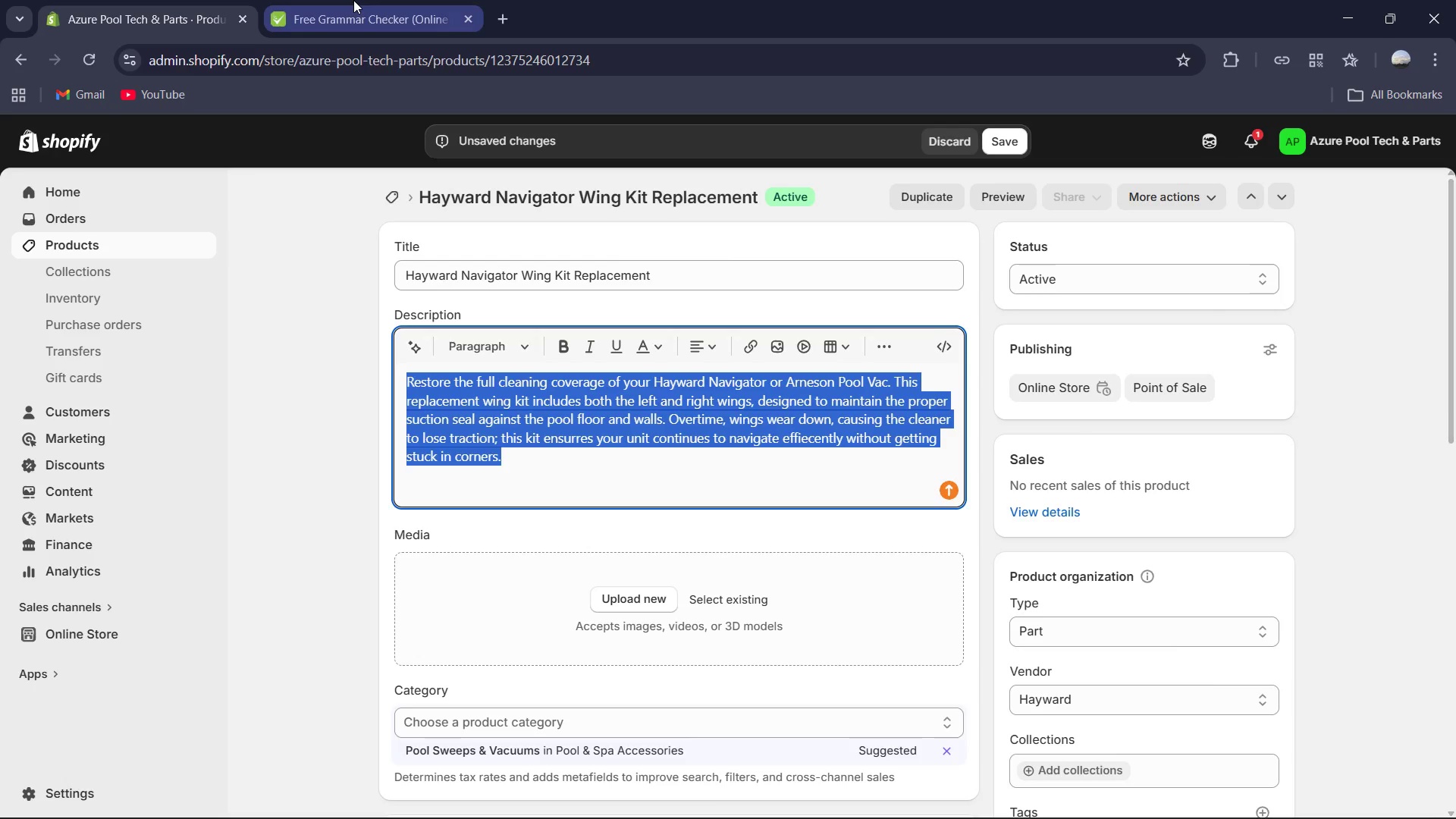 
key(Control+V)
 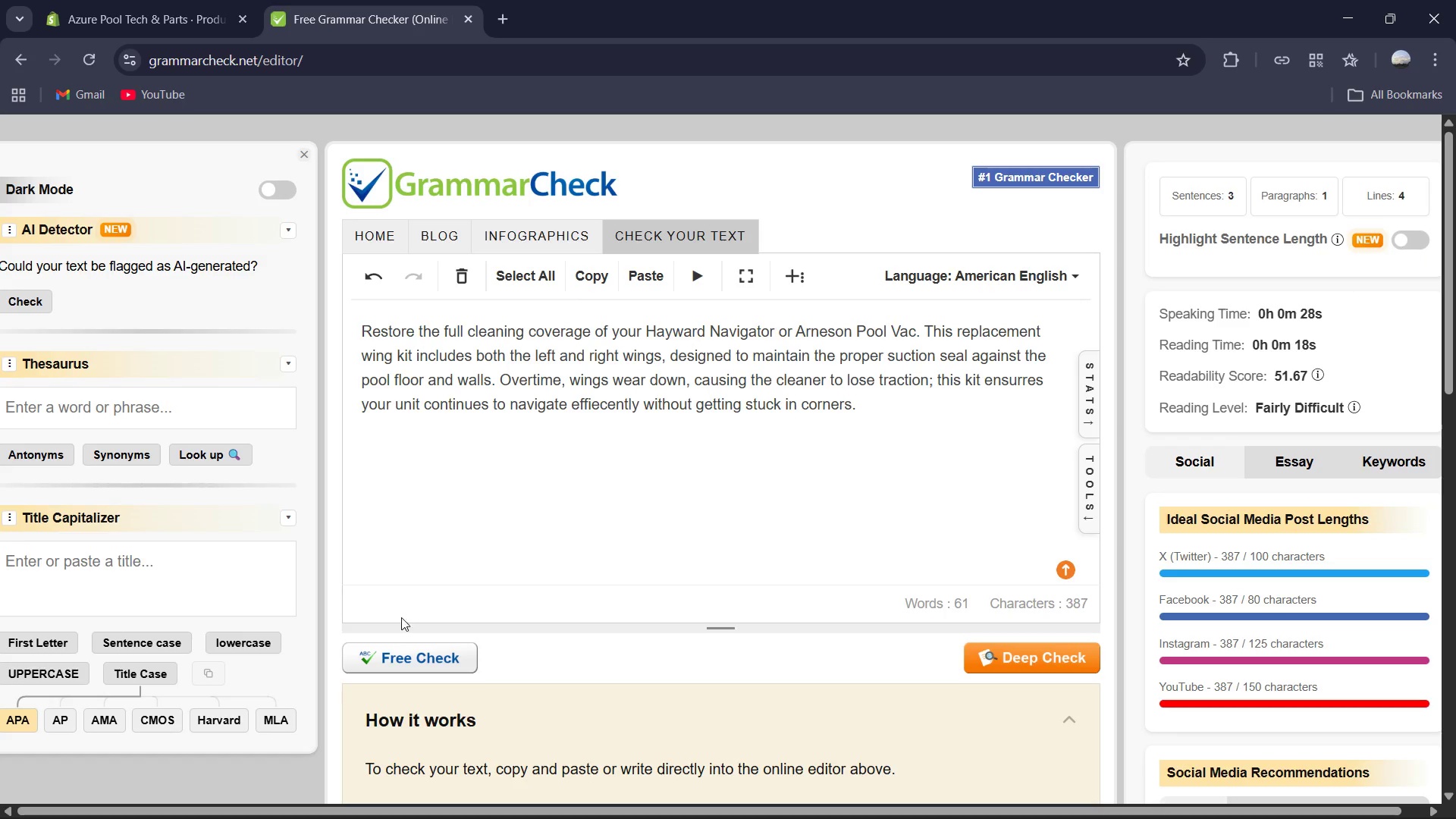 
left_click([404, 651])
 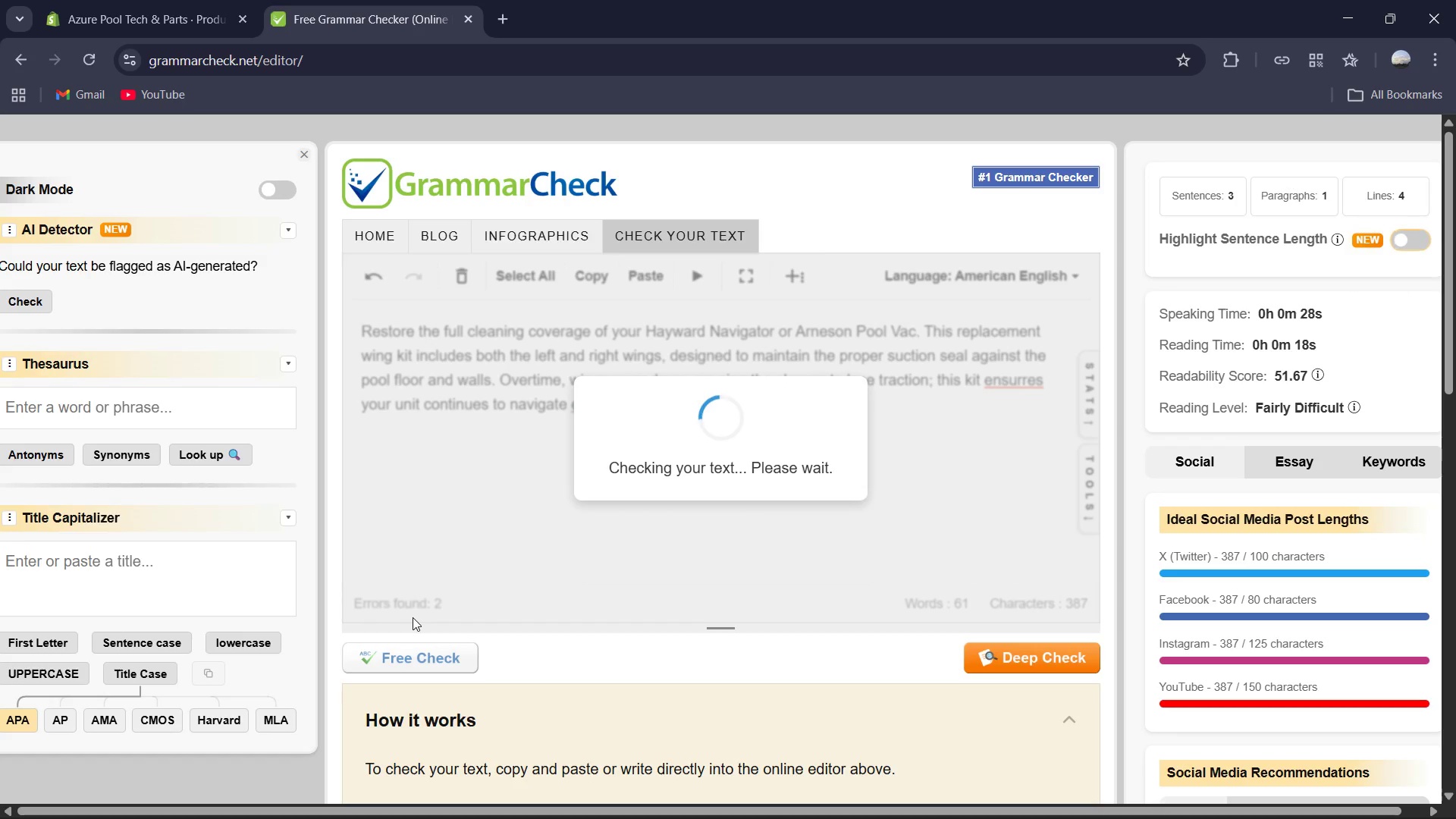 
wait(5.5)
 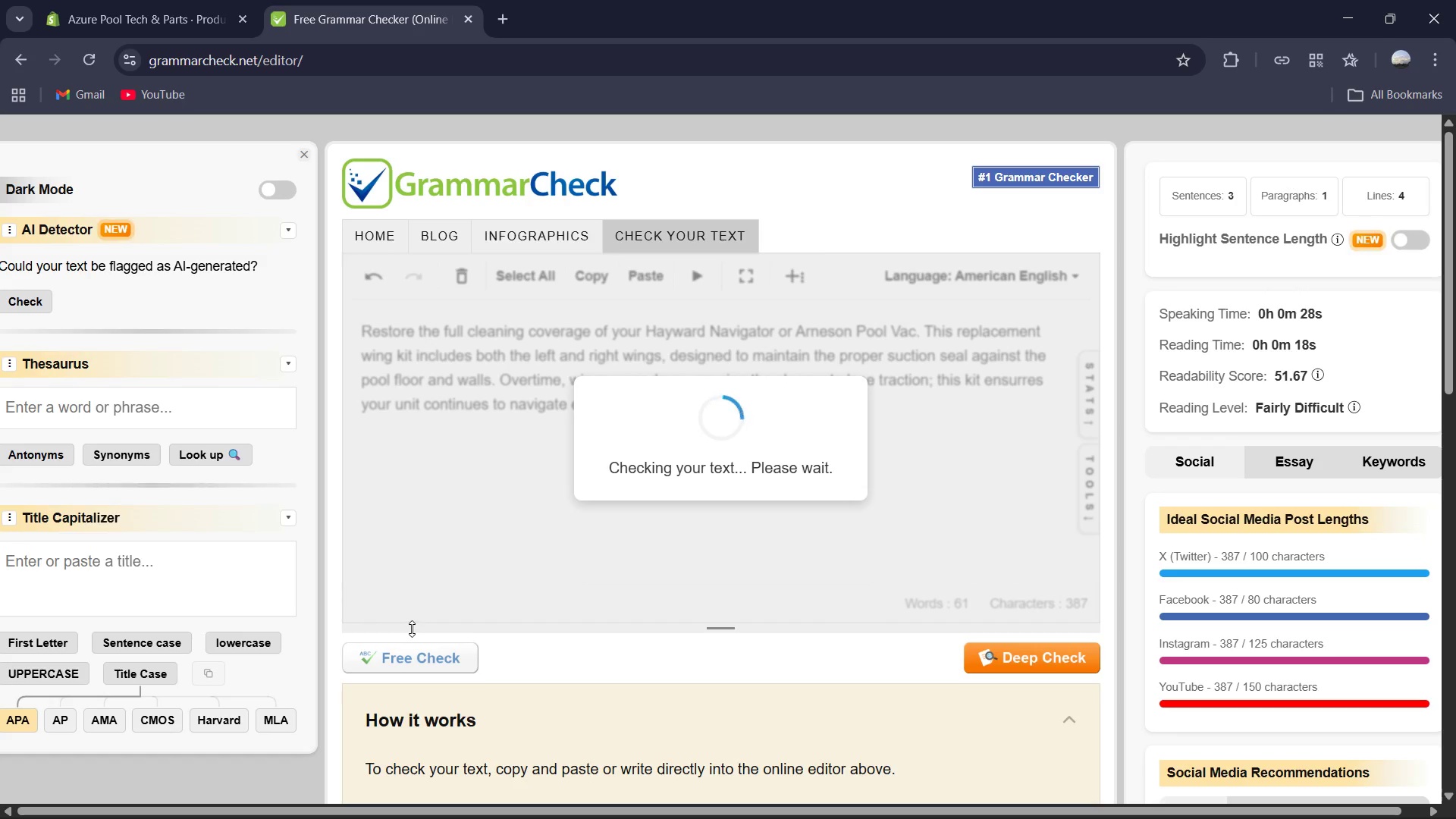 
left_click([740, 653])
 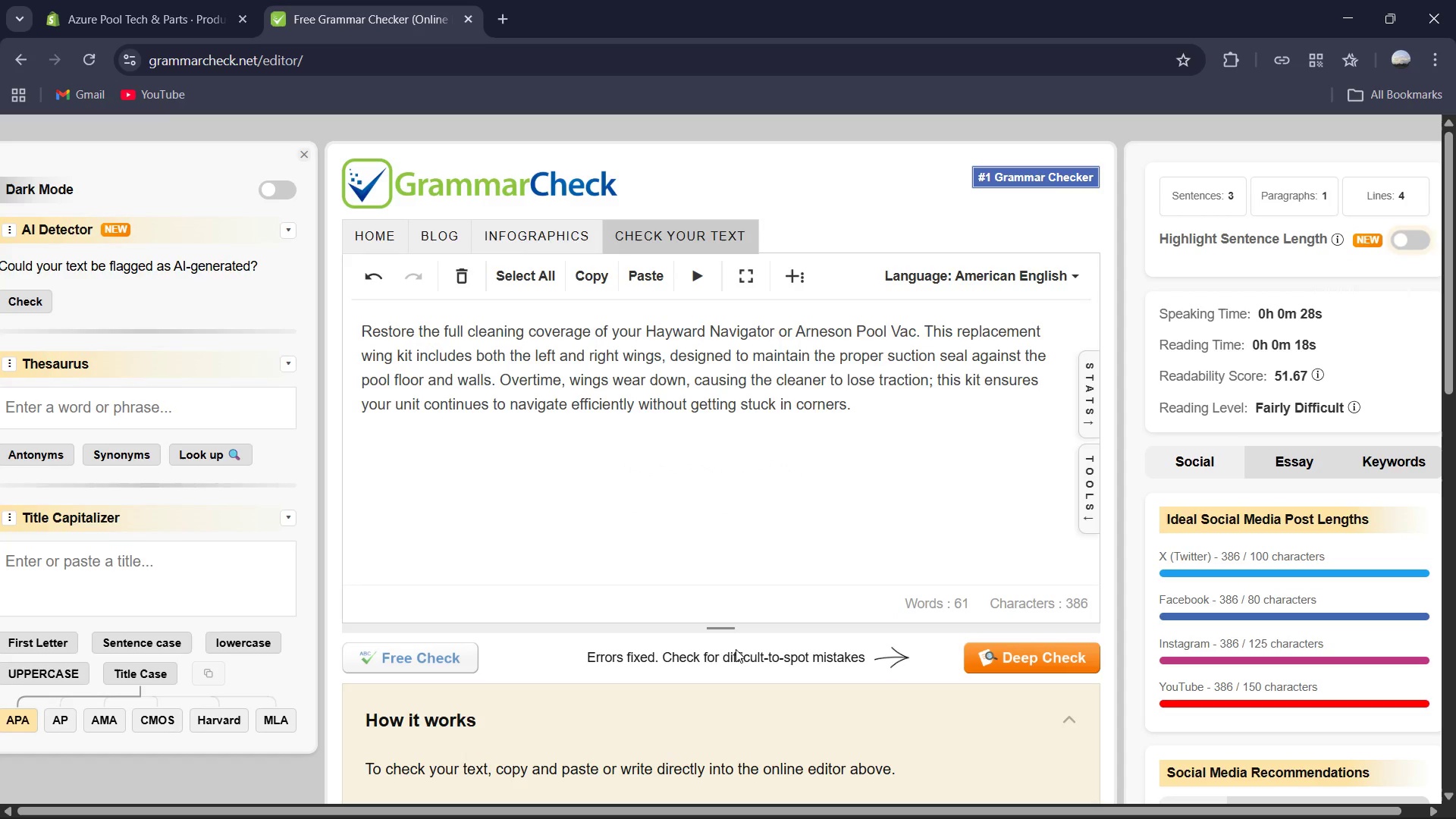 
left_click([626, 475])
 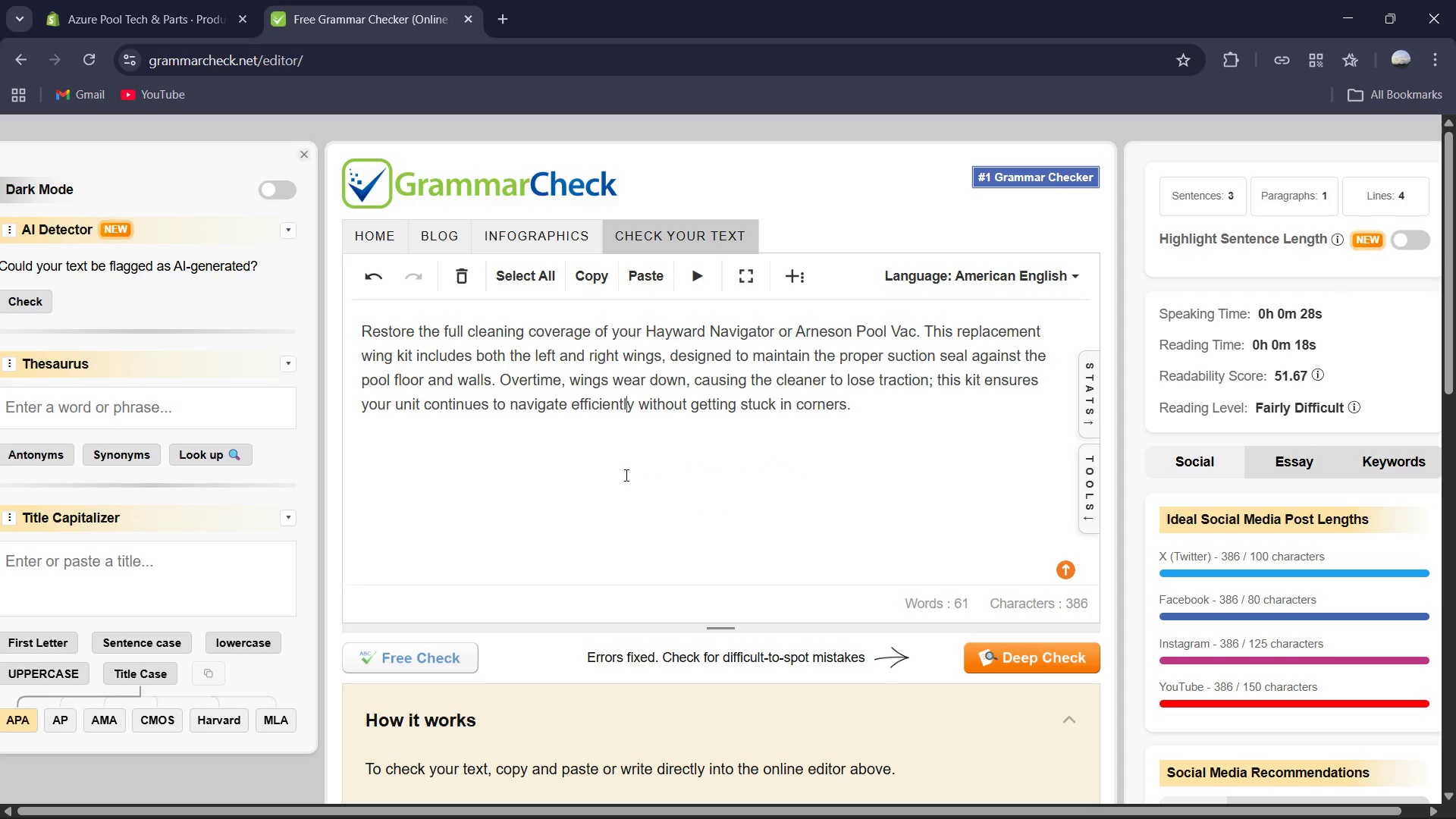 
key(Control+A)
 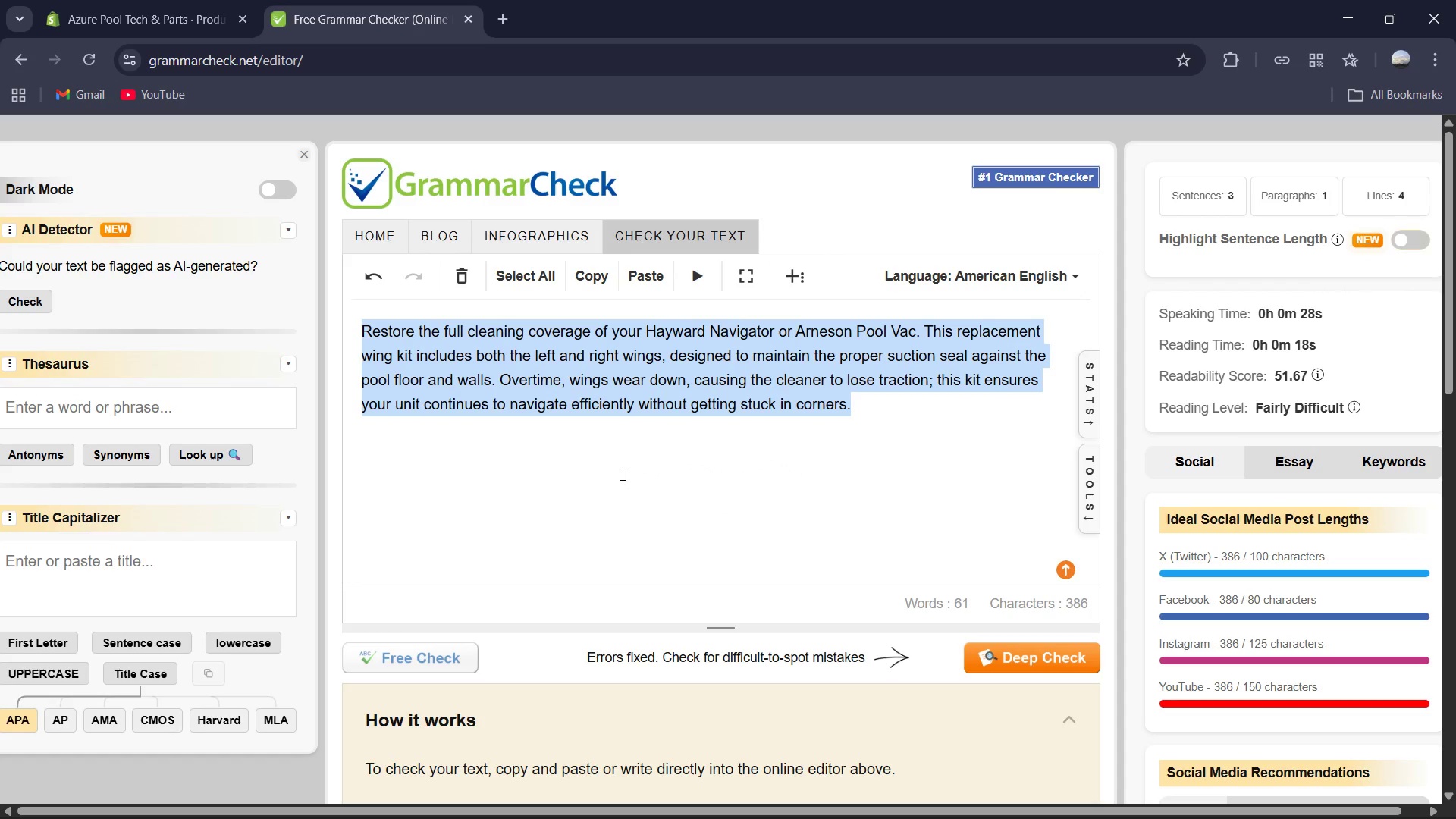 
key(Control+C)
 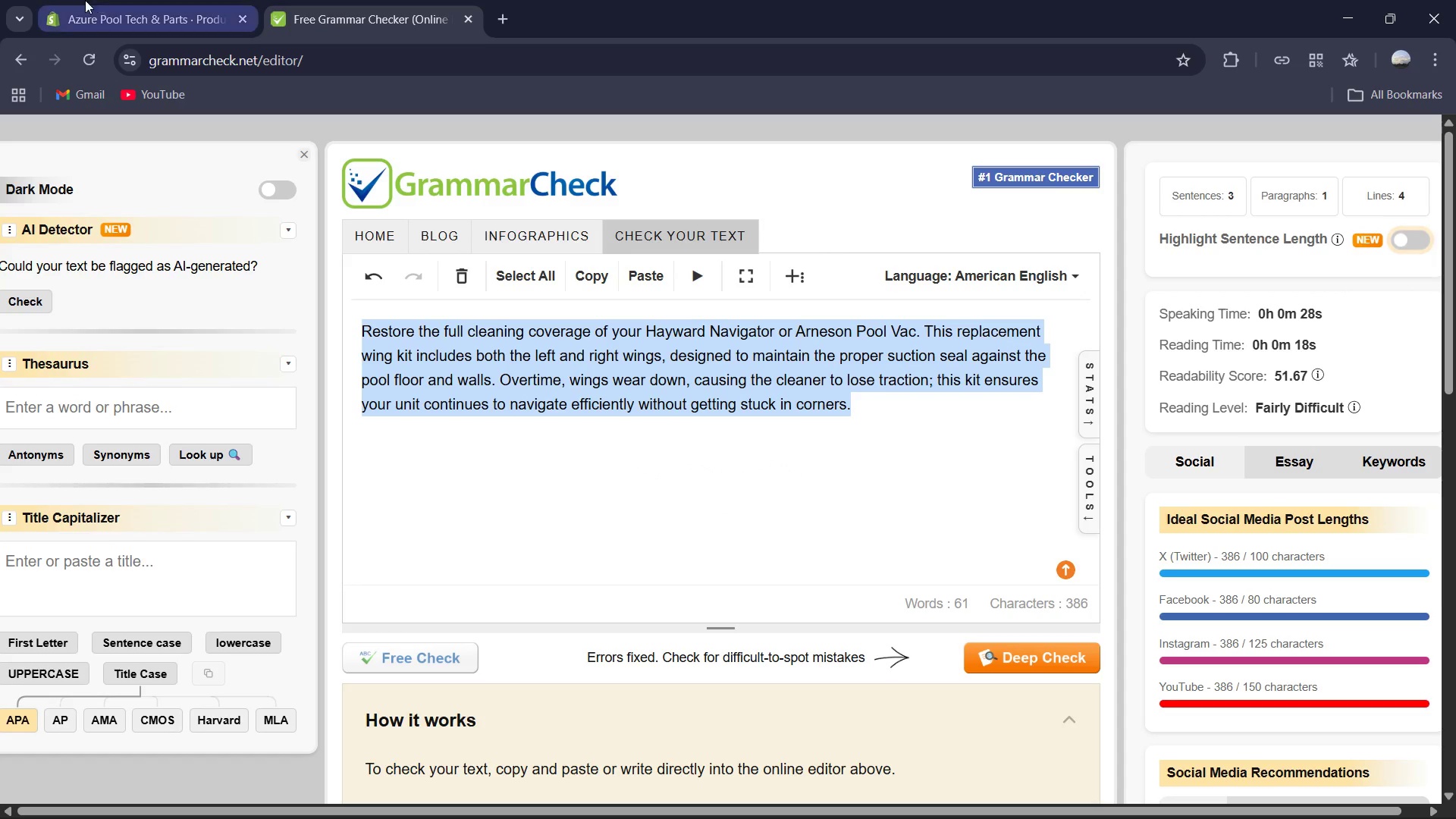 
left_click([63, 0])
 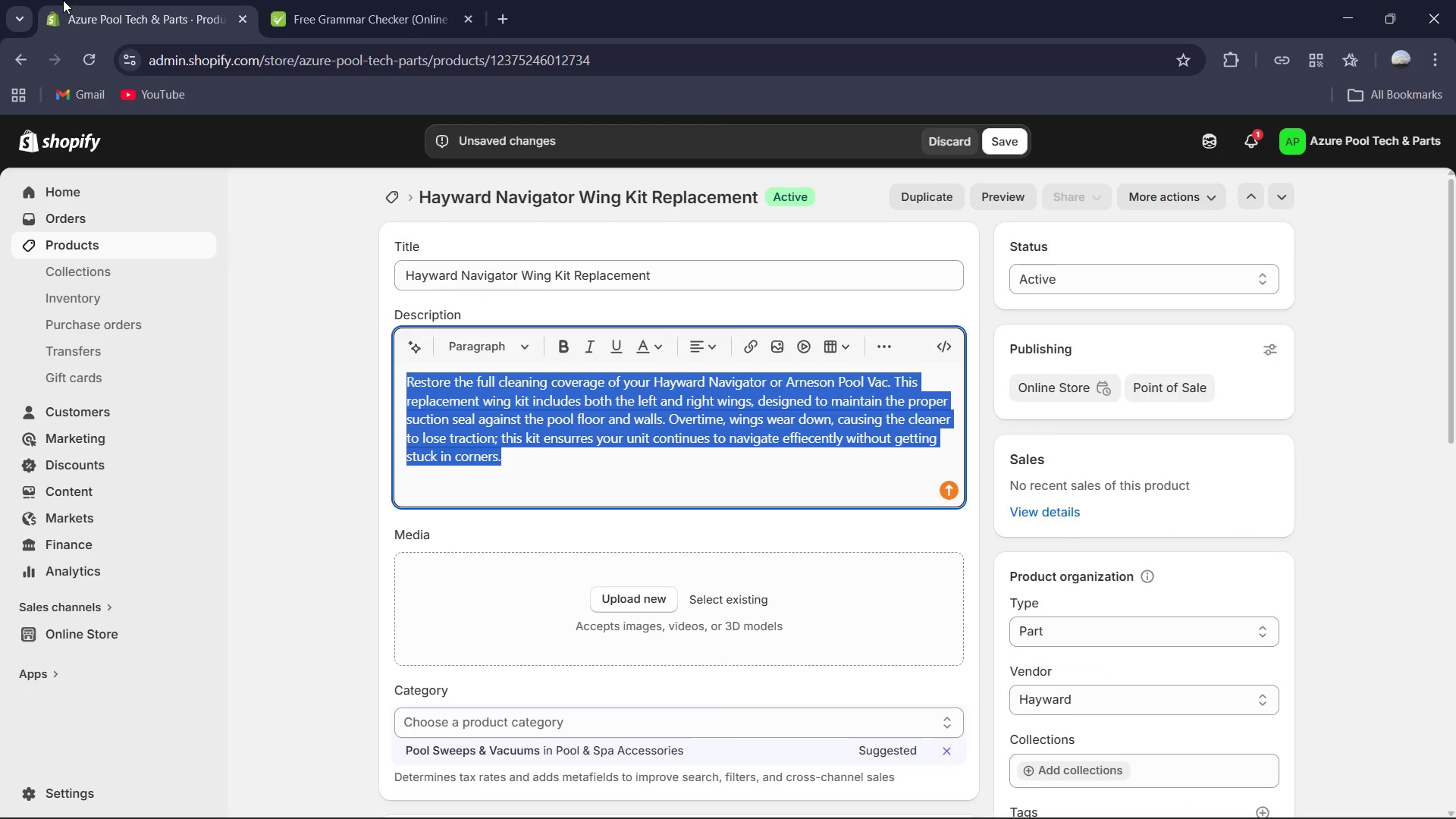 
key(Control+V)
 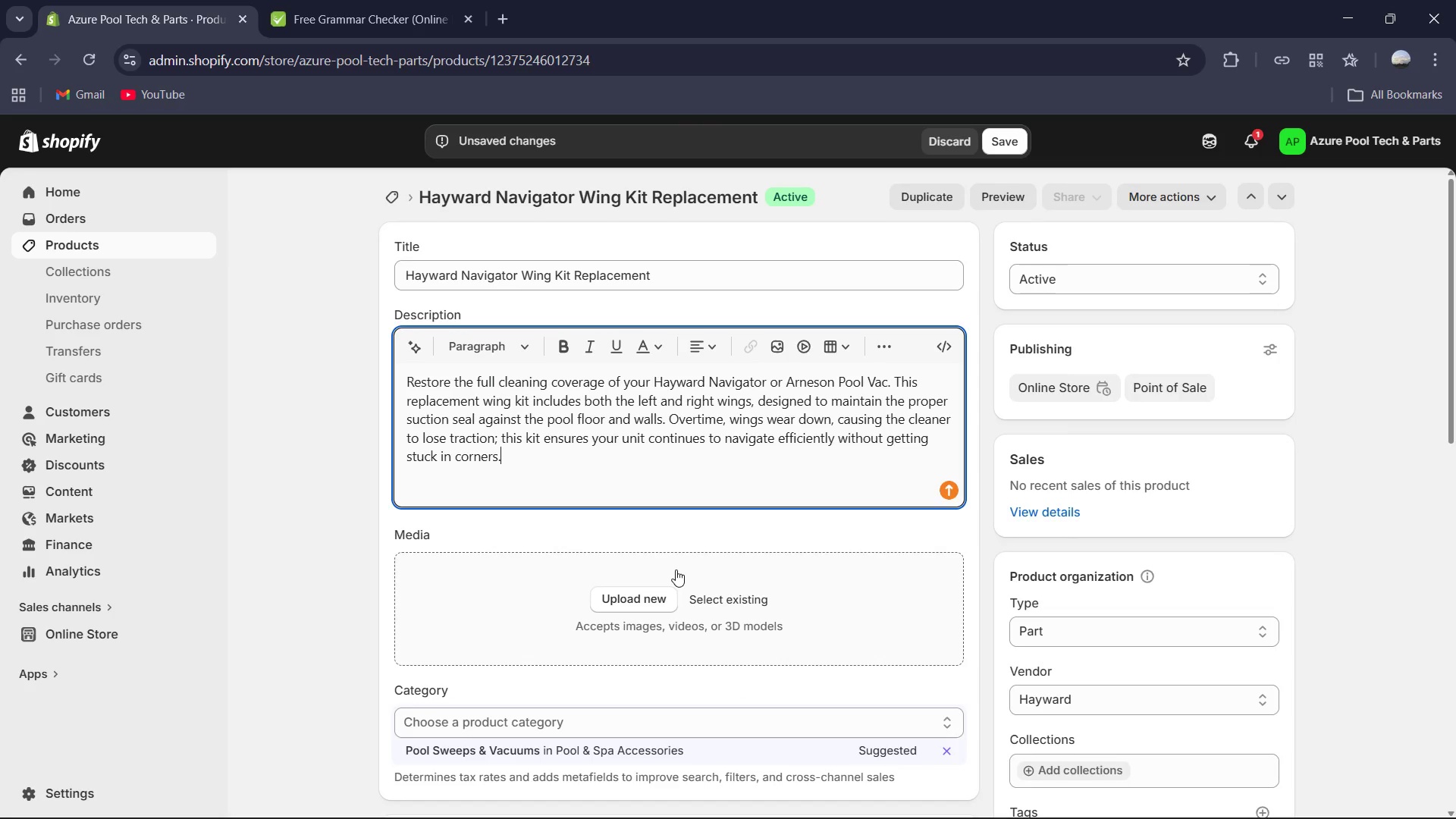 
scroll: coordinate [672, 565], scroll_direction: down, amount: 12.0
 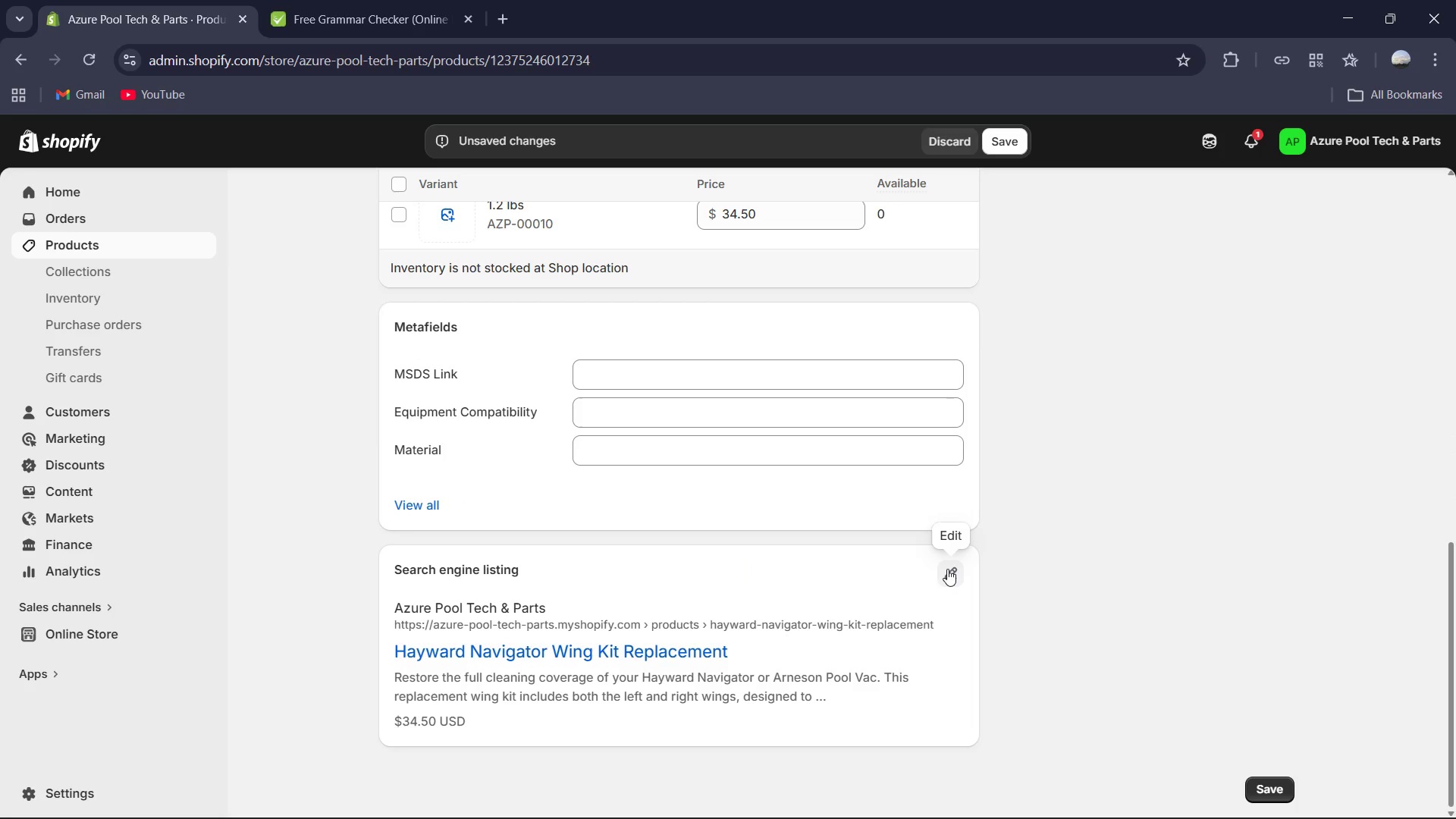 
left_click([947, 569])
 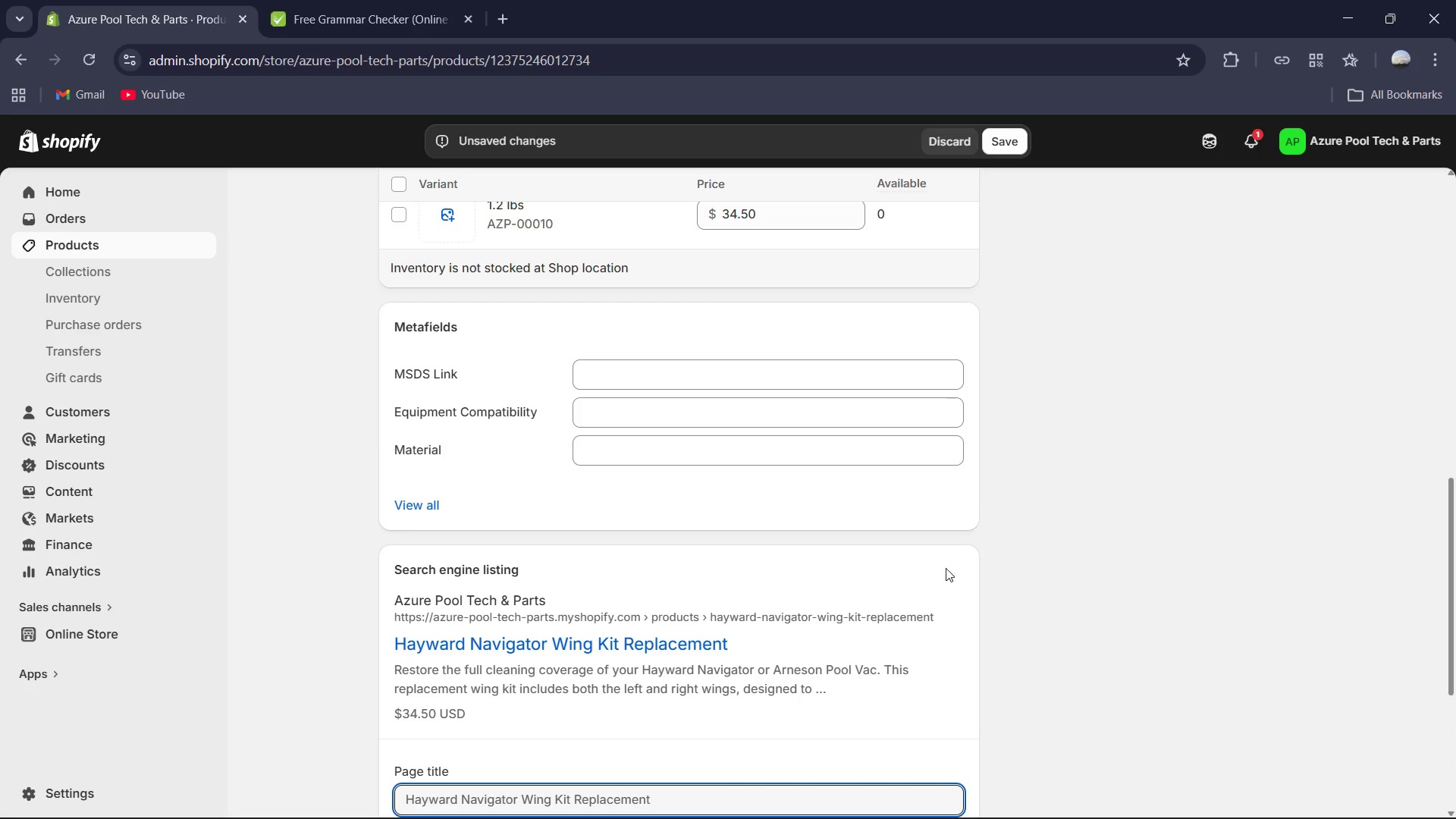 
scroll: coordinate [899, 566], scroll_direction: down, amount: 2.0
 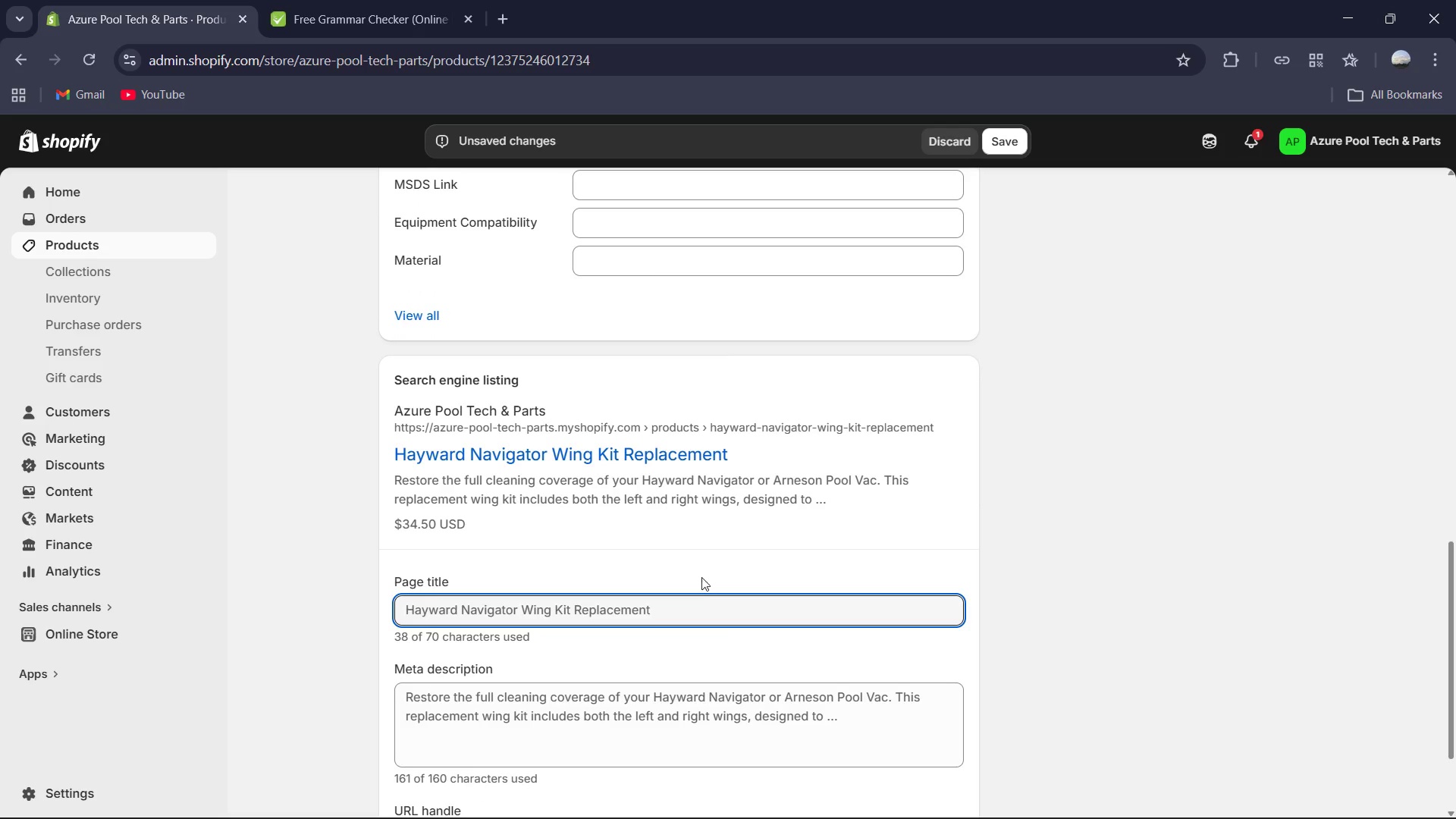 
left_click([703, 594])
 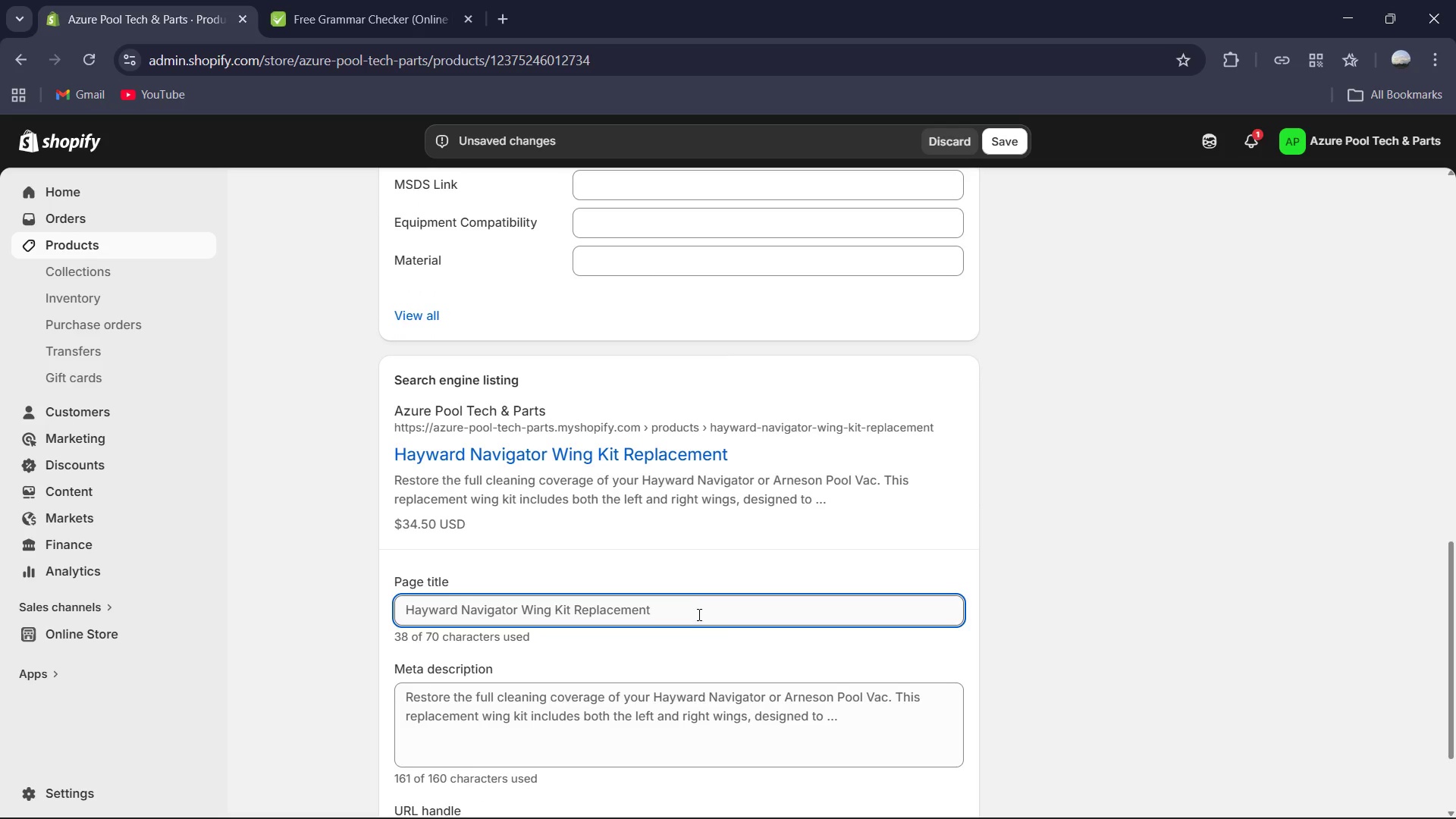 
left_click([698, 617])
 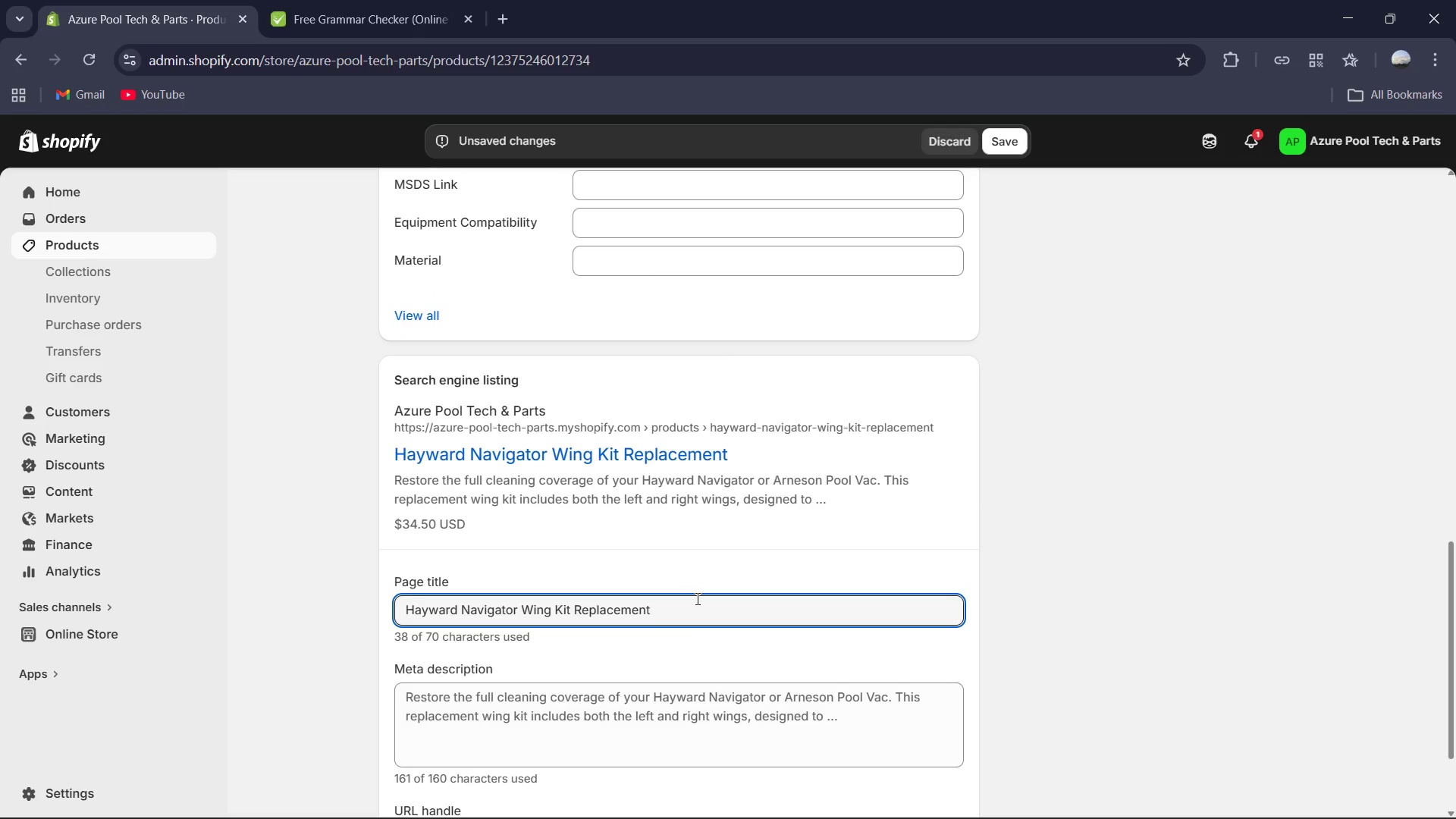 
type(| )
key(Backspace)
key(Backspace)
type( | AXV604WHP)
 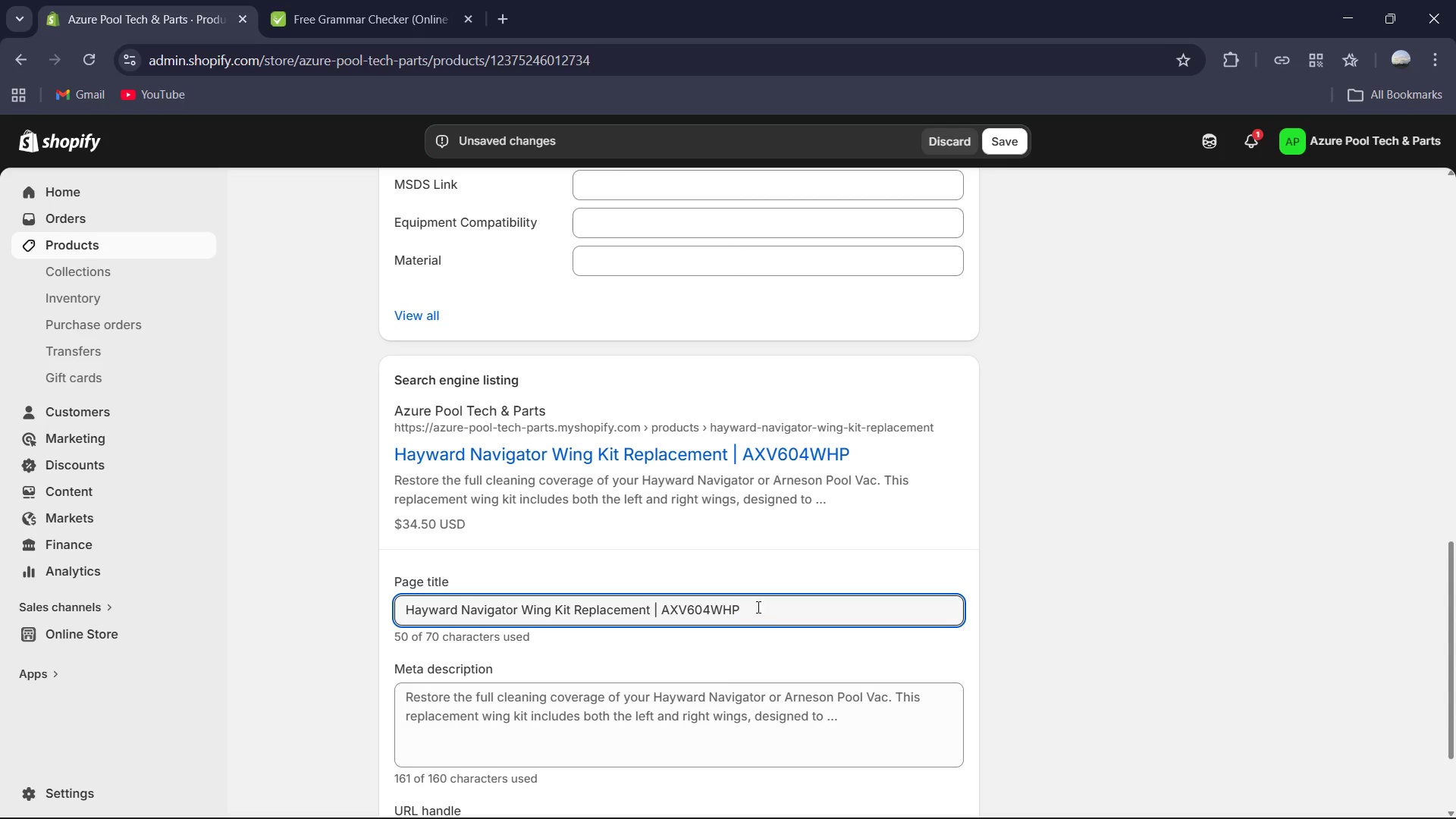 
left_click([766, 707])
 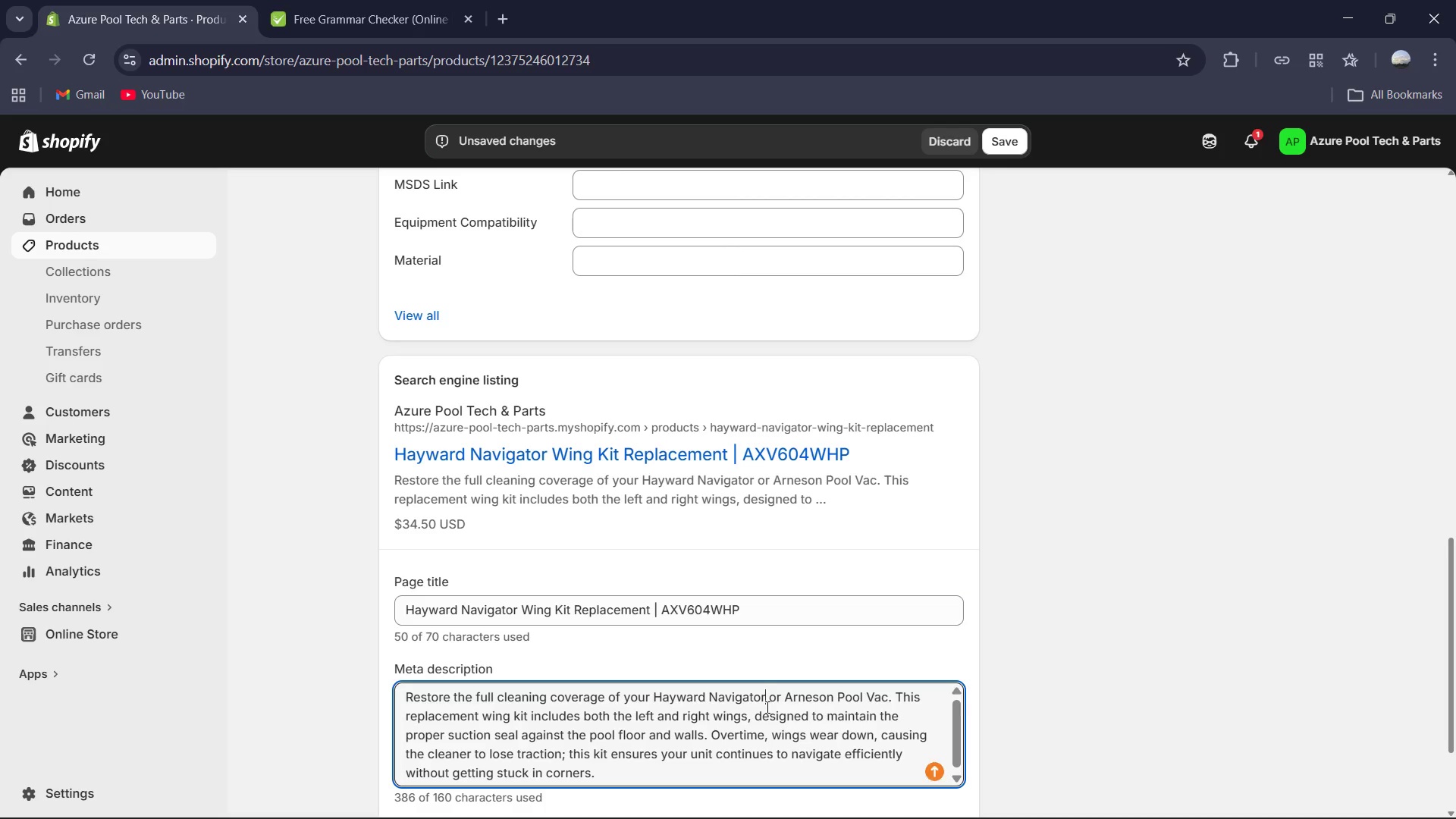 
key(Control+A)
 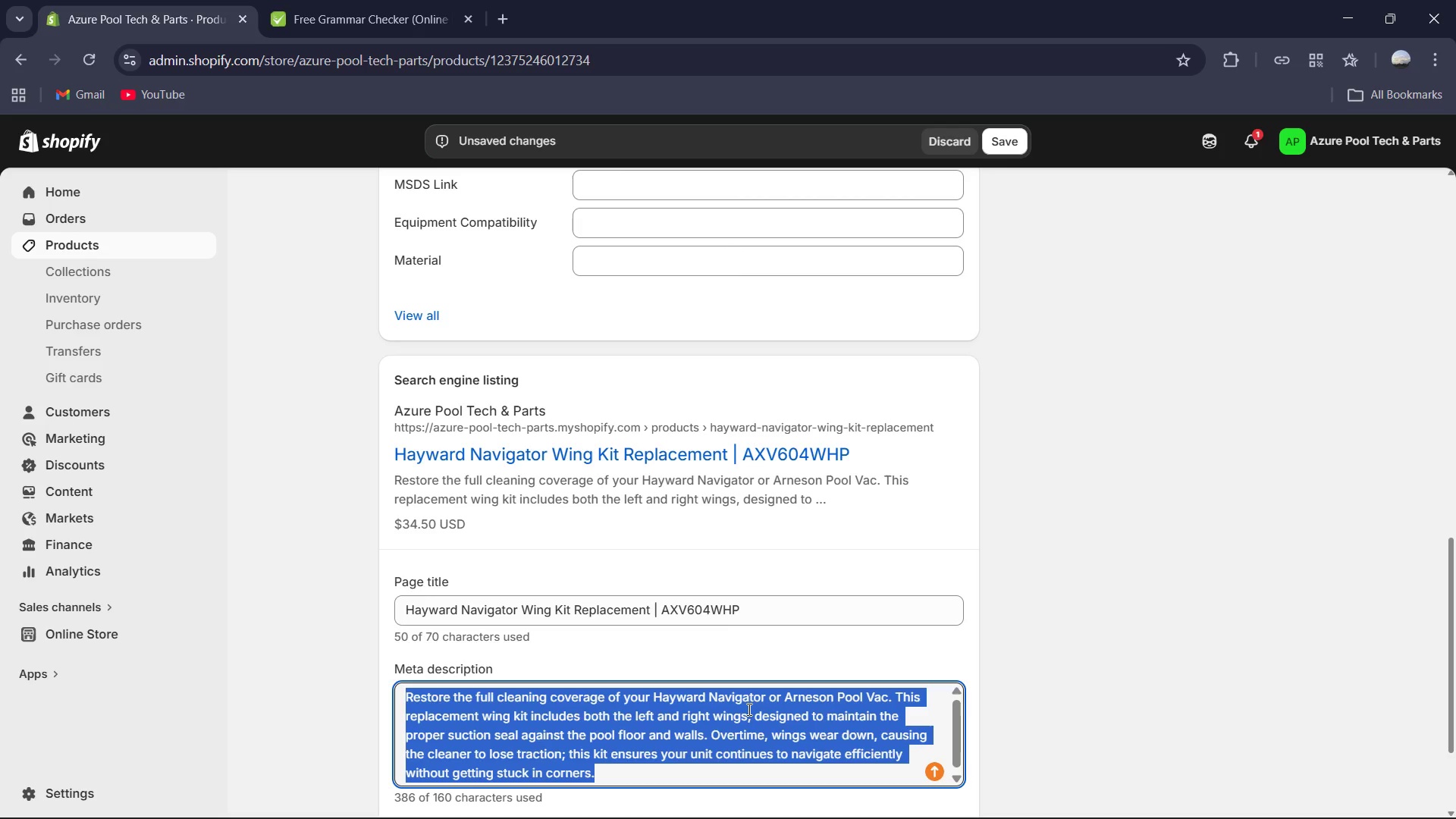 
type(Replace worn wings on your Hayward Navigator or pool Vac. Includes led)
key(Backspace)
type(ft and right wings for optimal suction and wall cli)
key(Backspace)
type(m)
key(Backspace)
key(Backspace)
type(lin)
key(Backspace)
type(mbing. Genuine Hayward part.)
 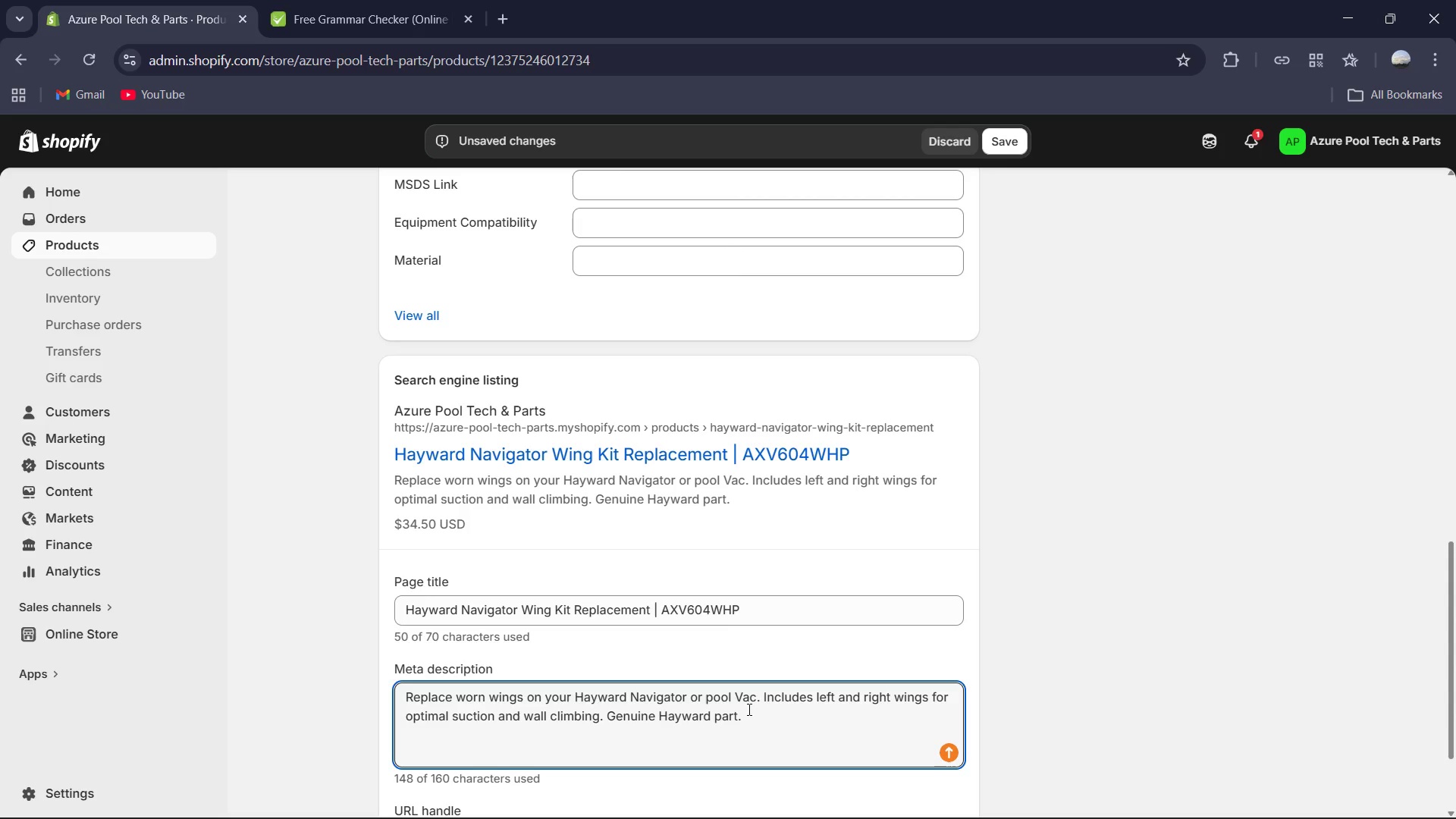 
key(Control+A)
 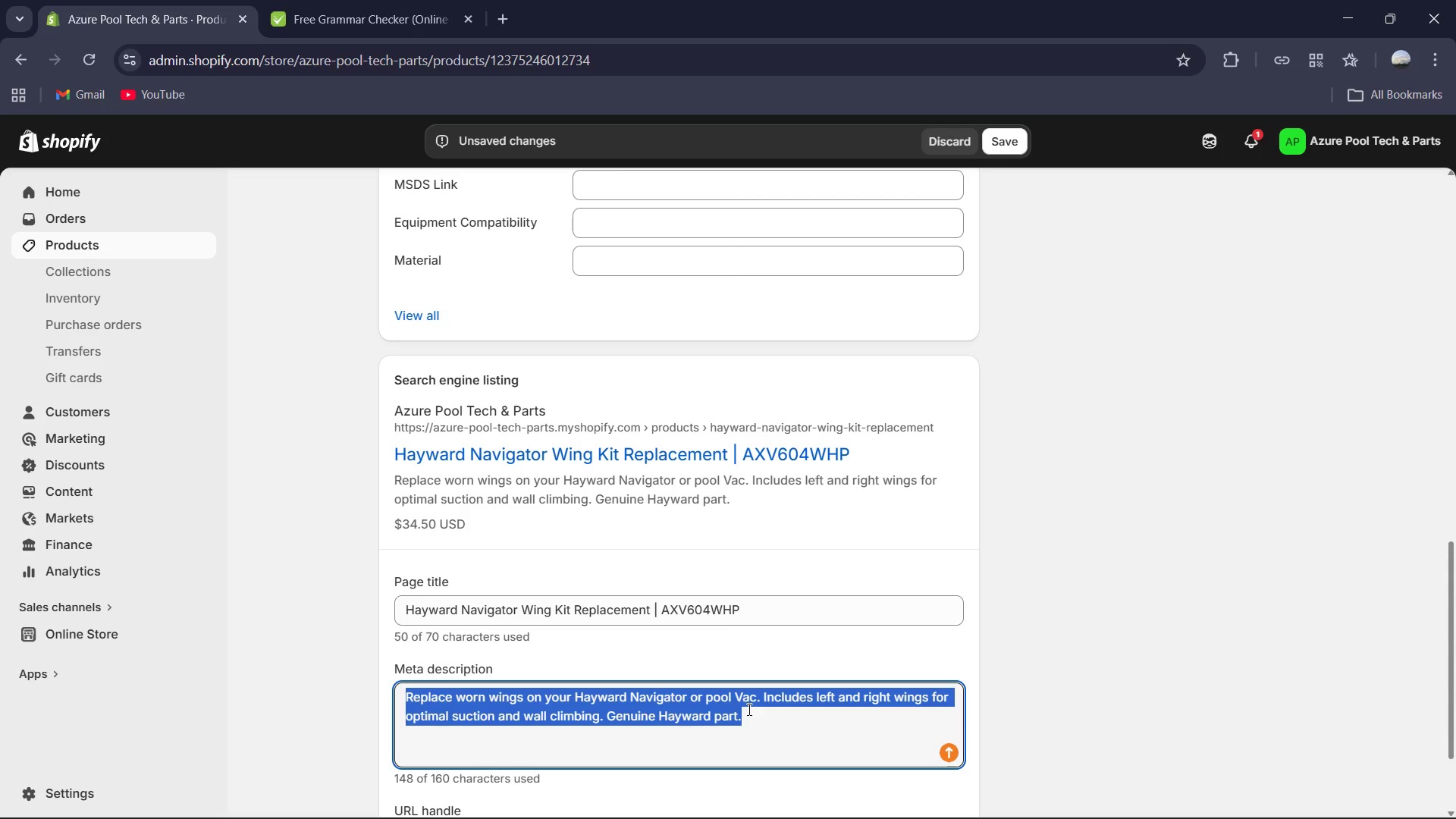 
key(Control+C)
 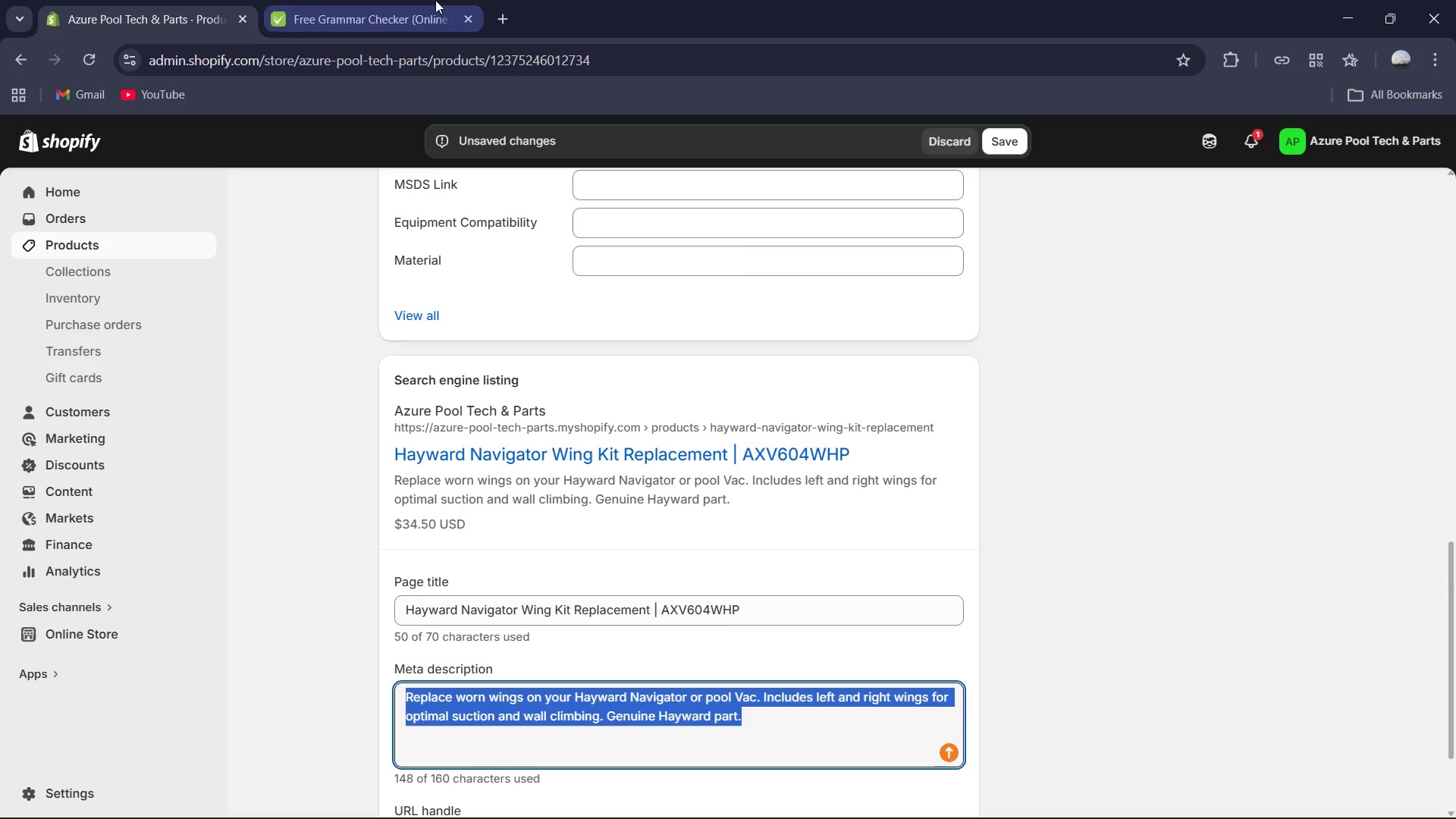 
left_click([440, 0])
 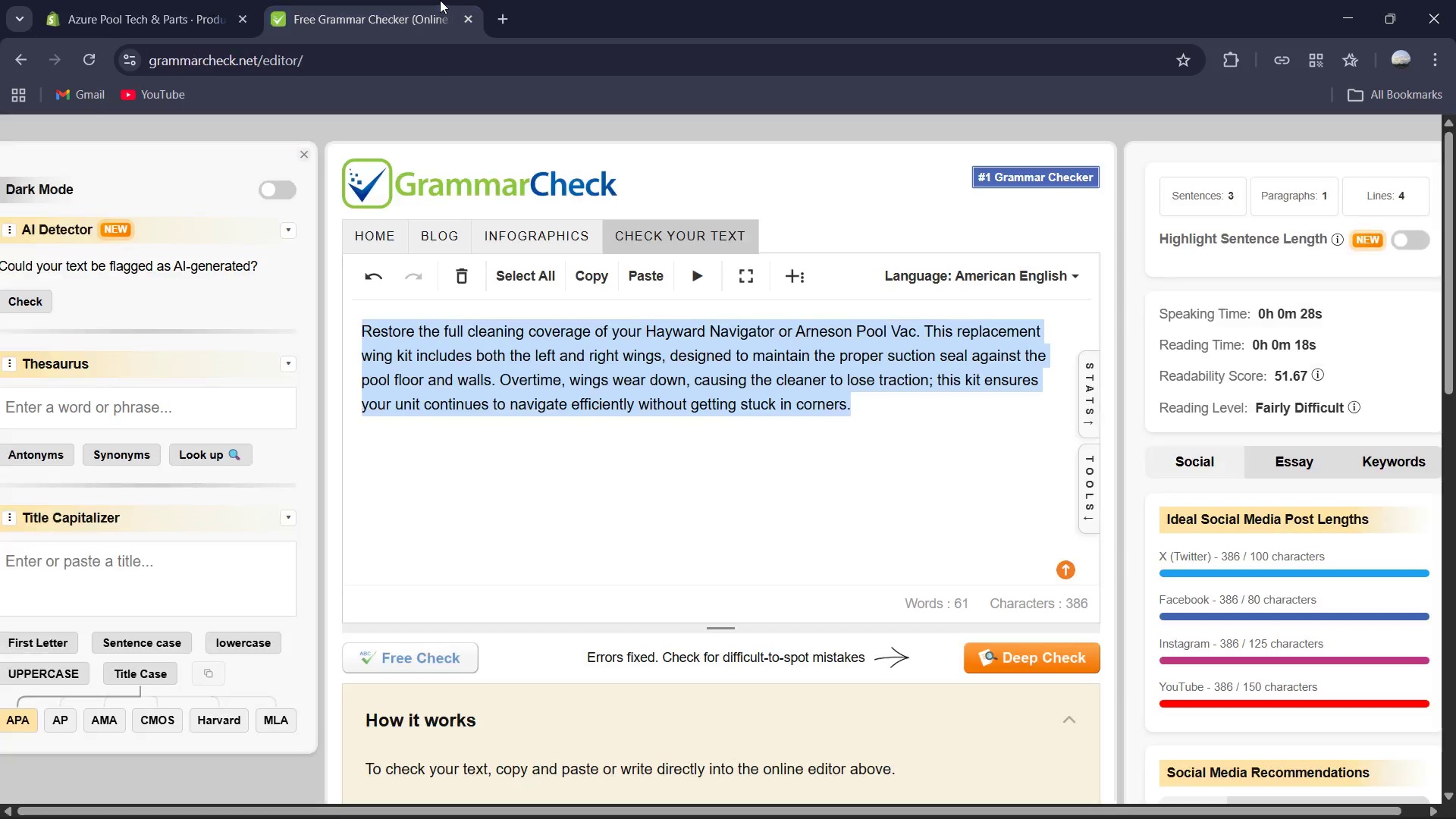 
key(Control+V)
 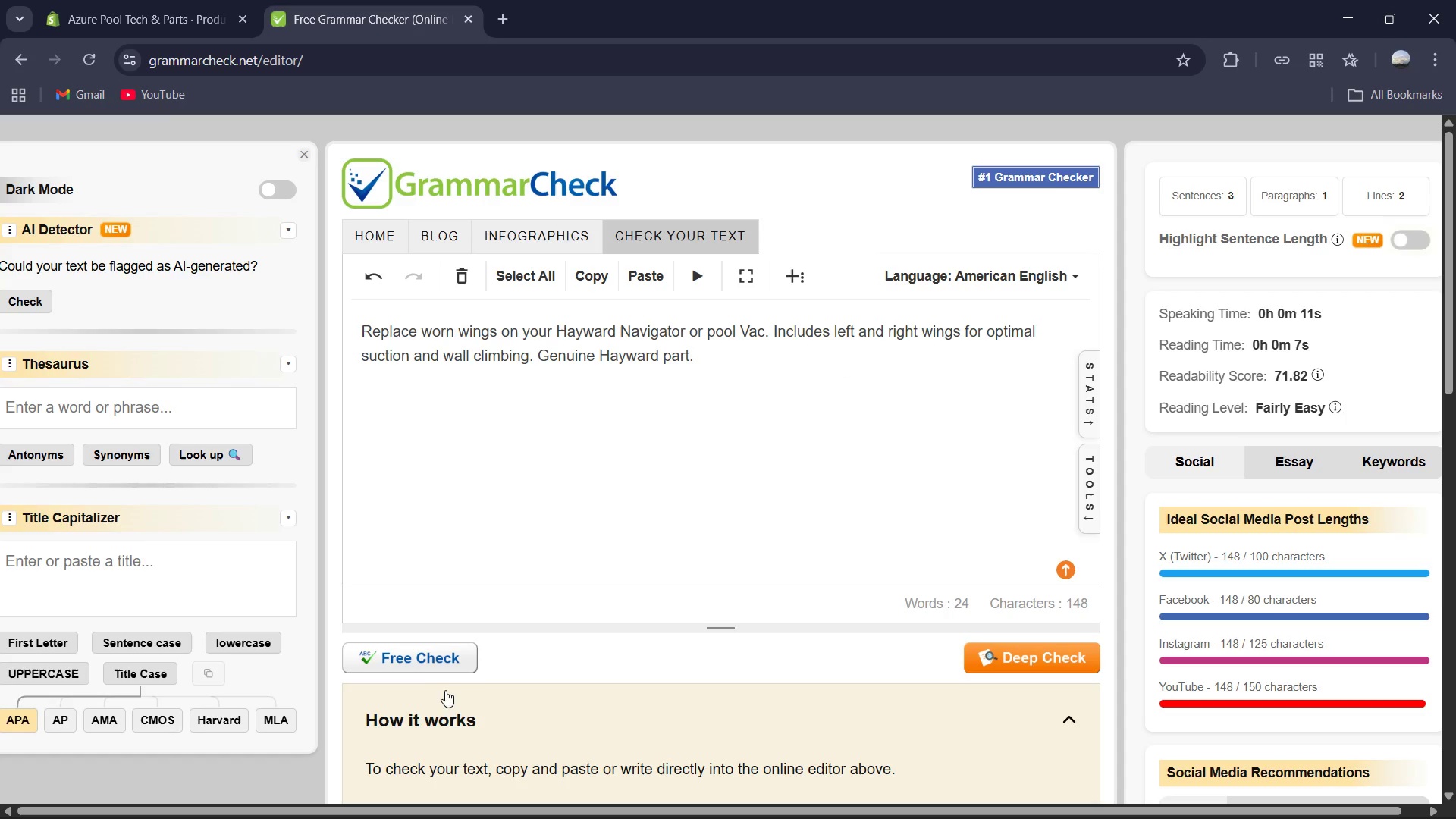 
left_click([437, 671])
 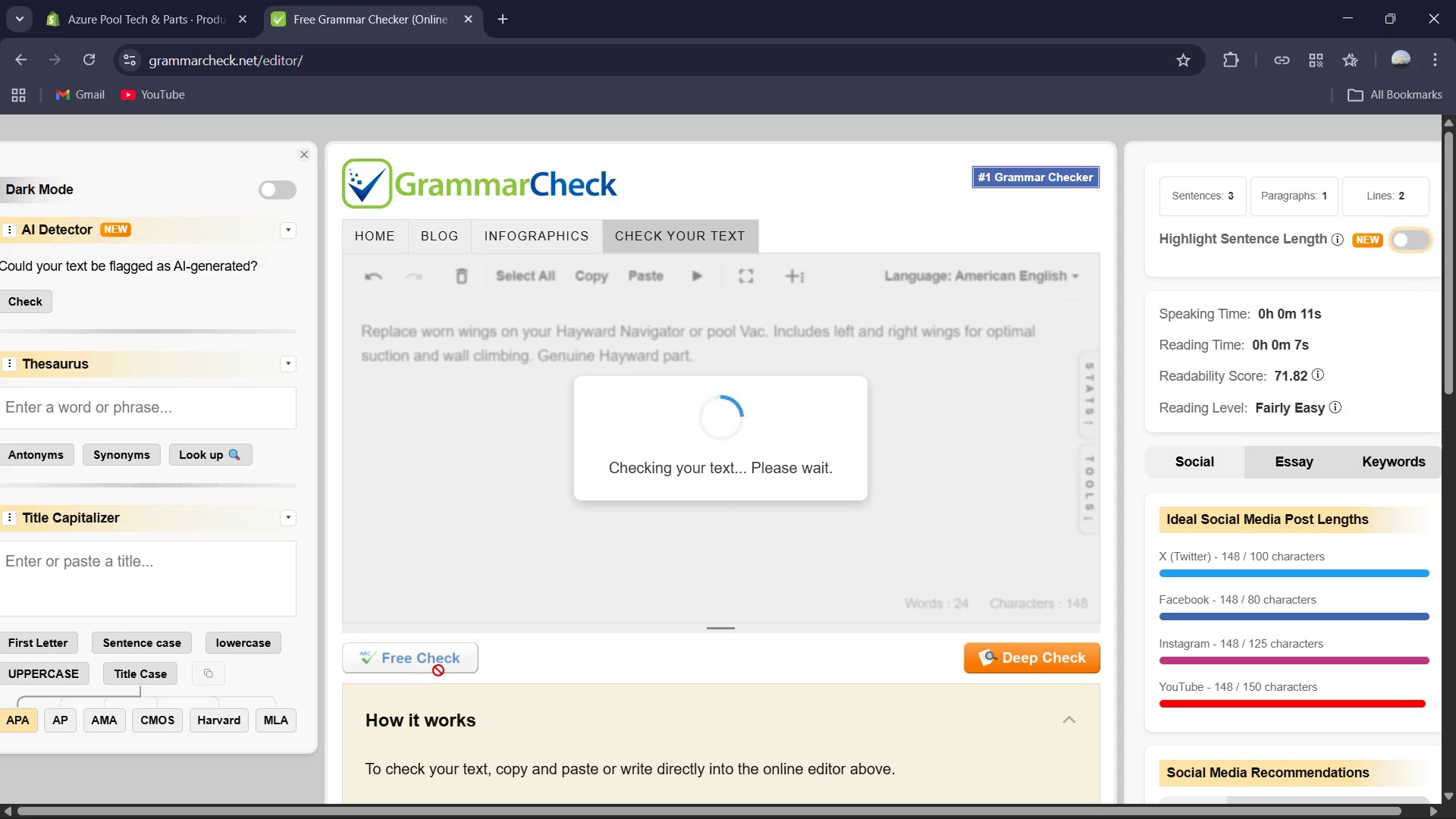 
mouse_move([457, 646])
 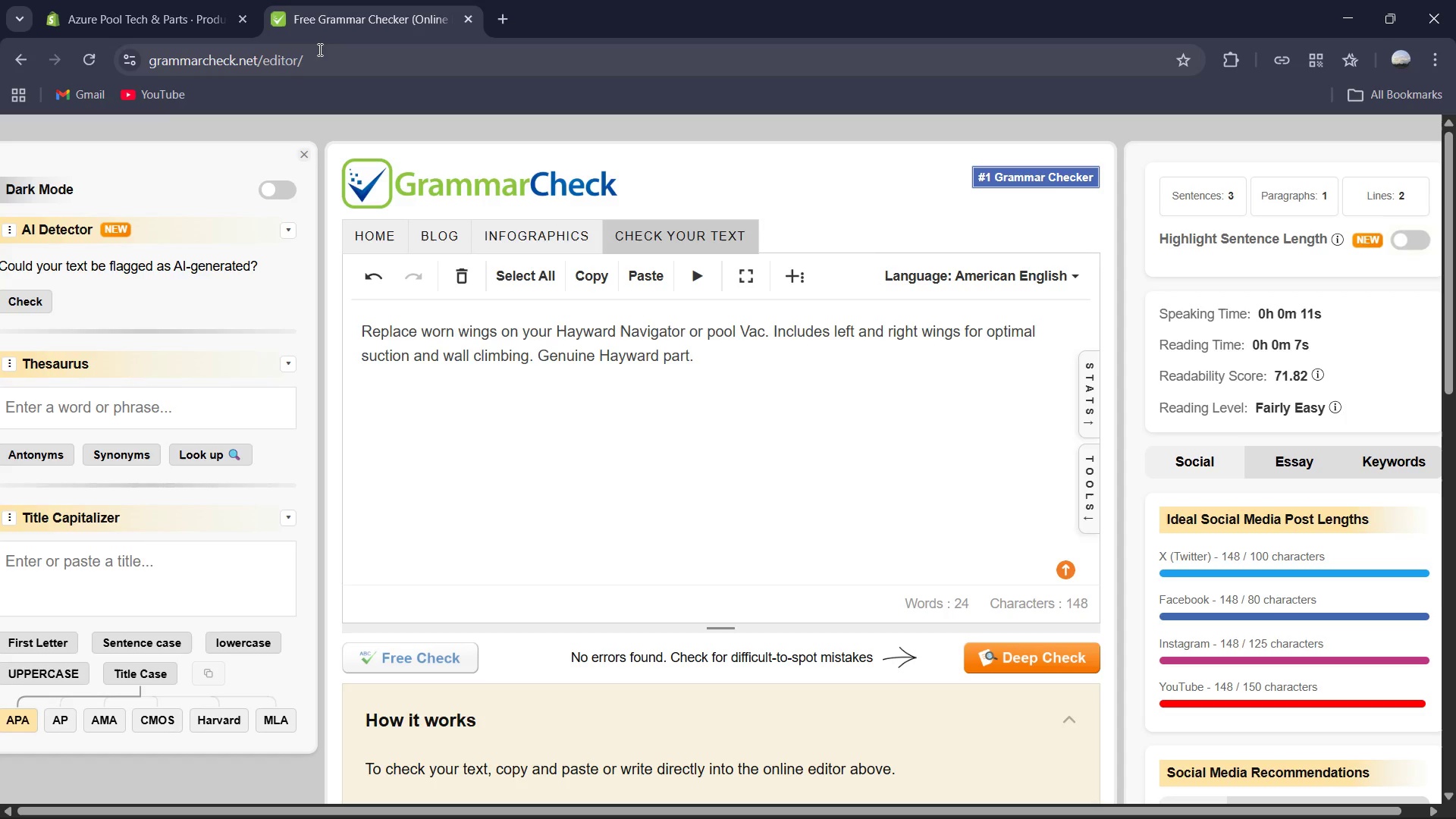 
left_click([112, 0])
 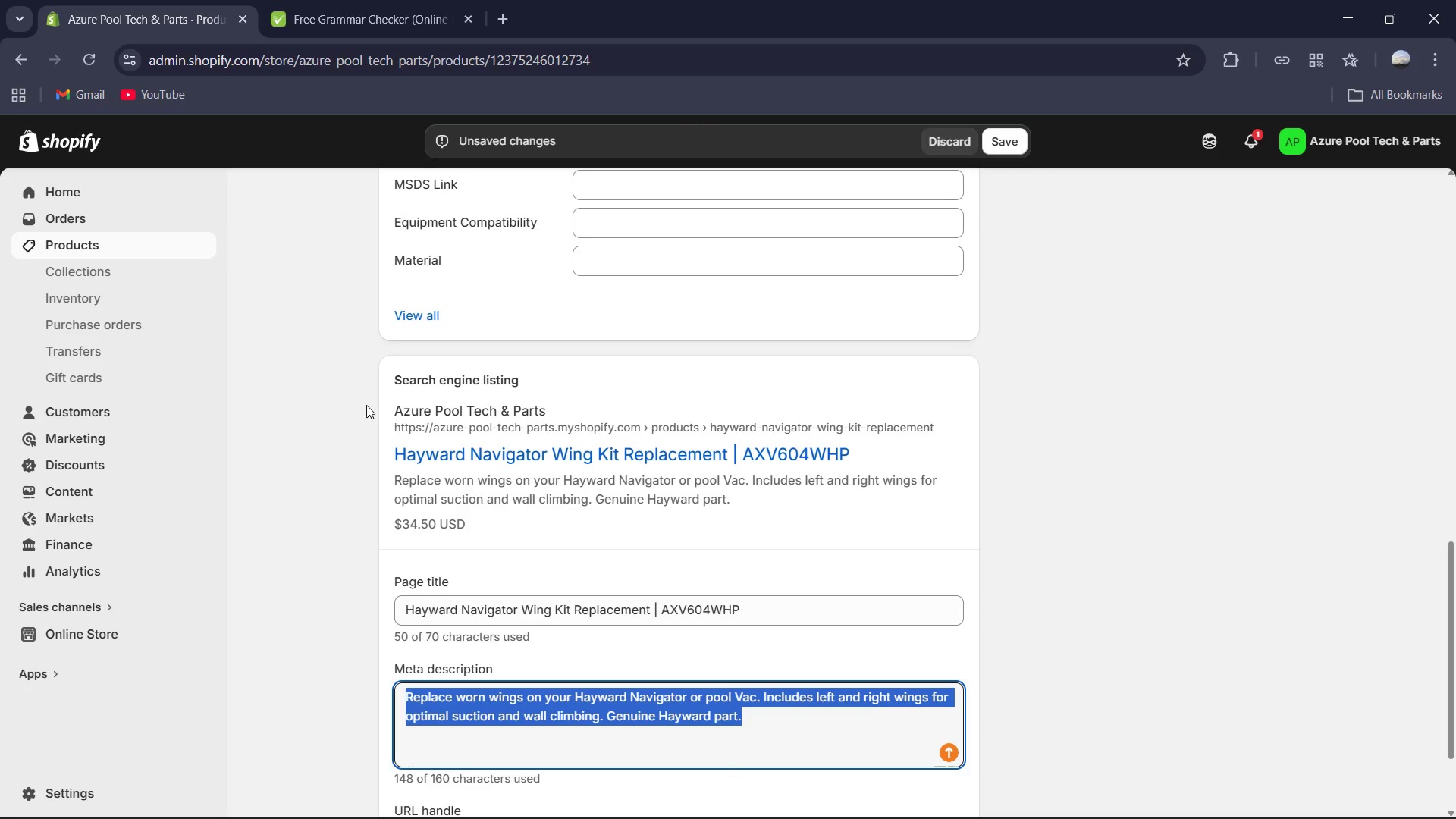 
left_click([334, 422])
 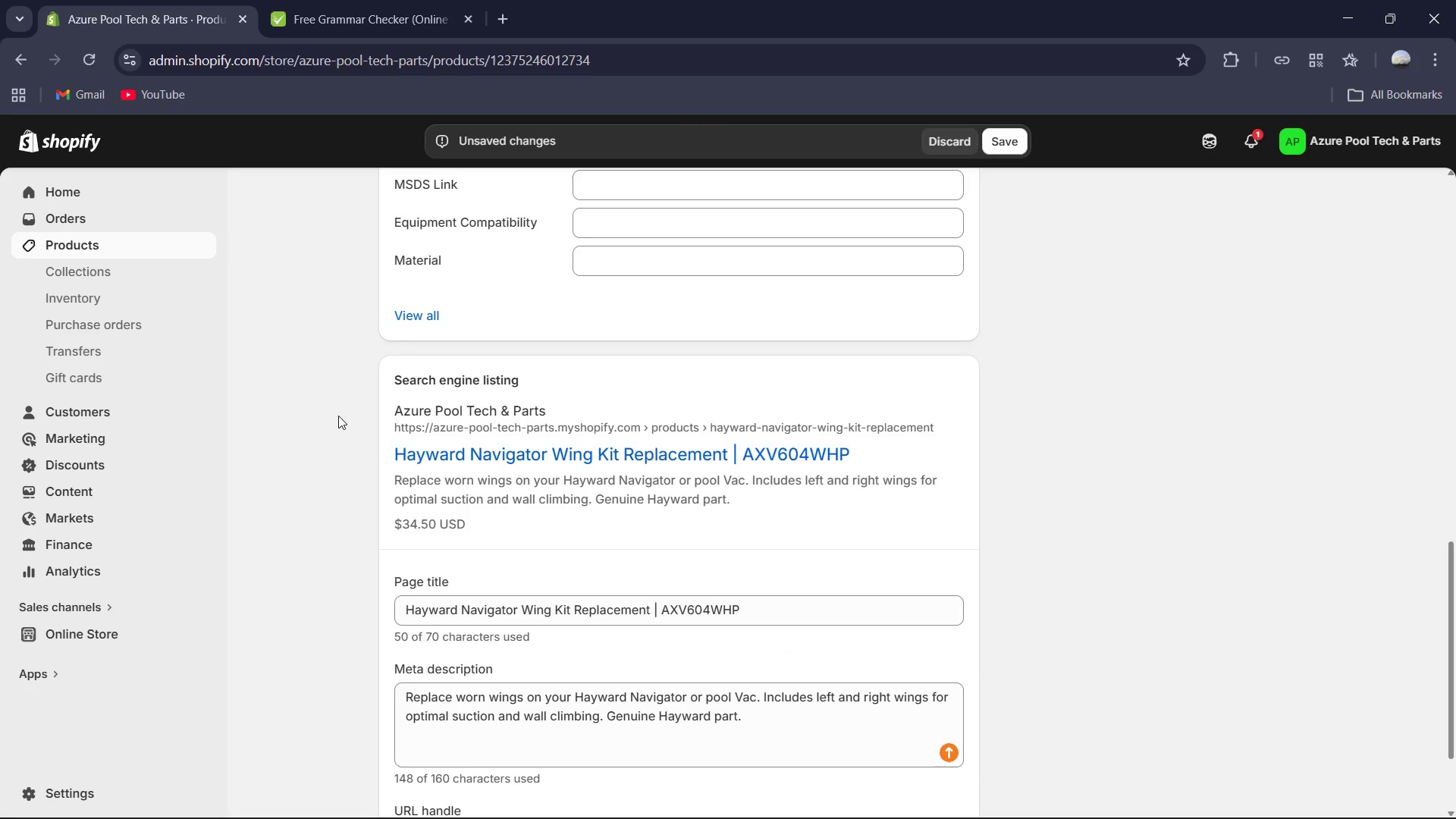 
scroll: coordinate [338, 416], scroll_direction: up, amount: 2.0
 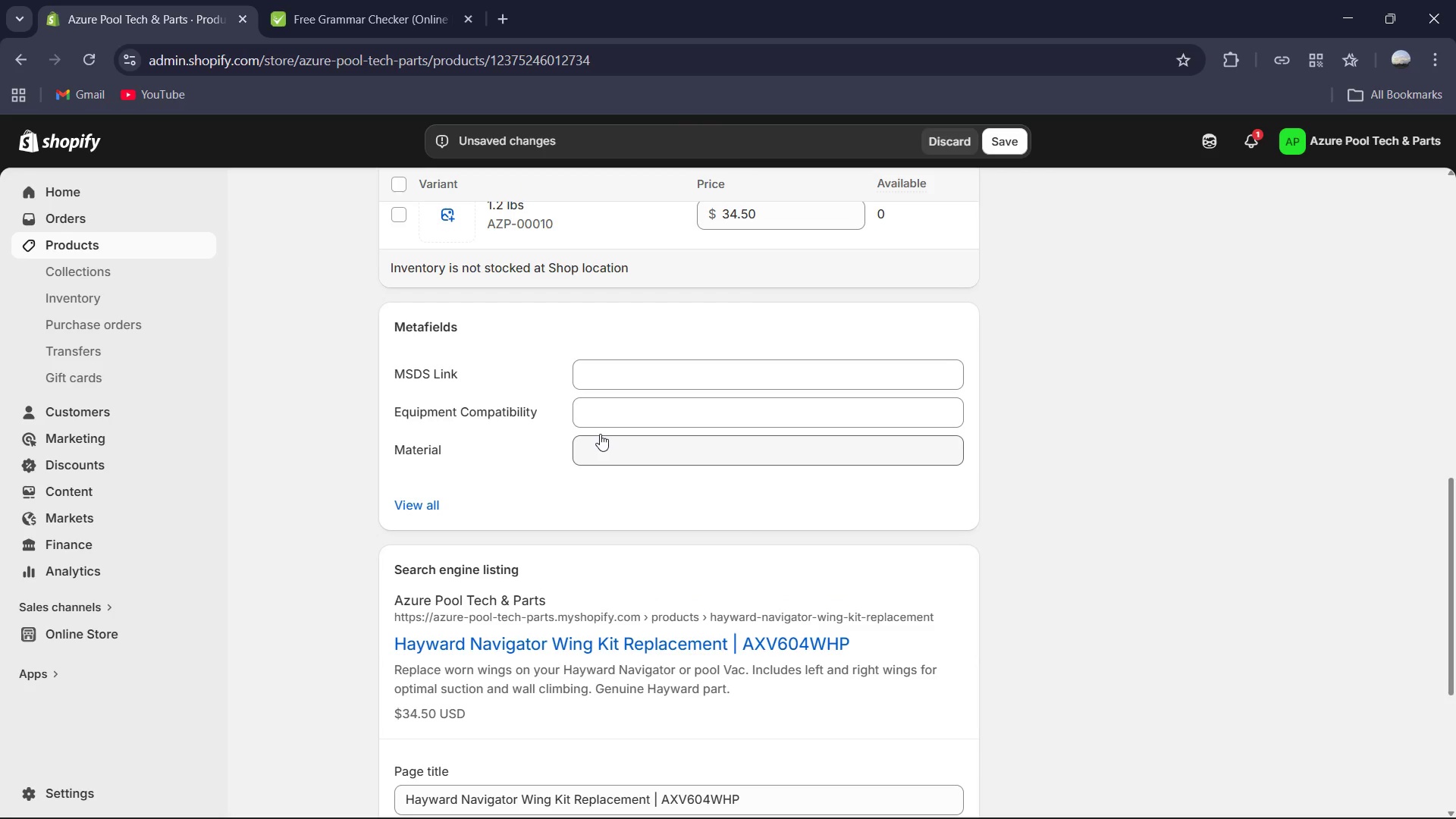 
left_click([600, 434])
 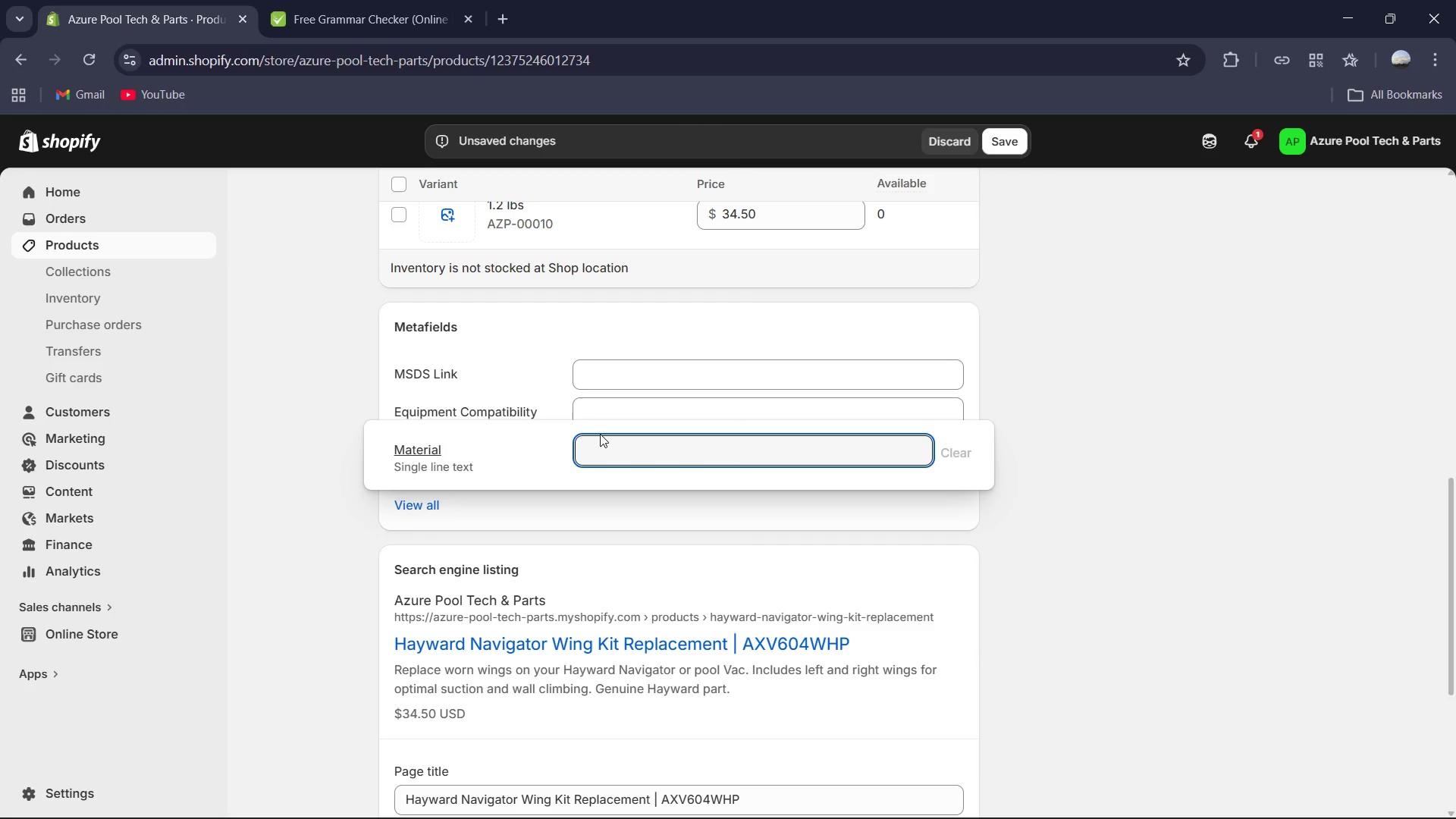 
type(Santoprene Rubber )
 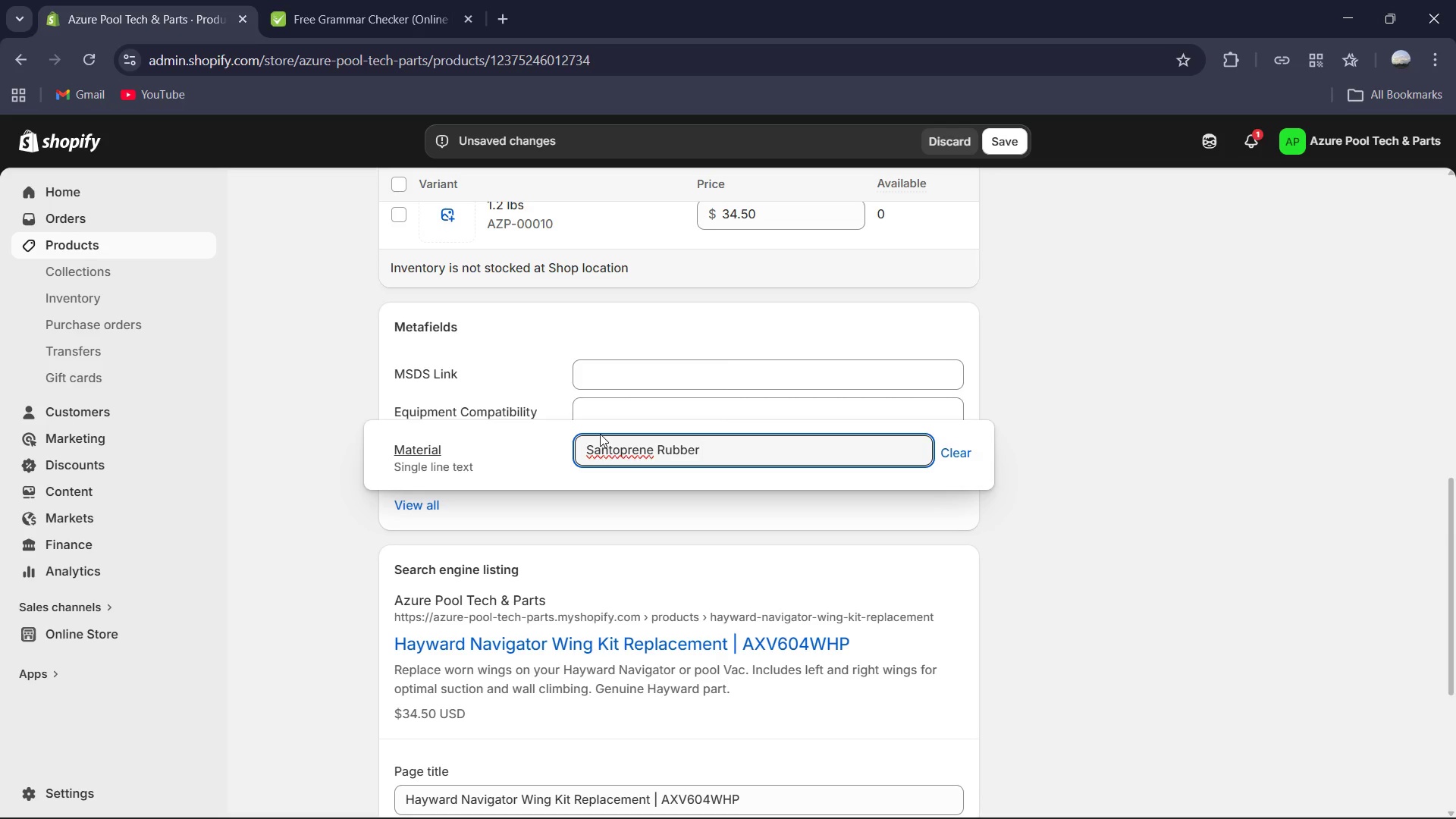 
wait(8.8)
 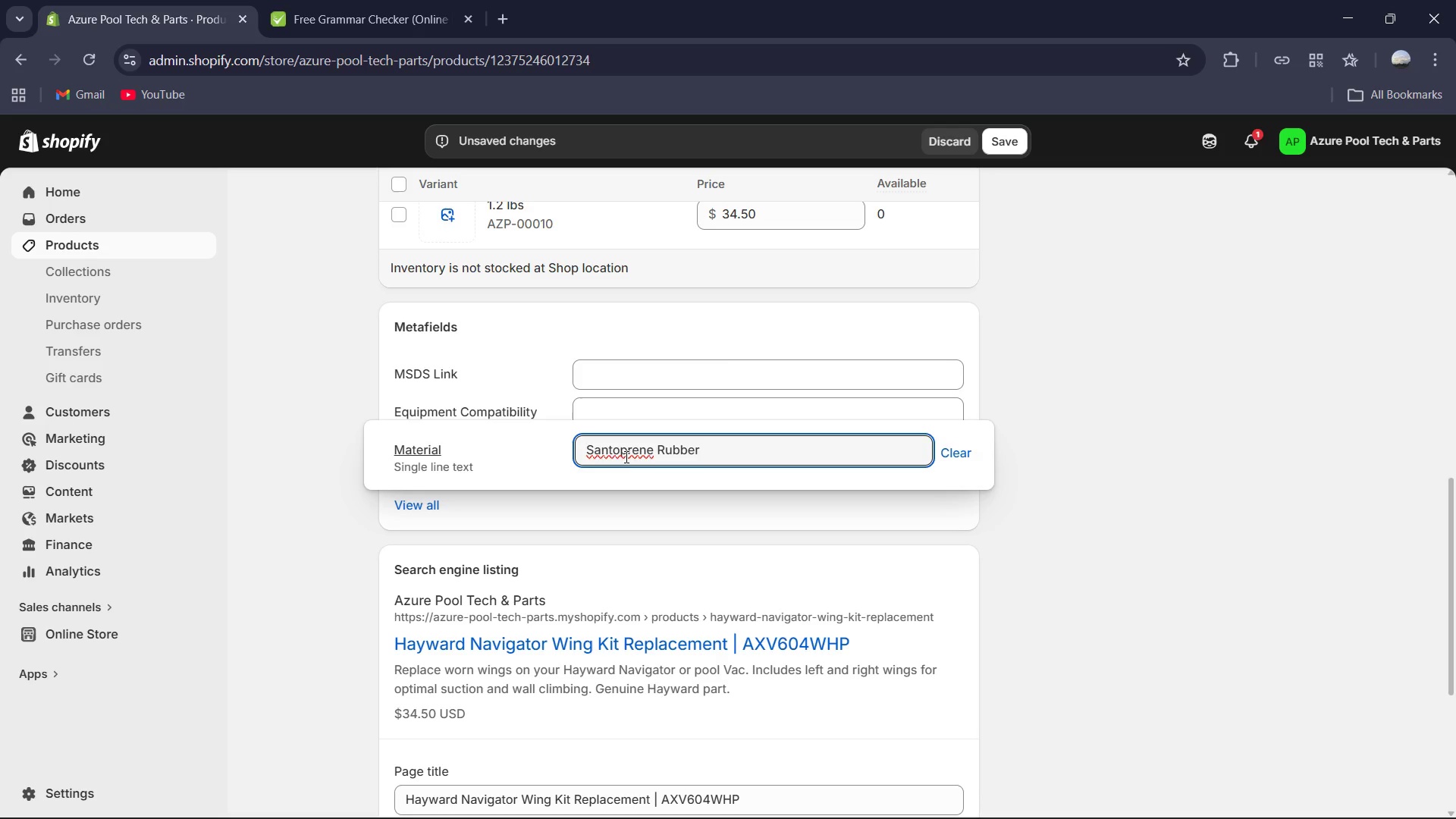 
left_click([640, 410])
 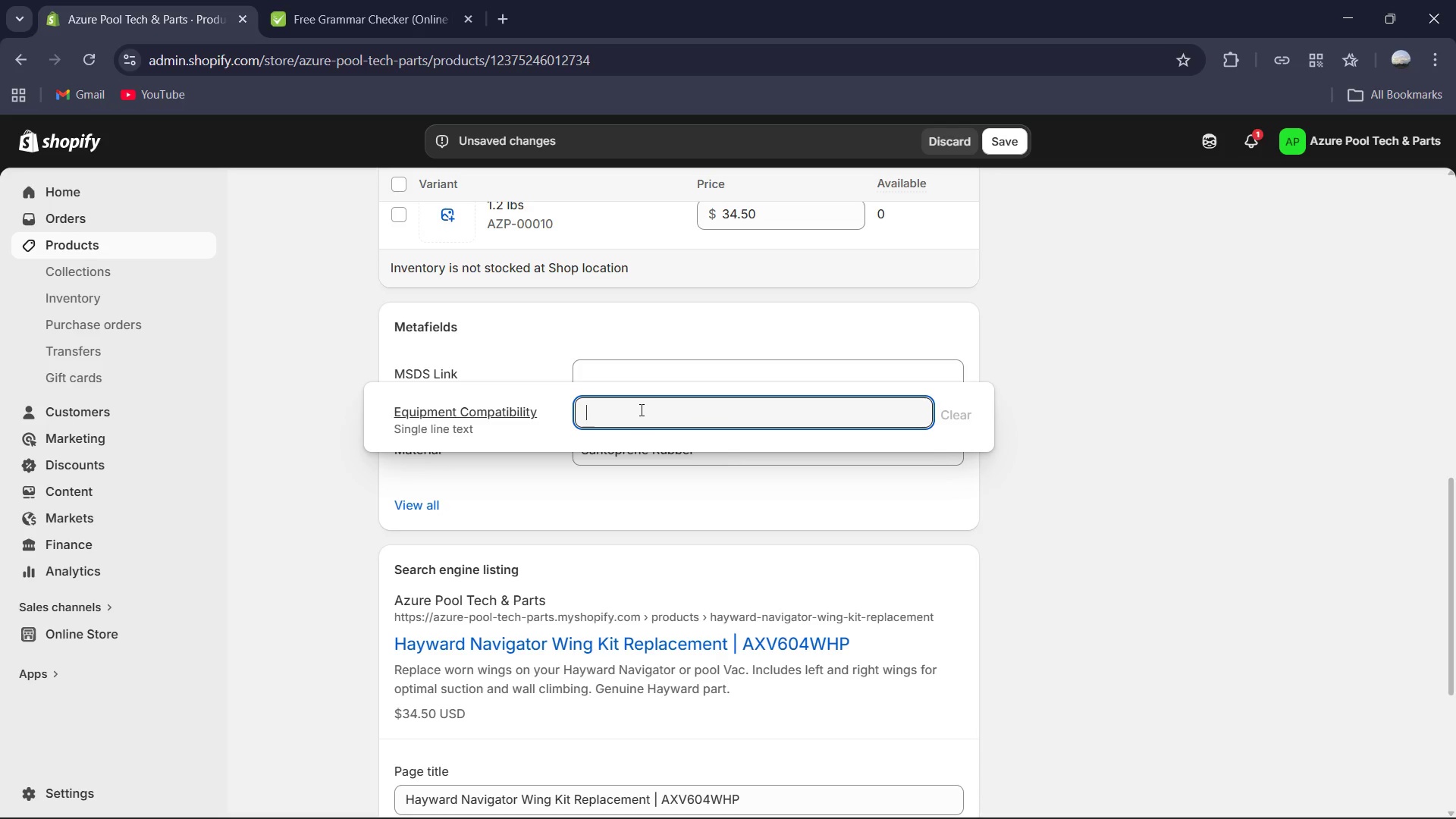 
type(Hy)
key(Backspace)
type(ayward Navigator )
key(Backspace)
type(/ )
key(Backspace)
key(Backspace)
type( / Ars)
key(Backspace)
type(neson Pool Vc)
key(Backspace)
type(ac Ultra)
 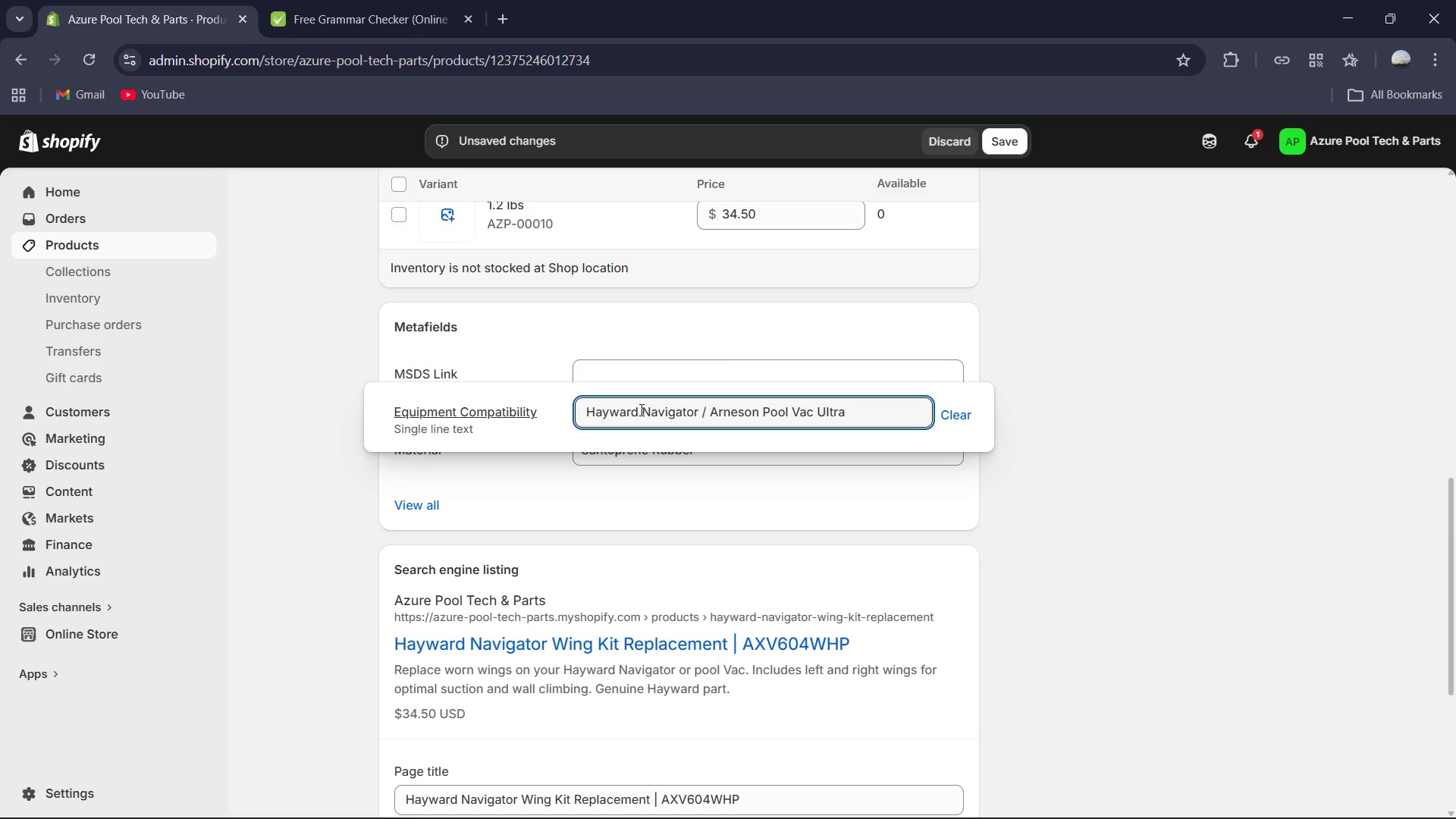 
left_click([656, 376])
 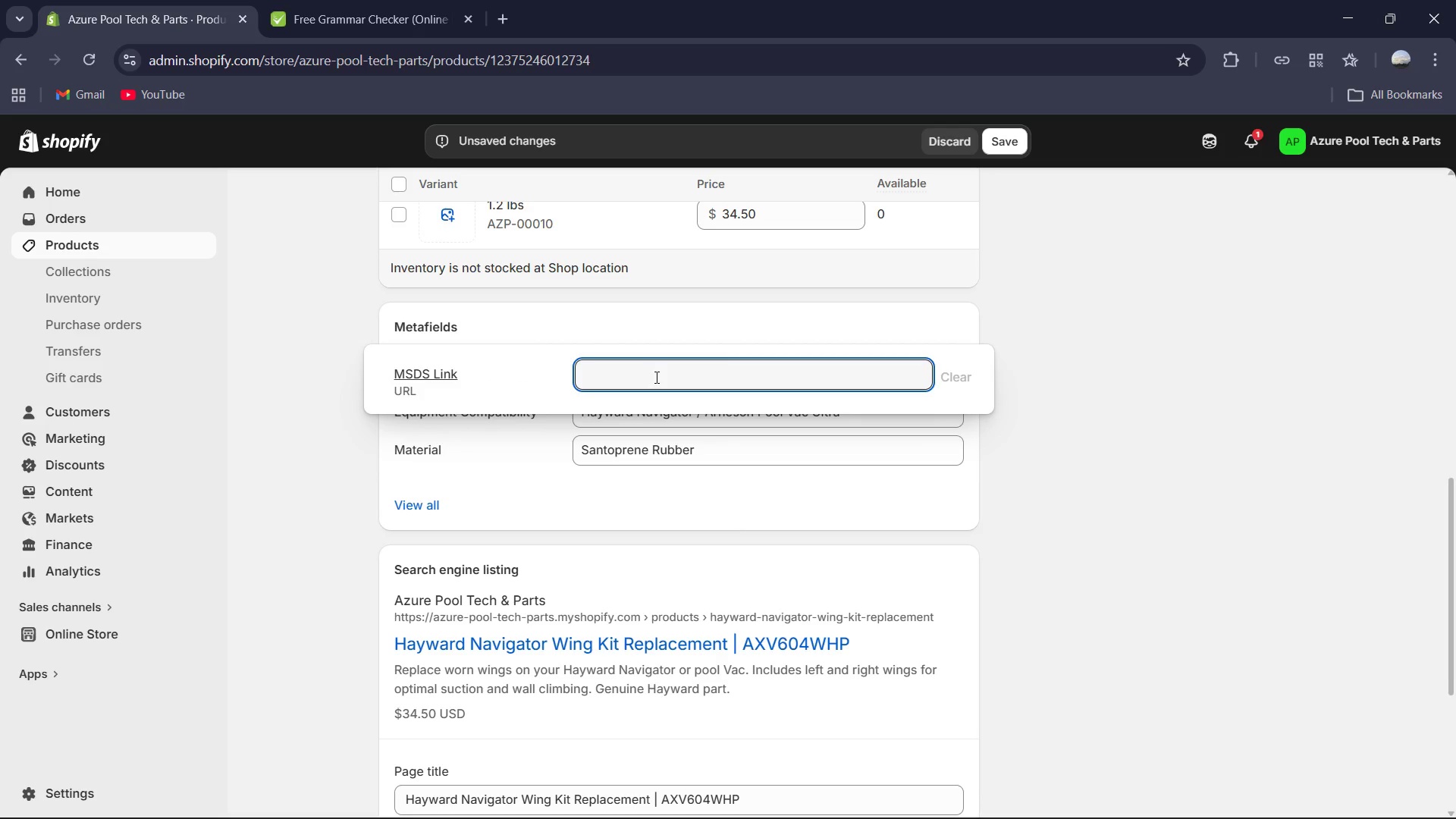 
wait(6.53)
 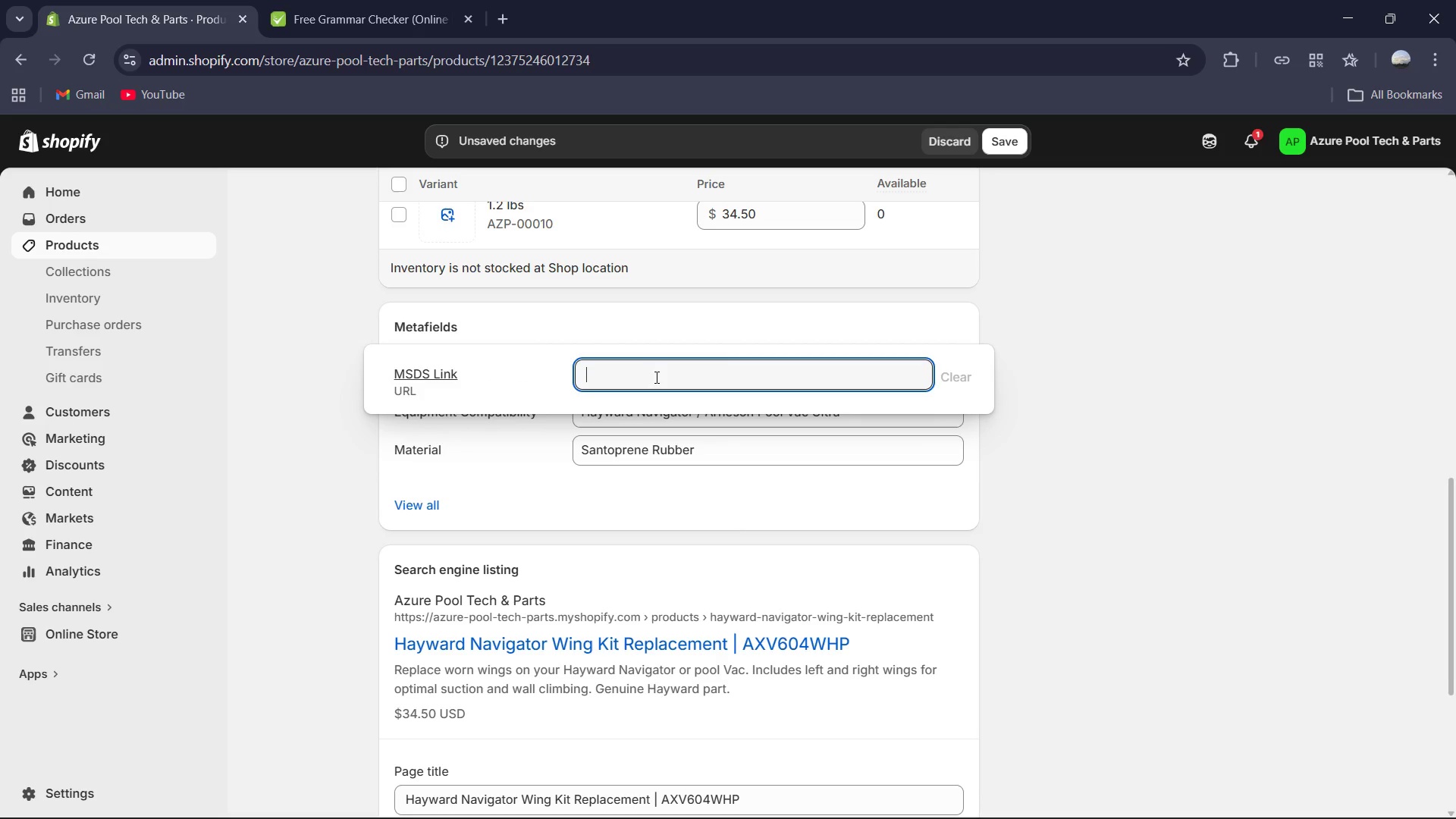 
left_click([1139, 797])
 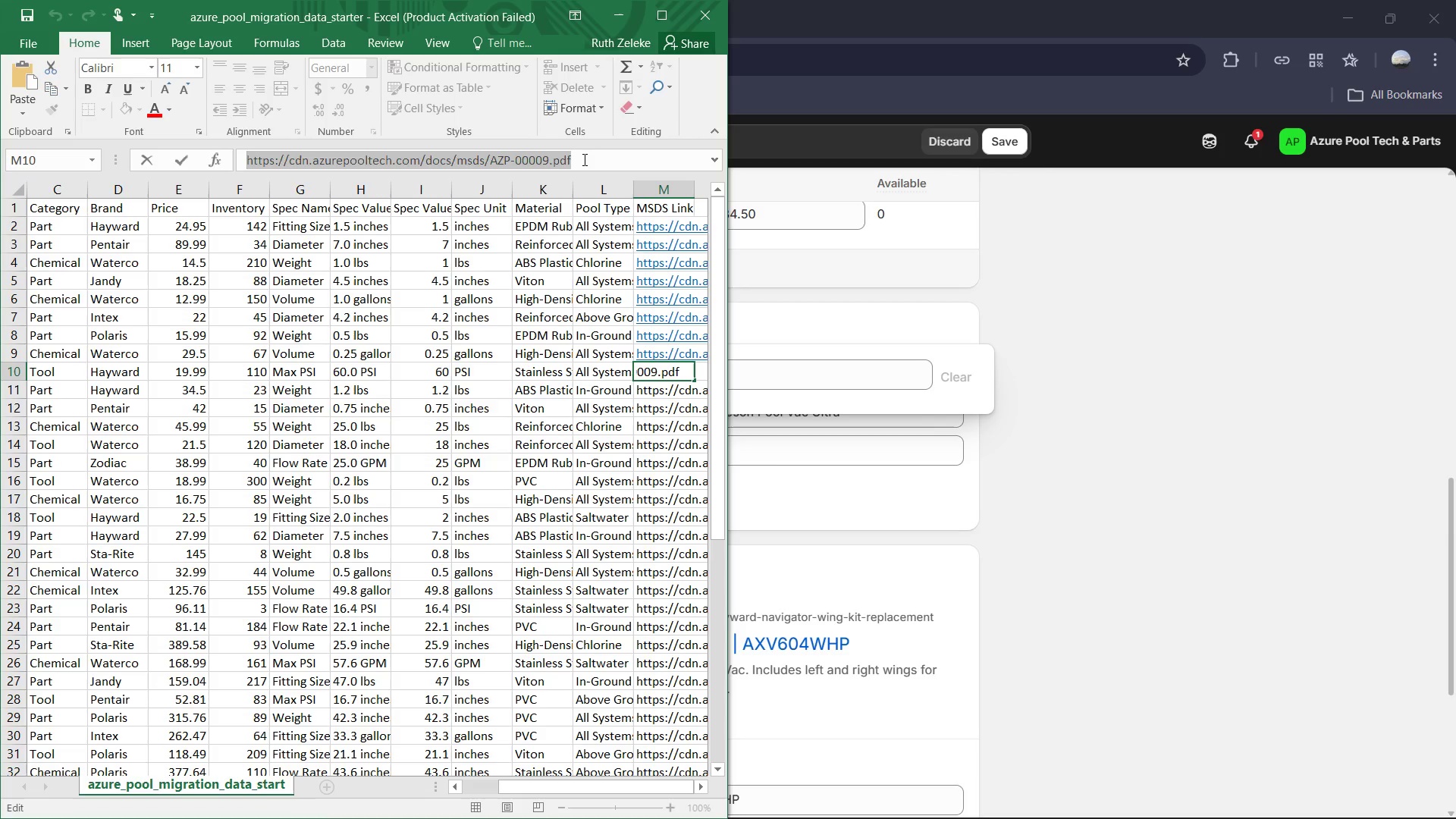 
left_click([677, 400])
 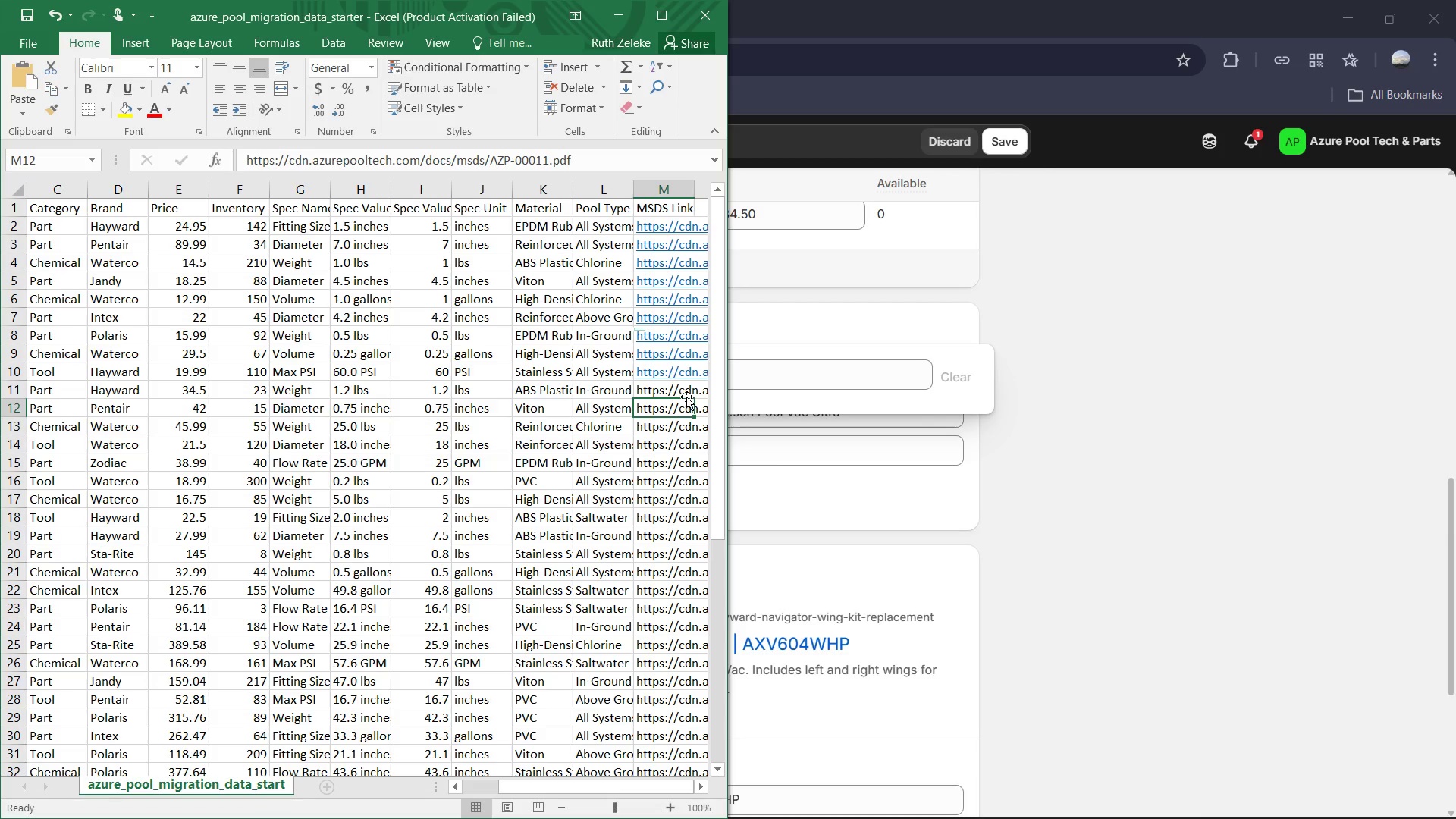 
left_click([679, 388])
 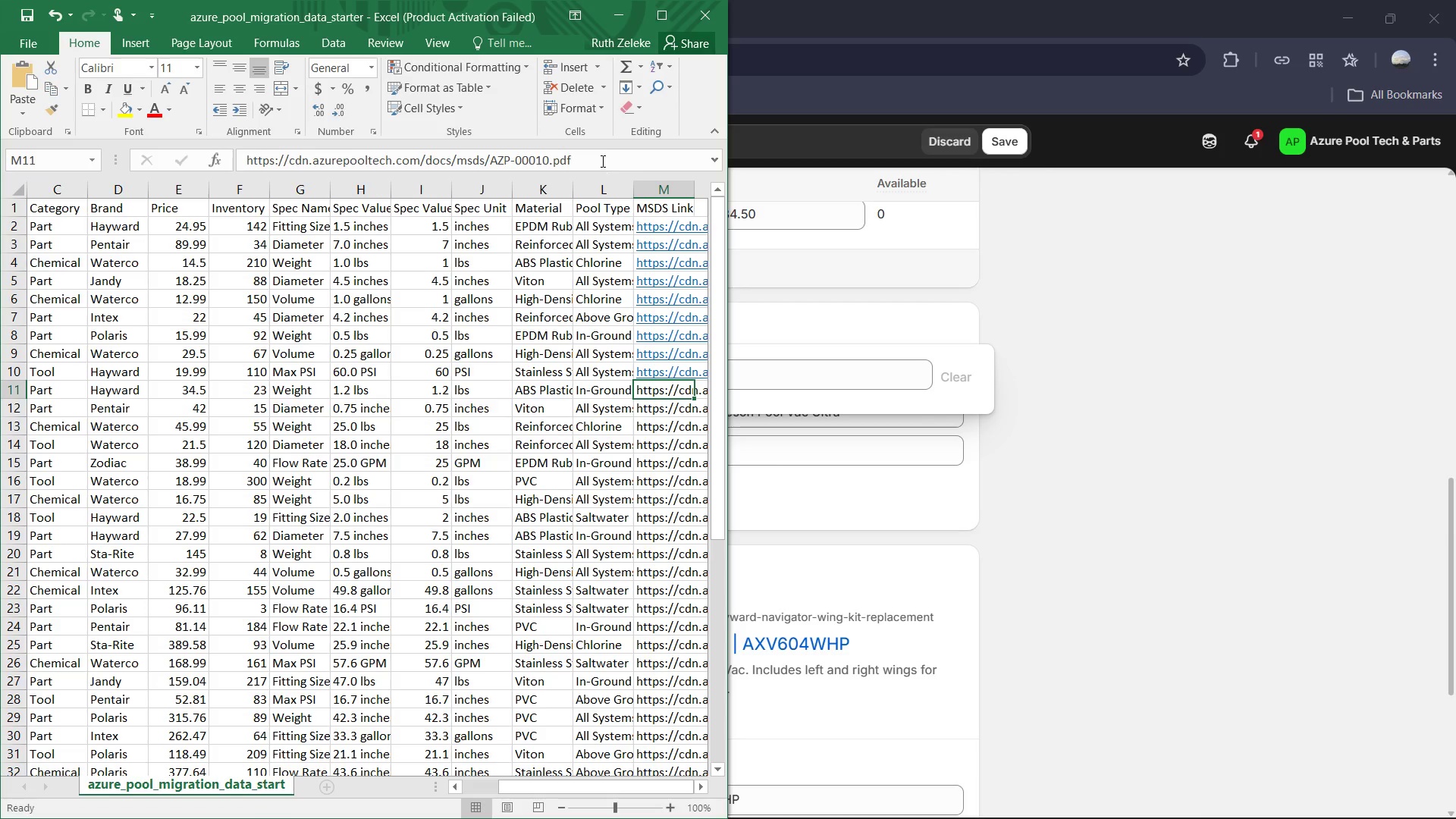 
left_click_drag(start_coordinate=[601, 161], to_coordinate=[247, 153])
 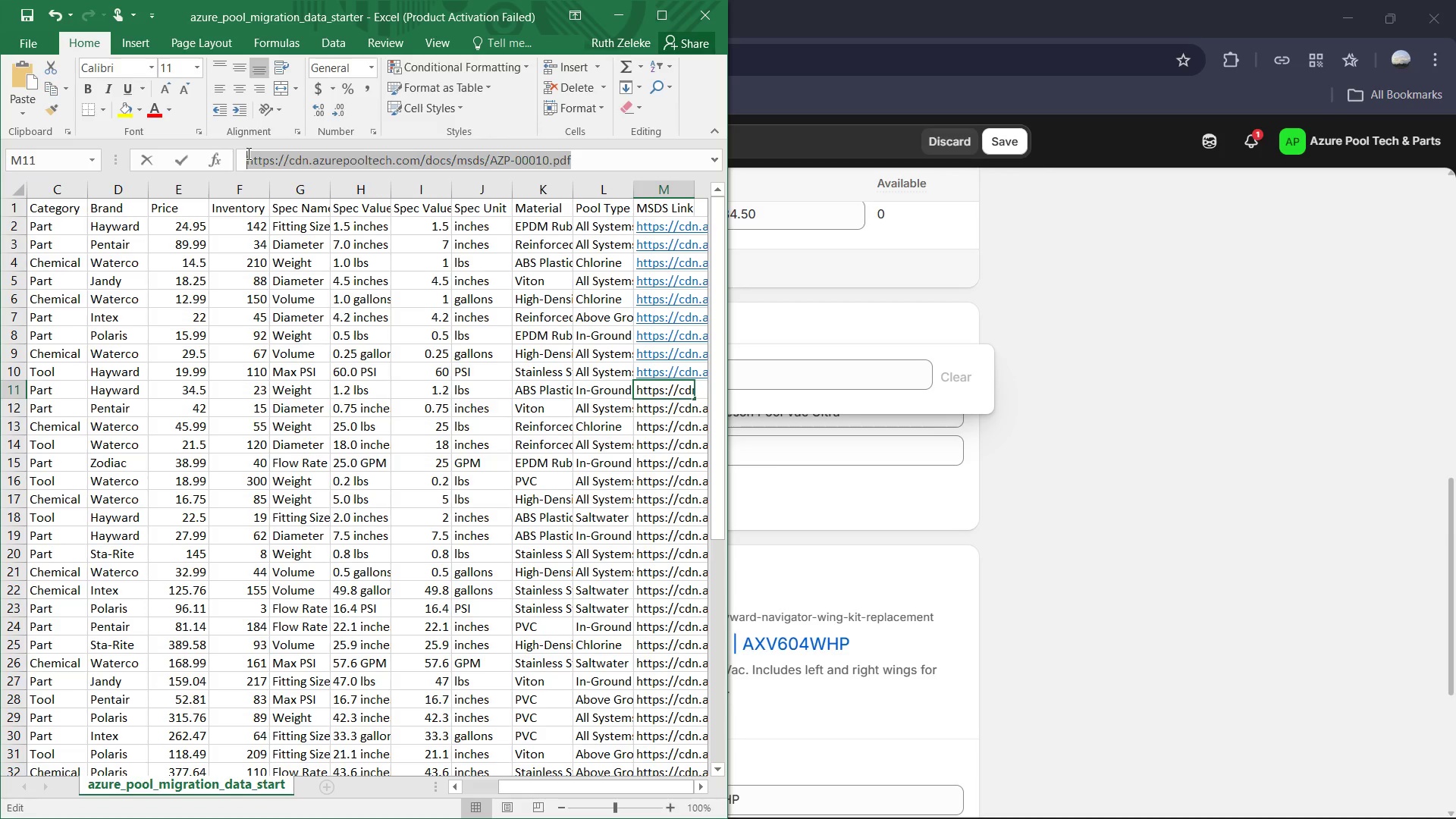 
key(Control+C)
 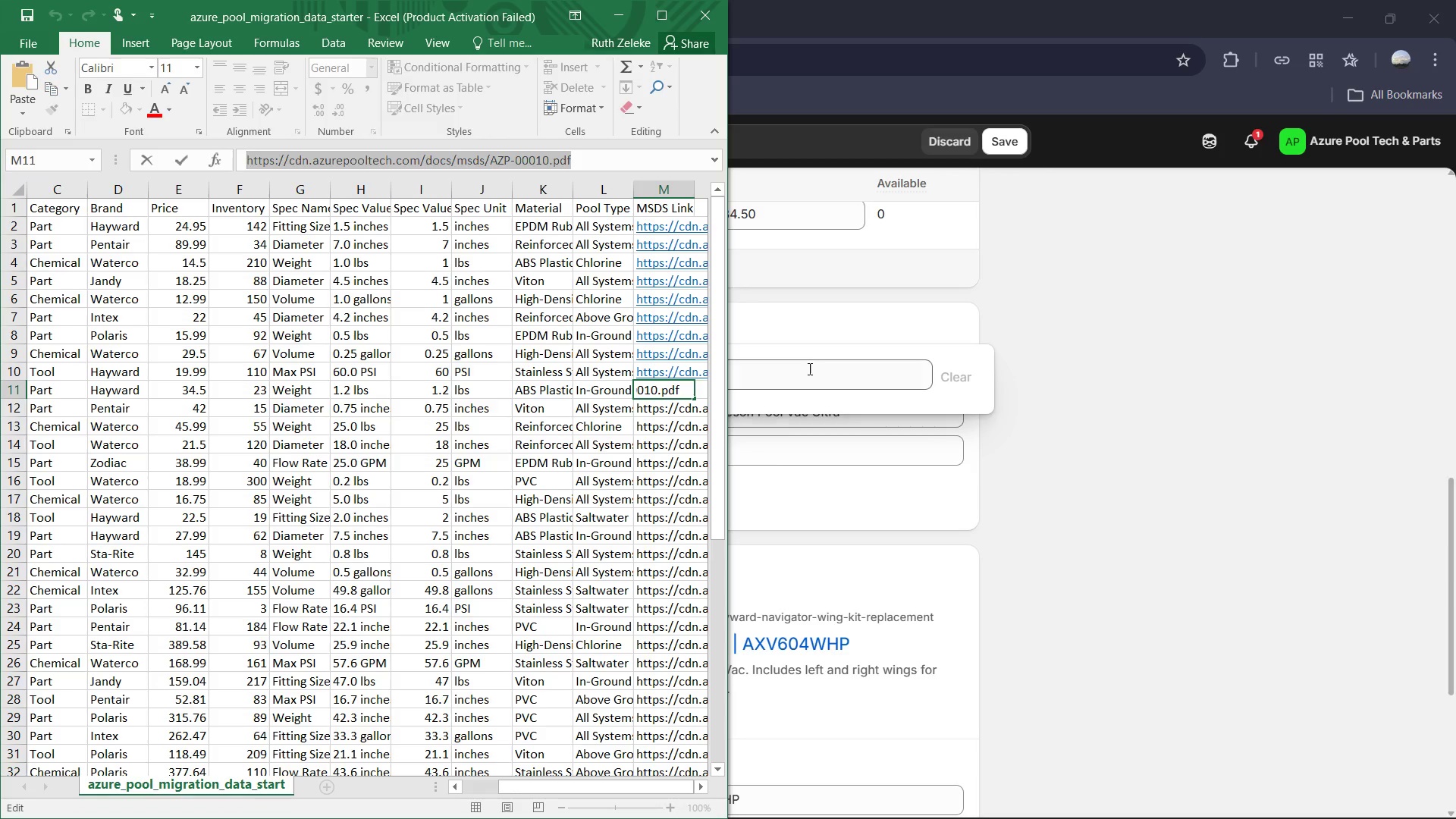 
left_click([807, 369])
 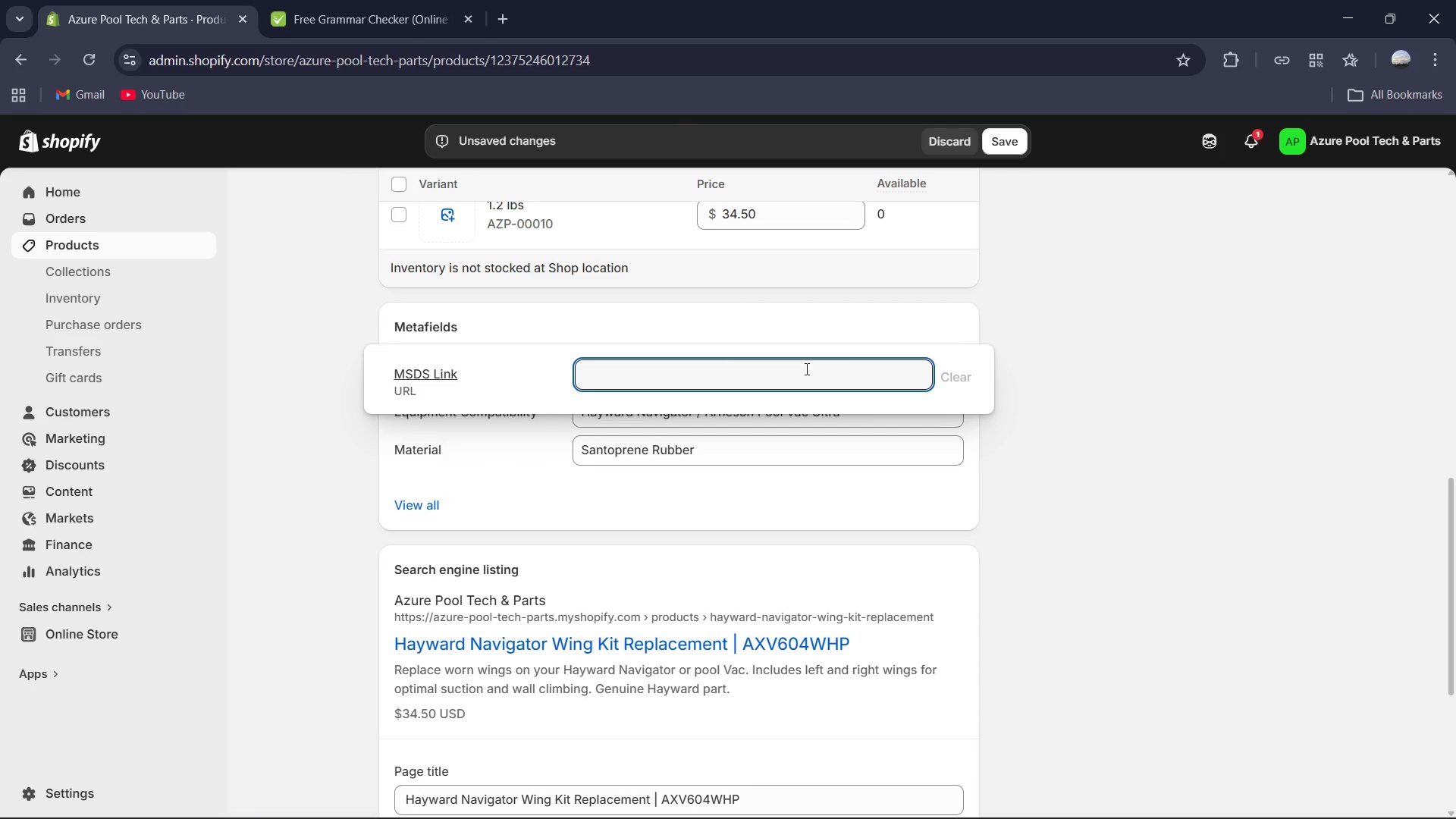 
key(Control+V)
 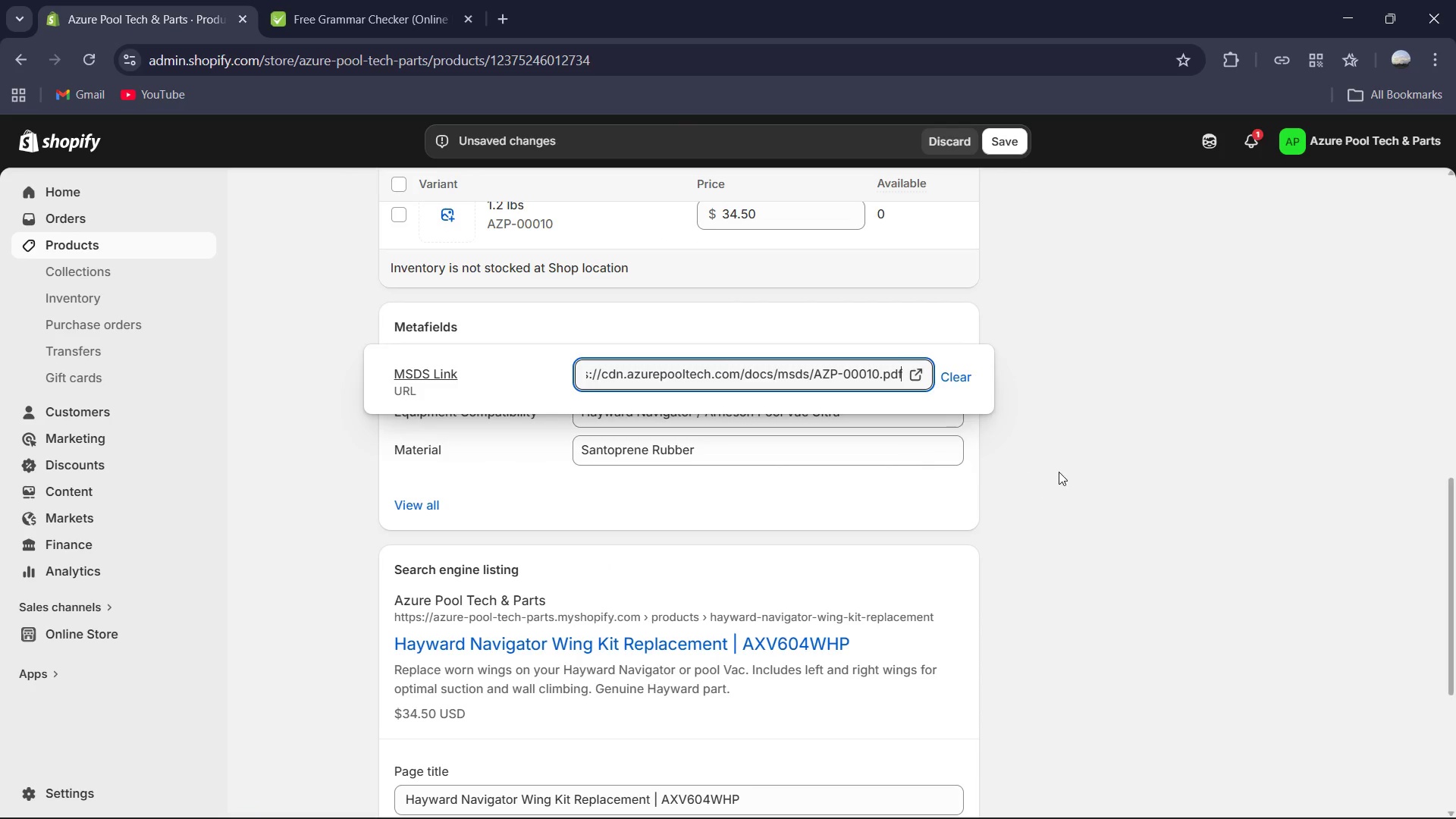 
left_click([1078, 460])
 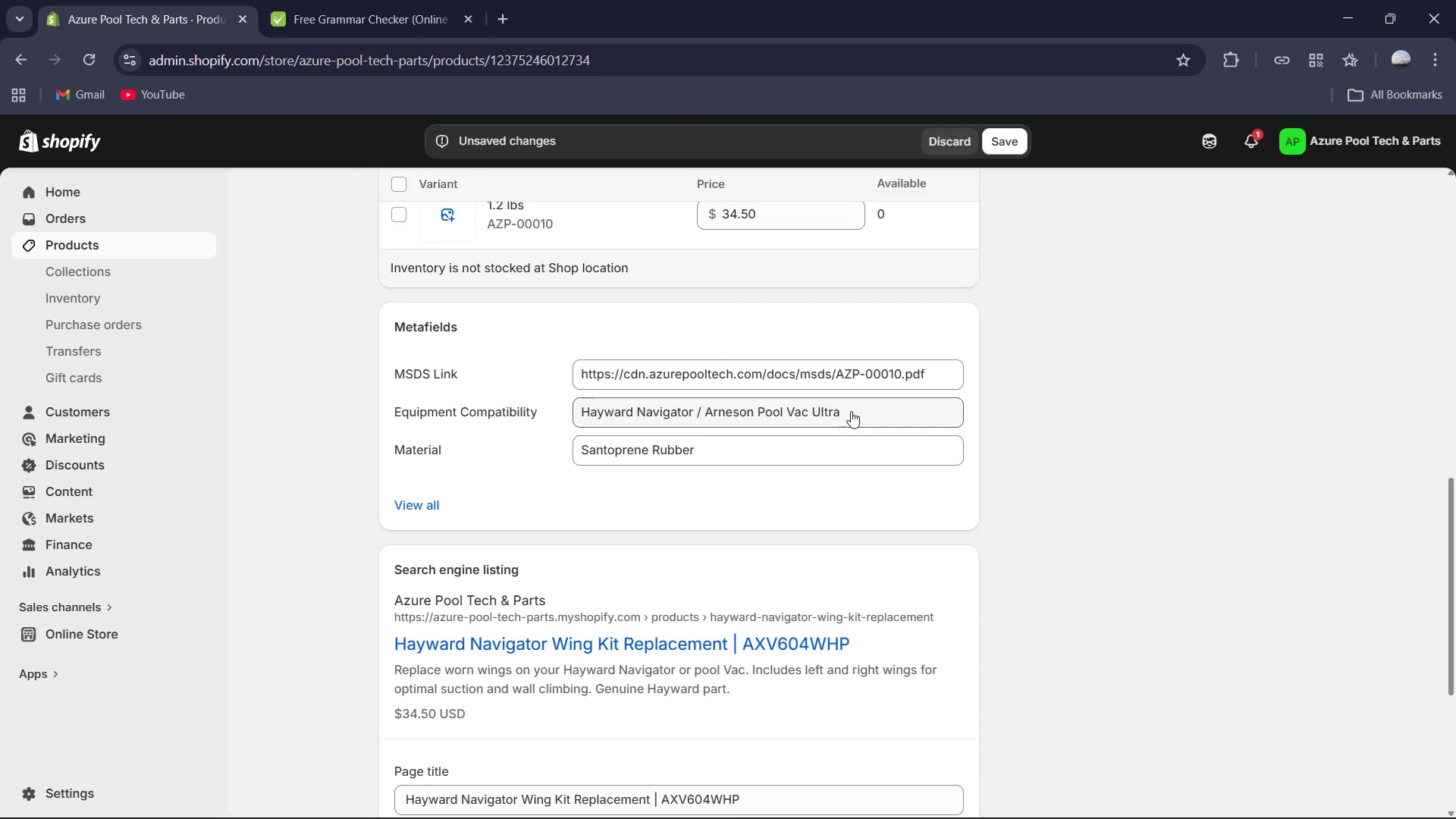 
scroll: coordinate [851, 411], scroll_direction: up, amount: 5.0
 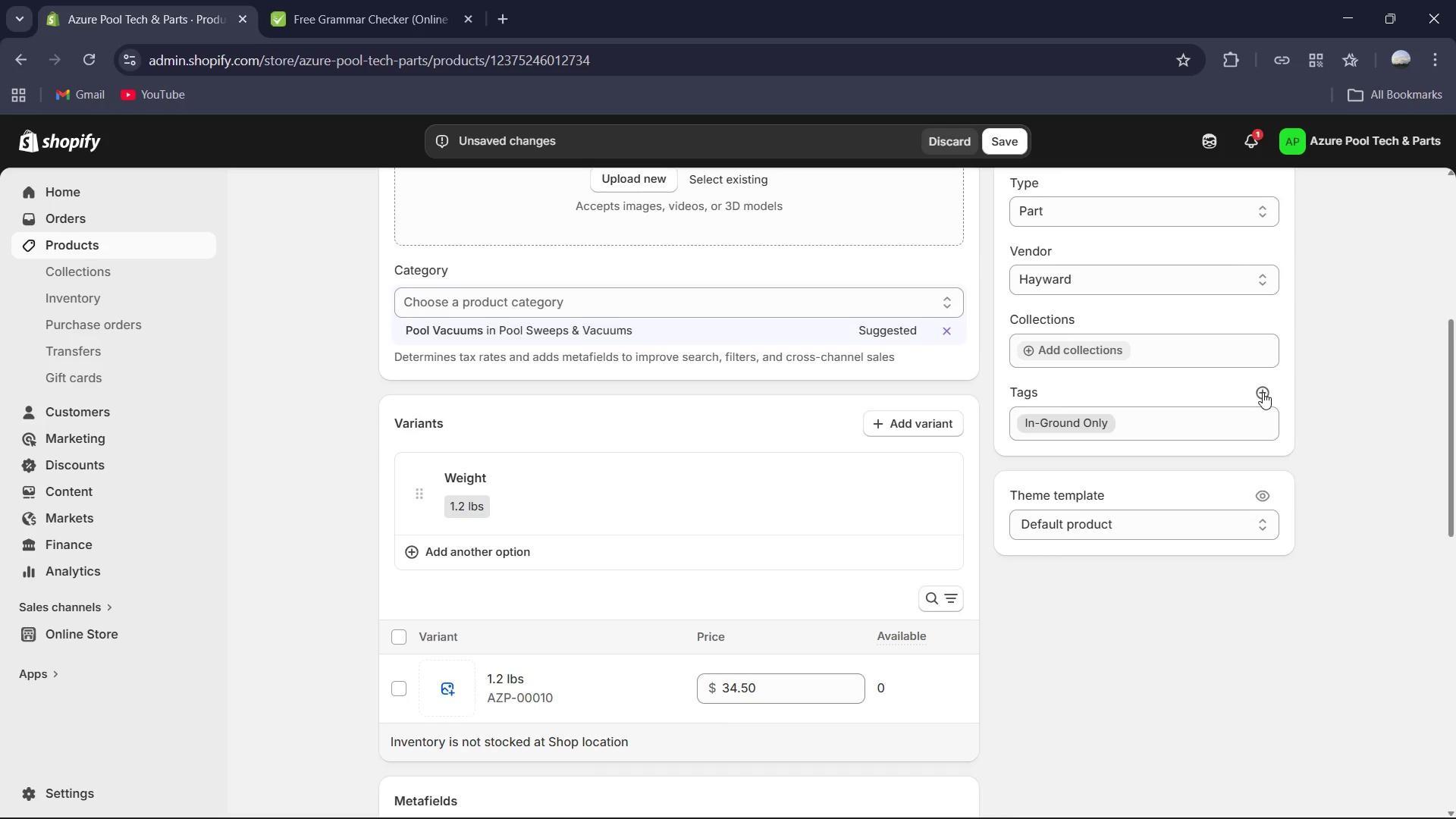 
left_click([1263, 392])
 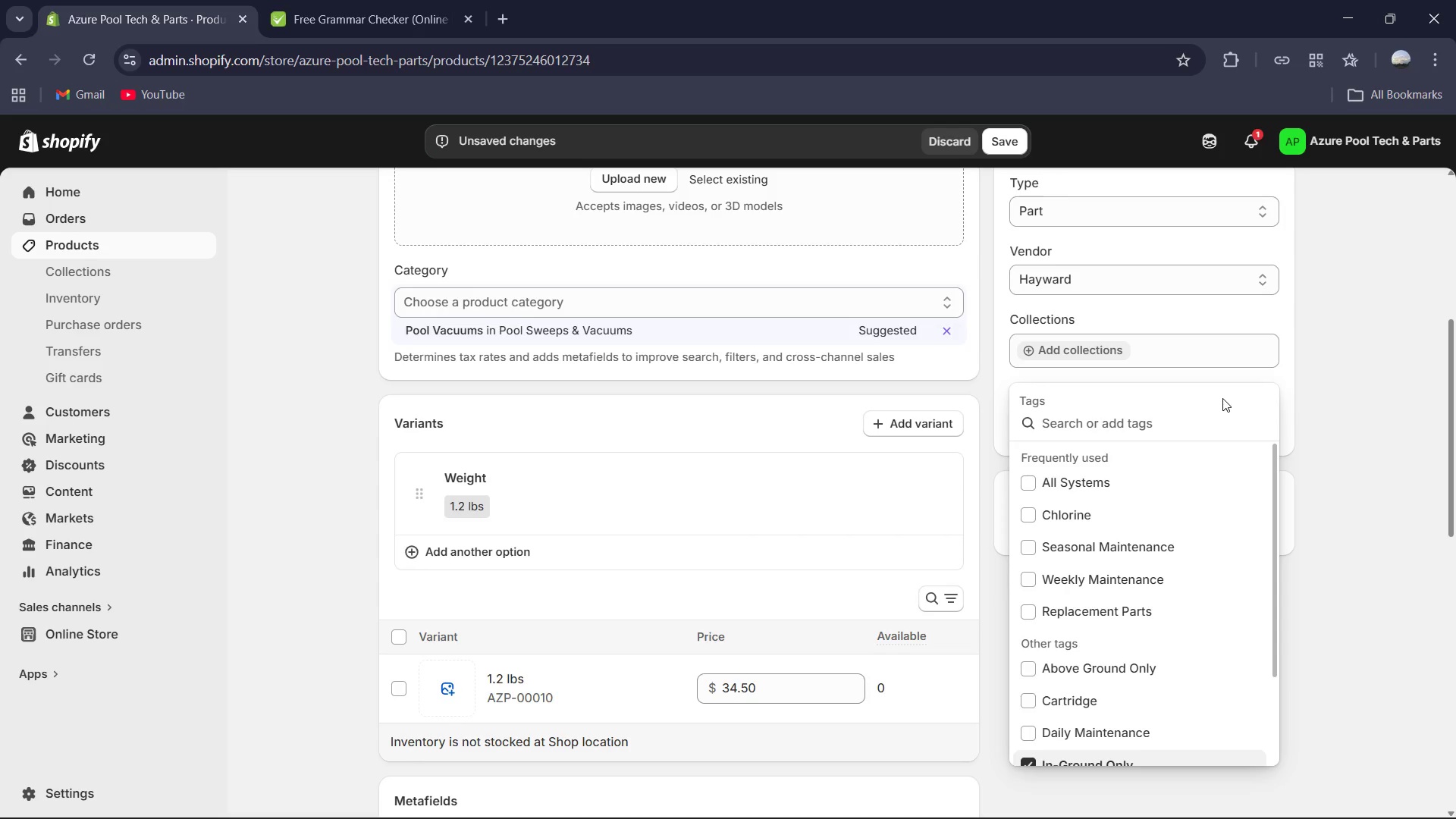 
wait(11.03)
 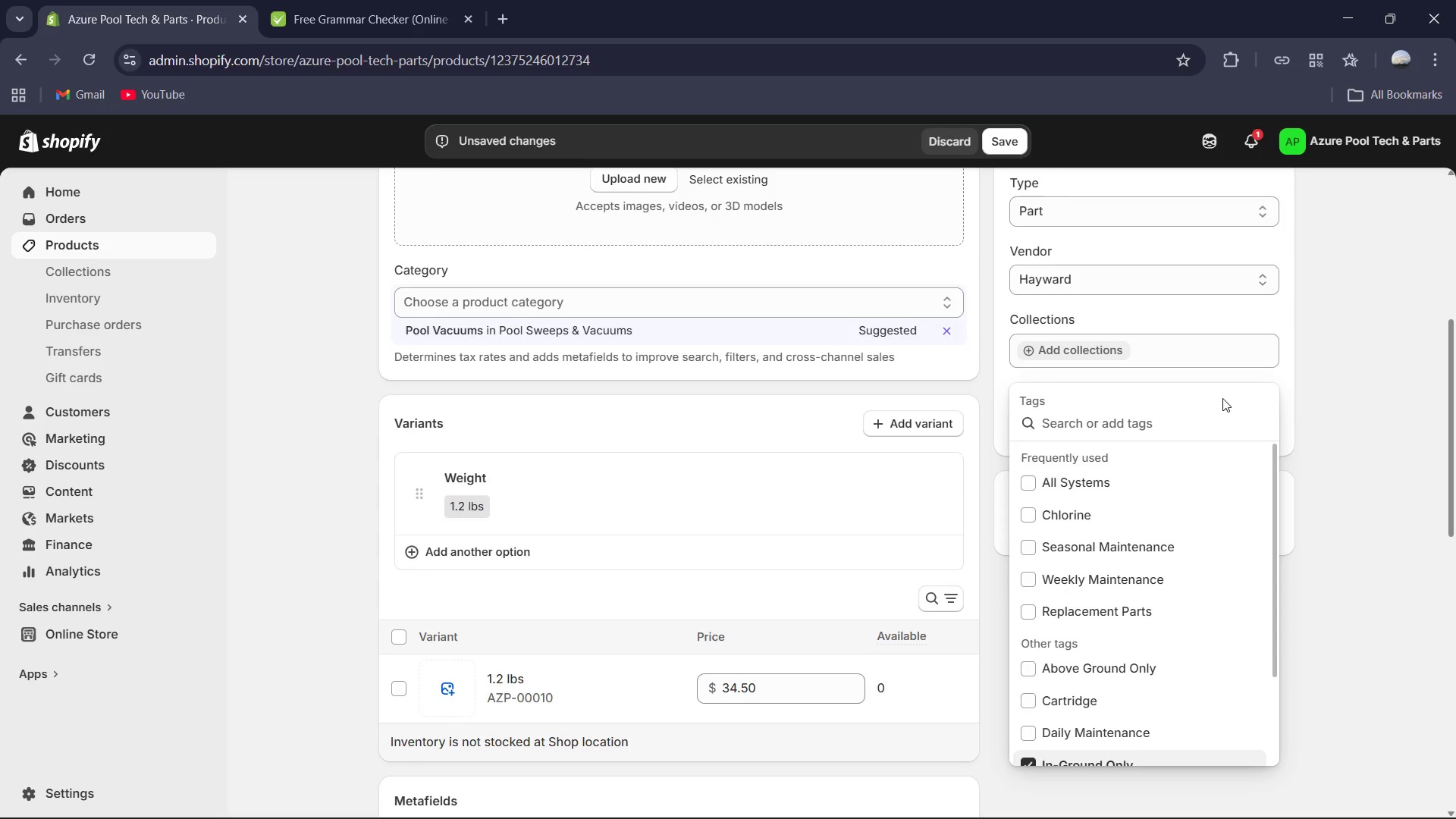 
type(Replacement )
 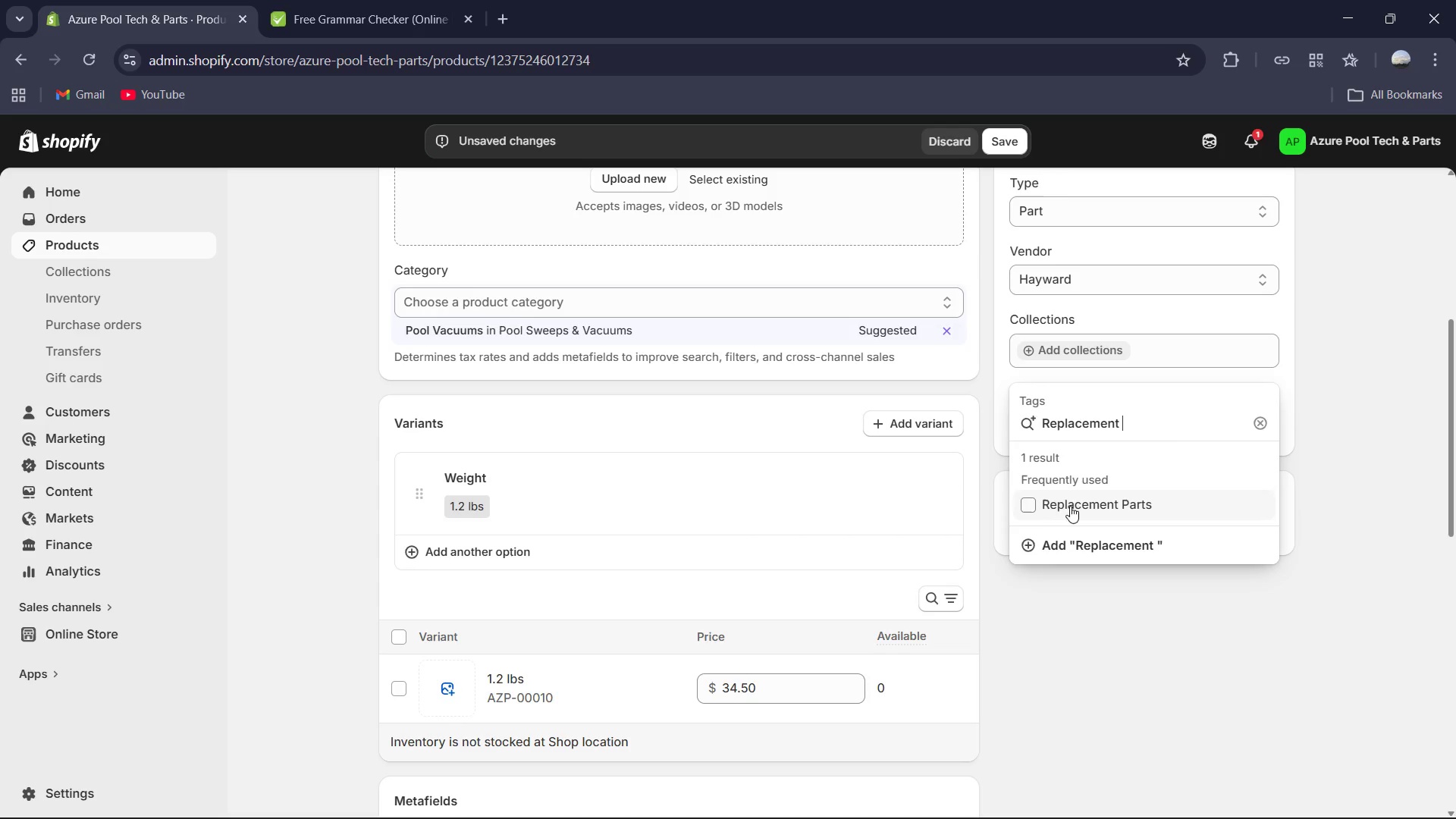 
left_click([1043, 500])
 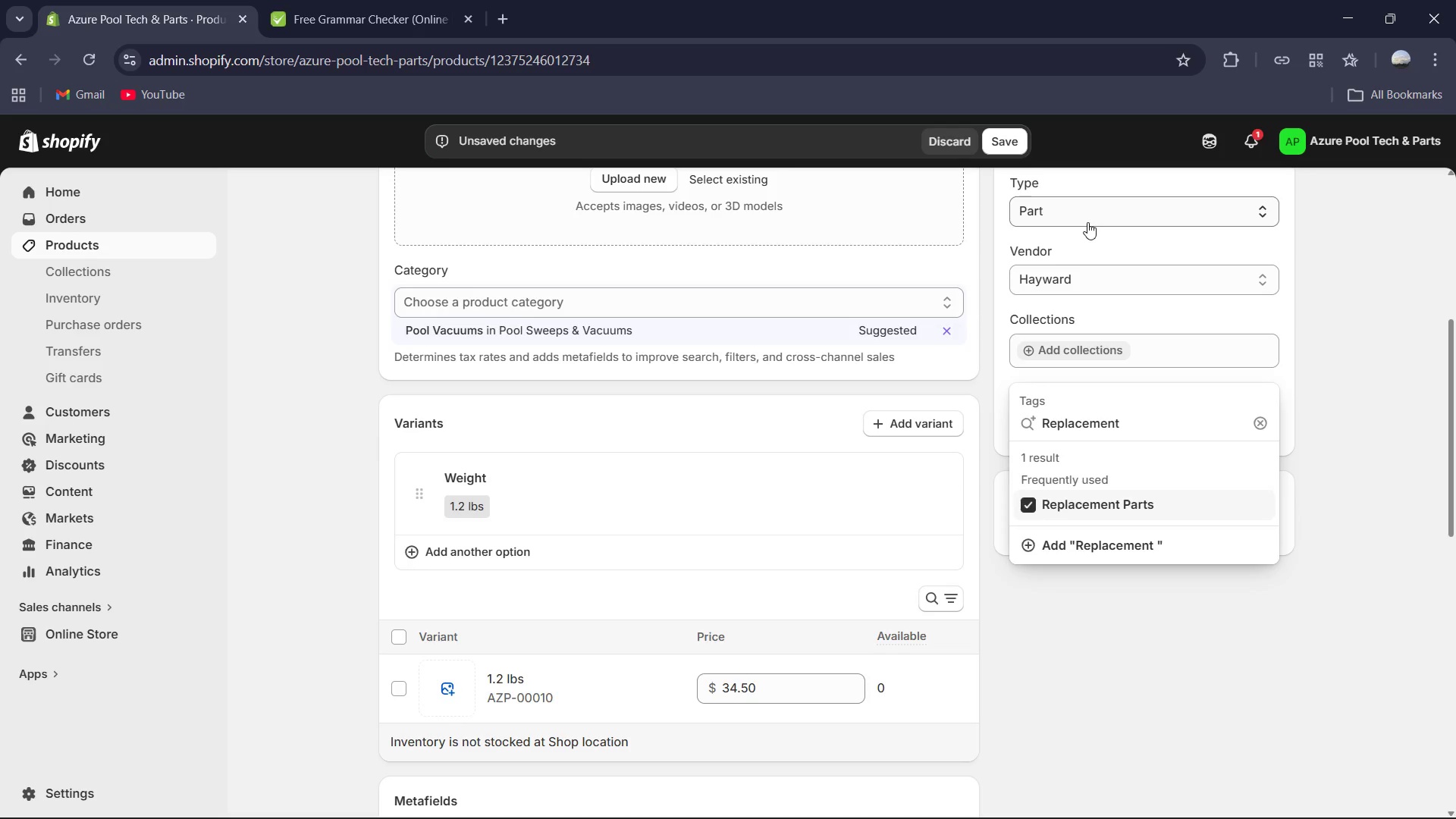 
wait(6.09)
 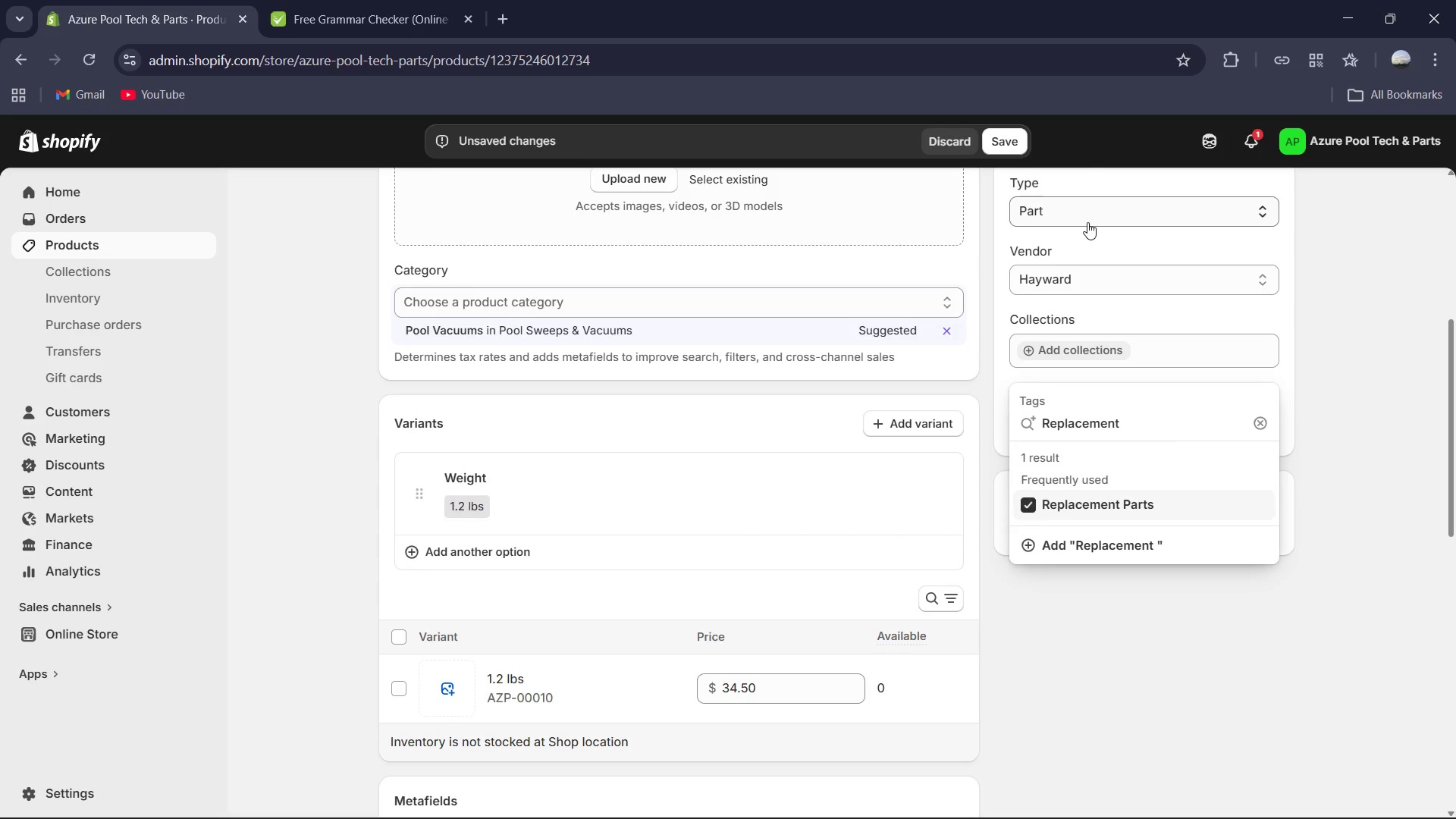 
left_click([1006, 140])
 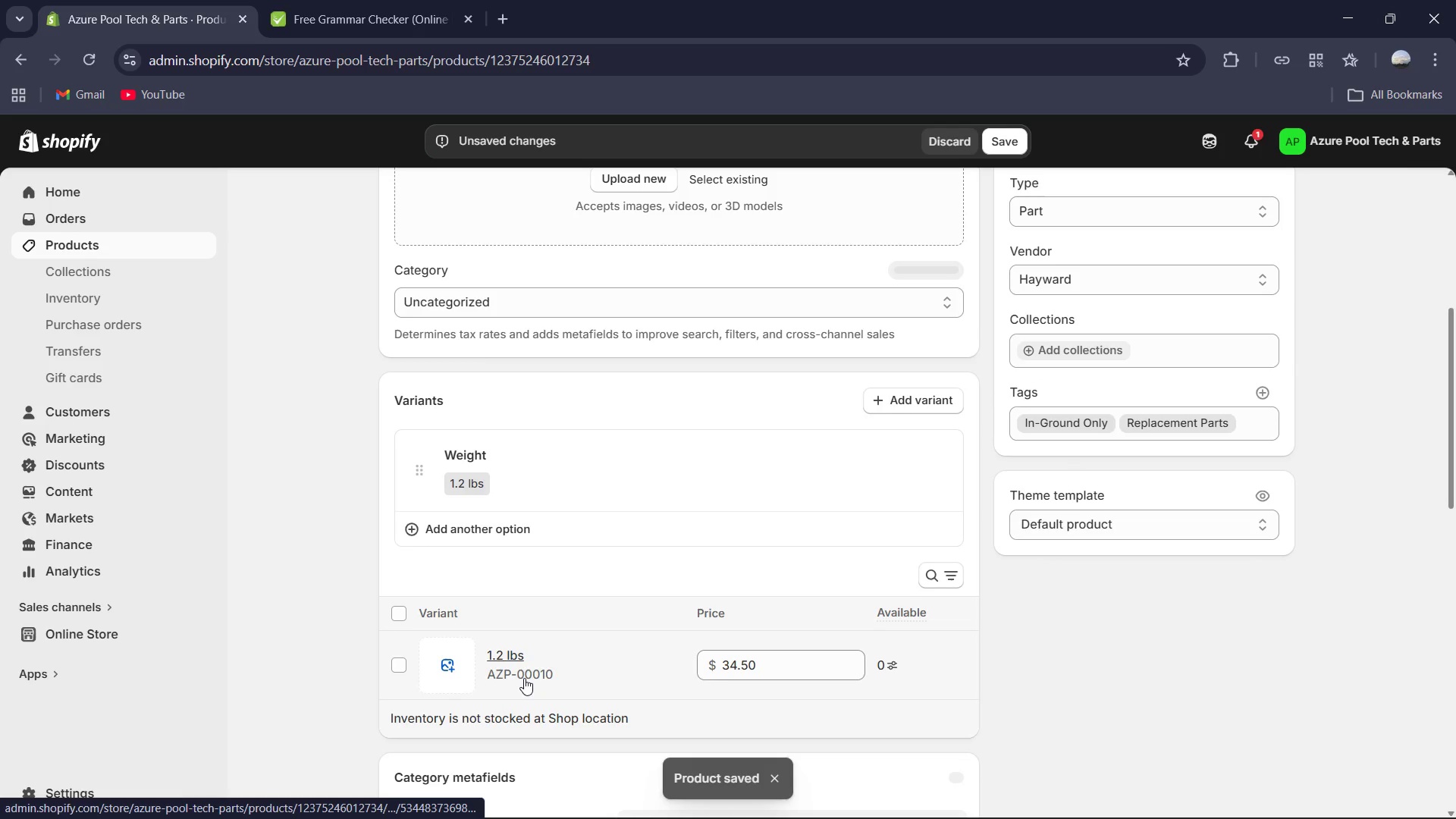 
wait(5.61)
 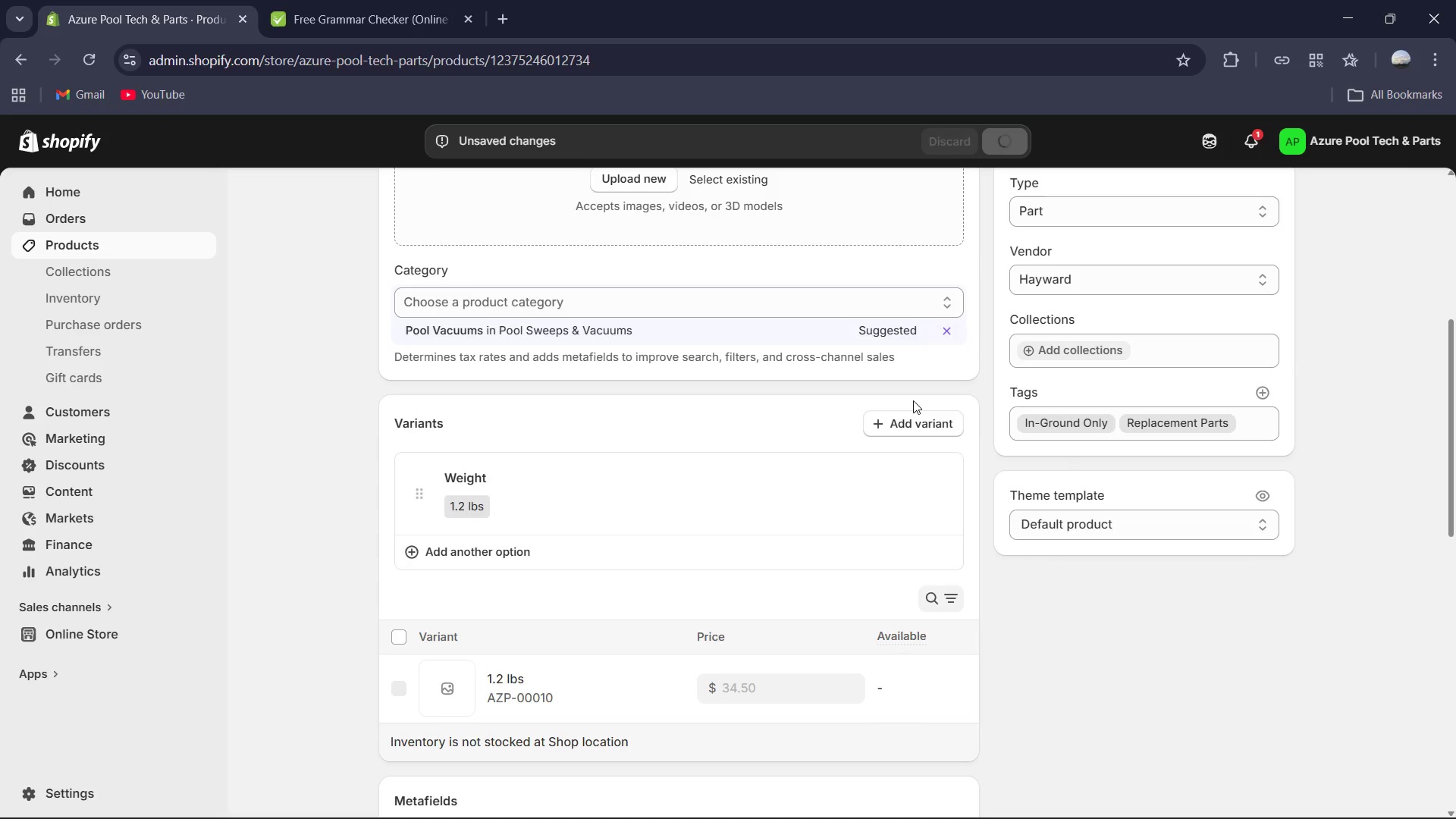 
left_click([499, 649])
 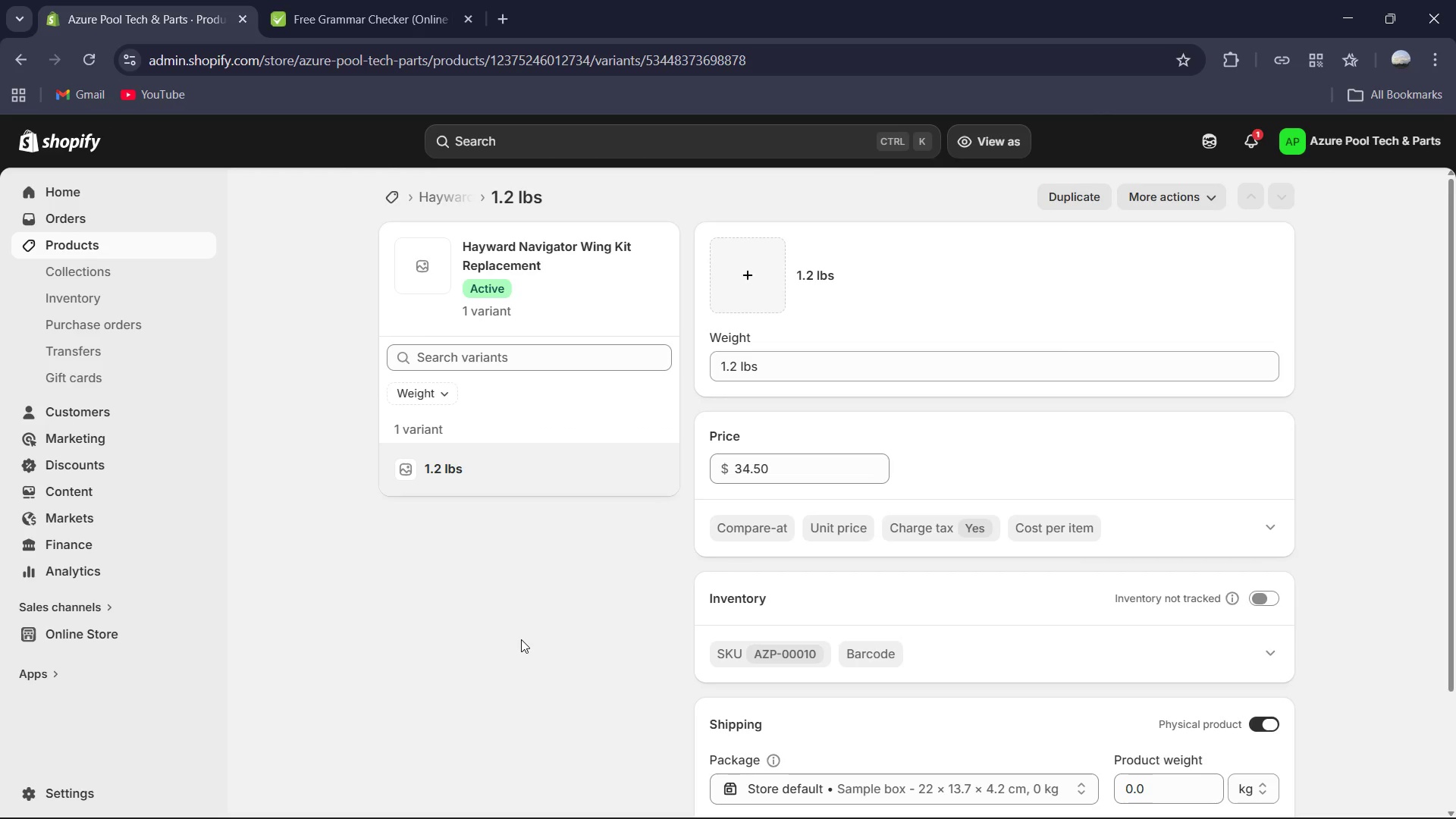 
wait(12.11)
 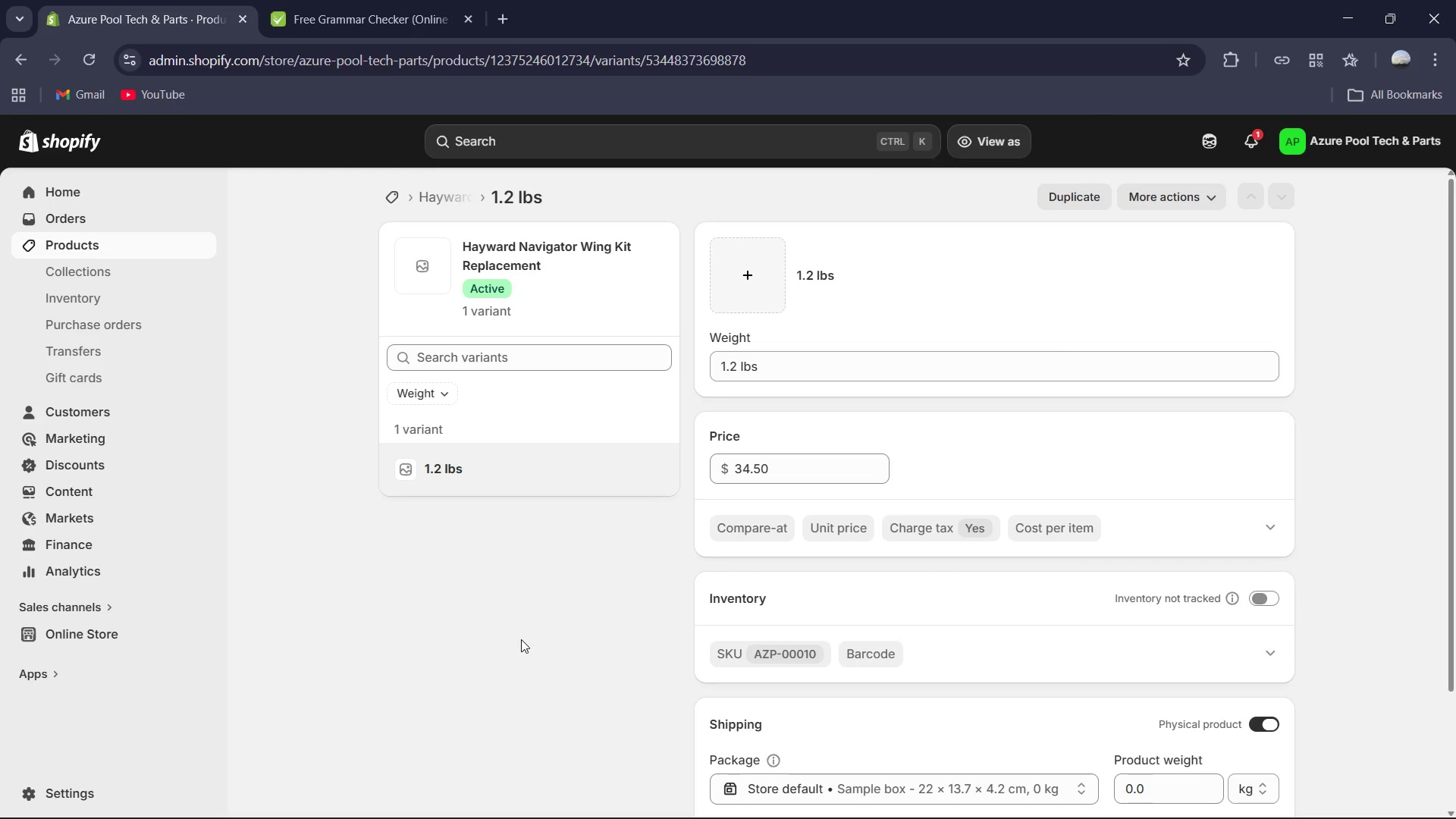 
left_click([1139, 786])
 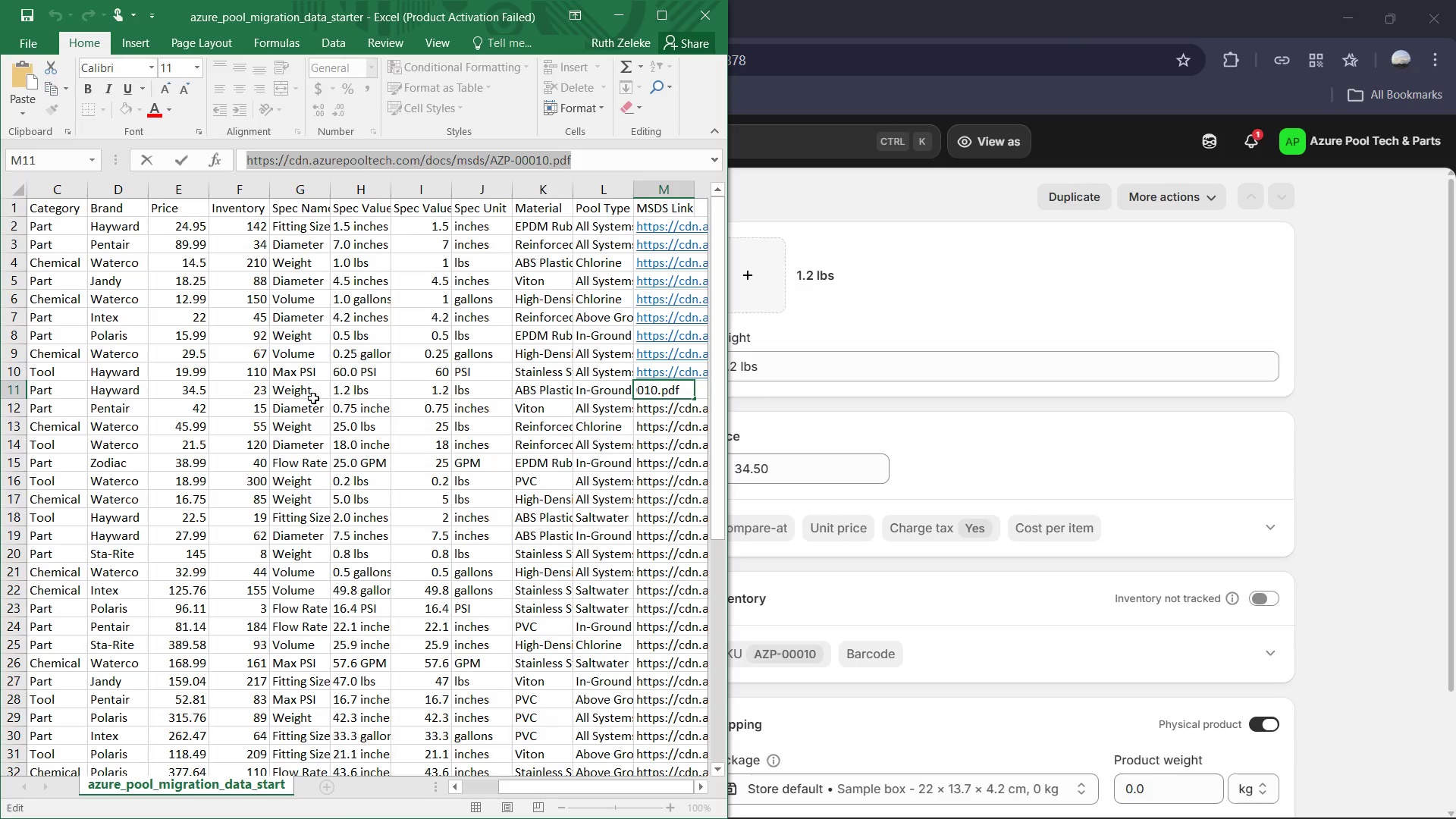 
left_click([255, 391])
 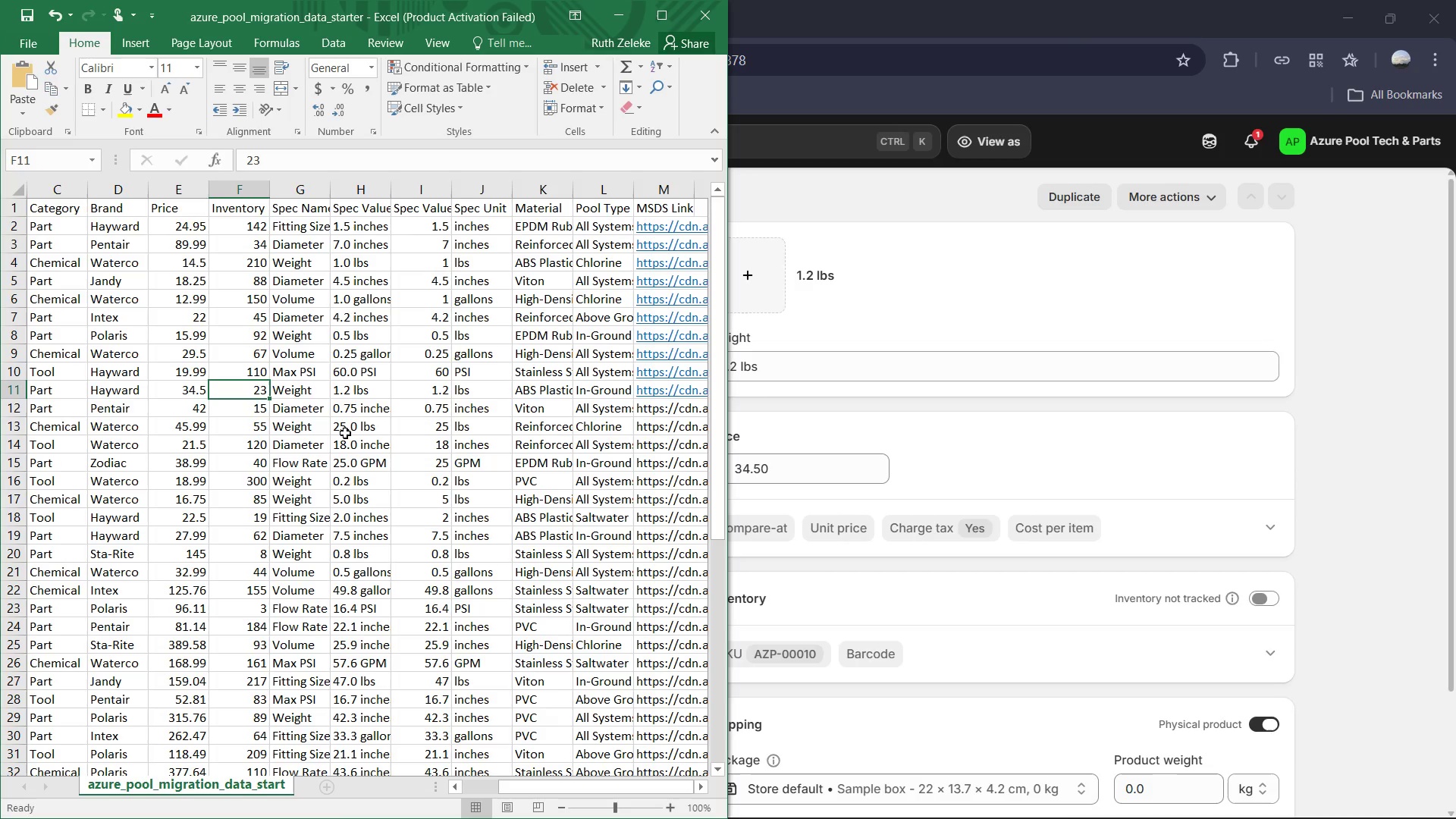 
wait(7.11)
 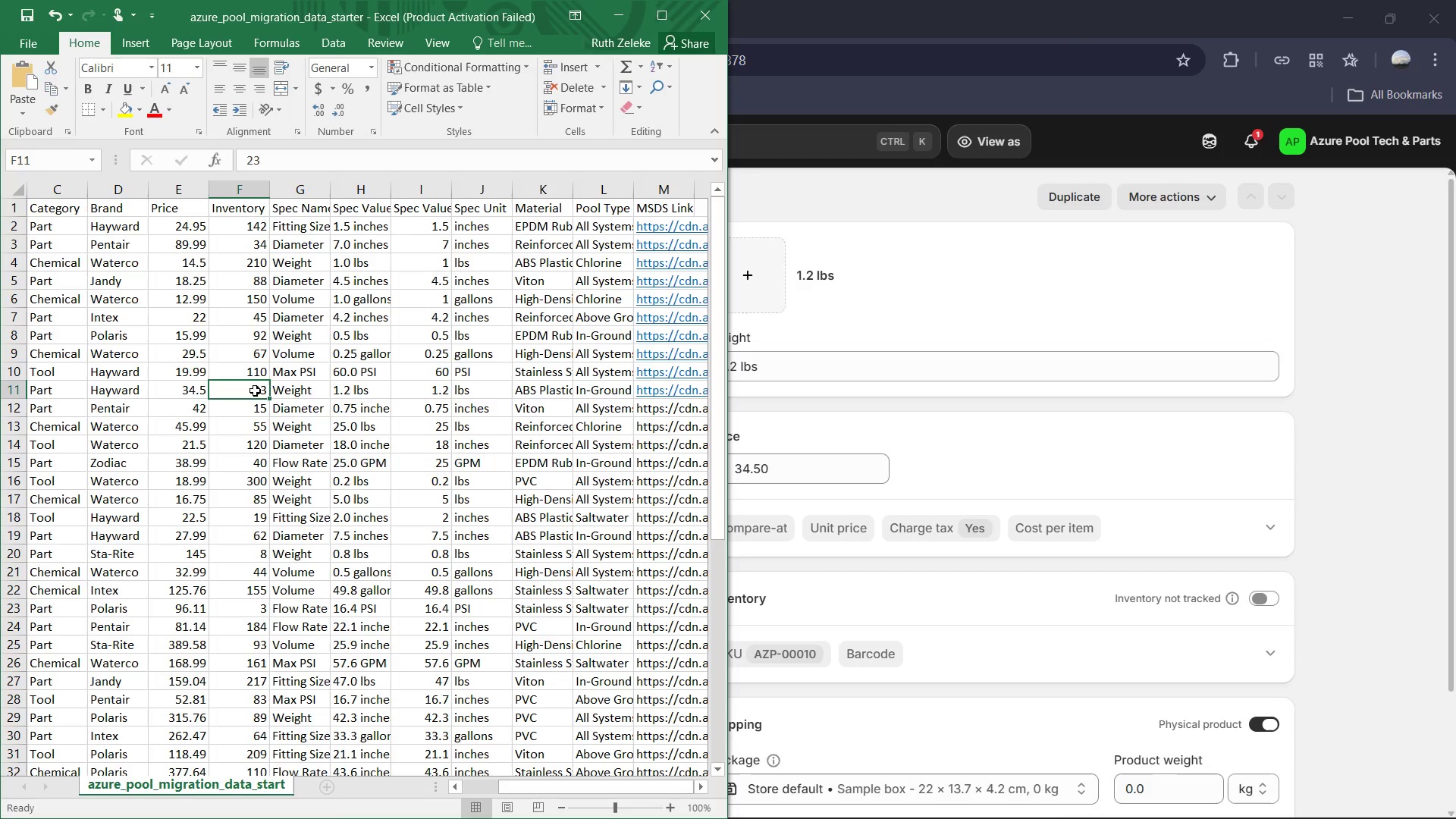 
left_click_drag(start_coordinate=[606, 792], to_coordinate=[480, 786])
 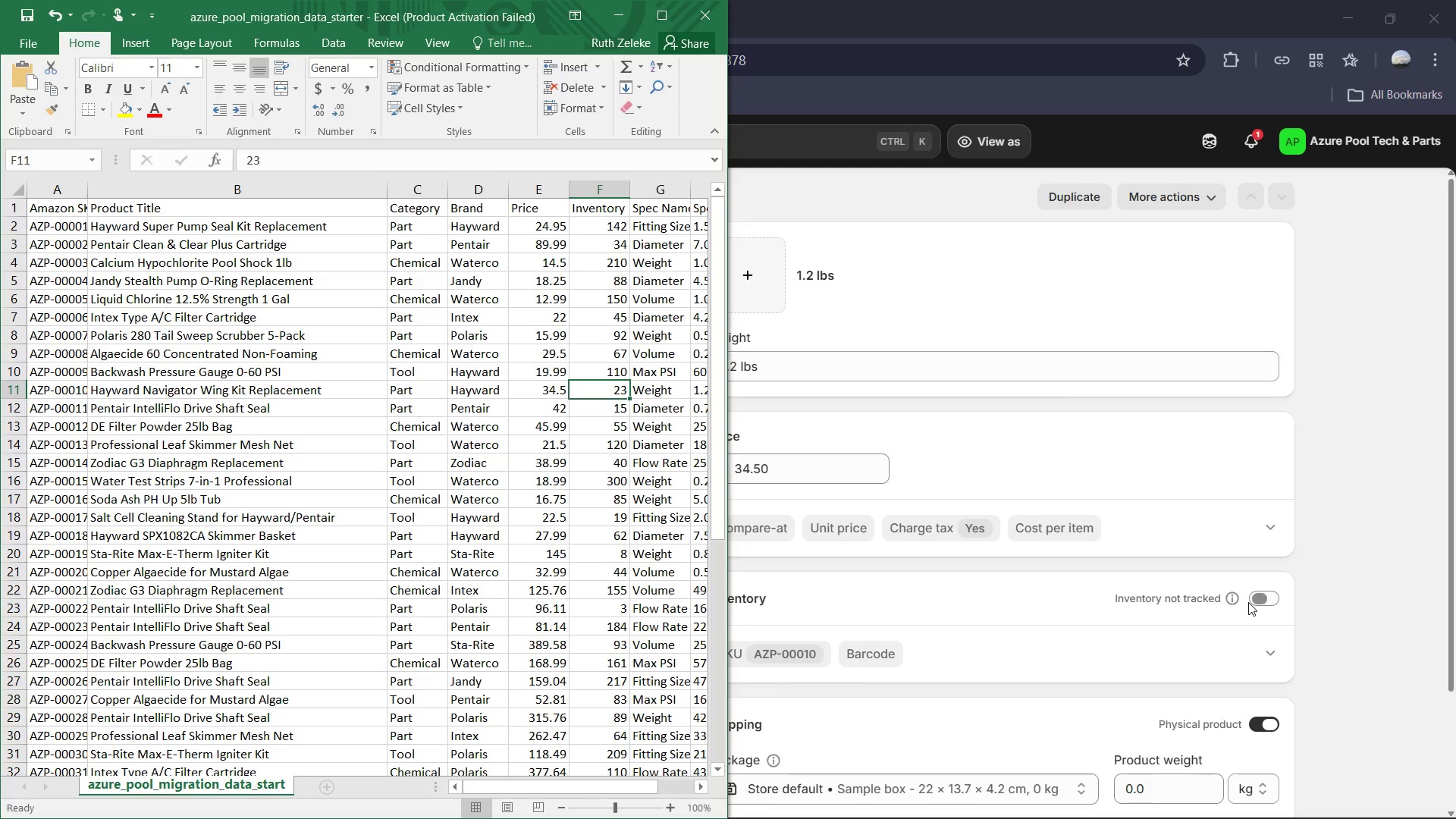 
left_click([1252, 598])
 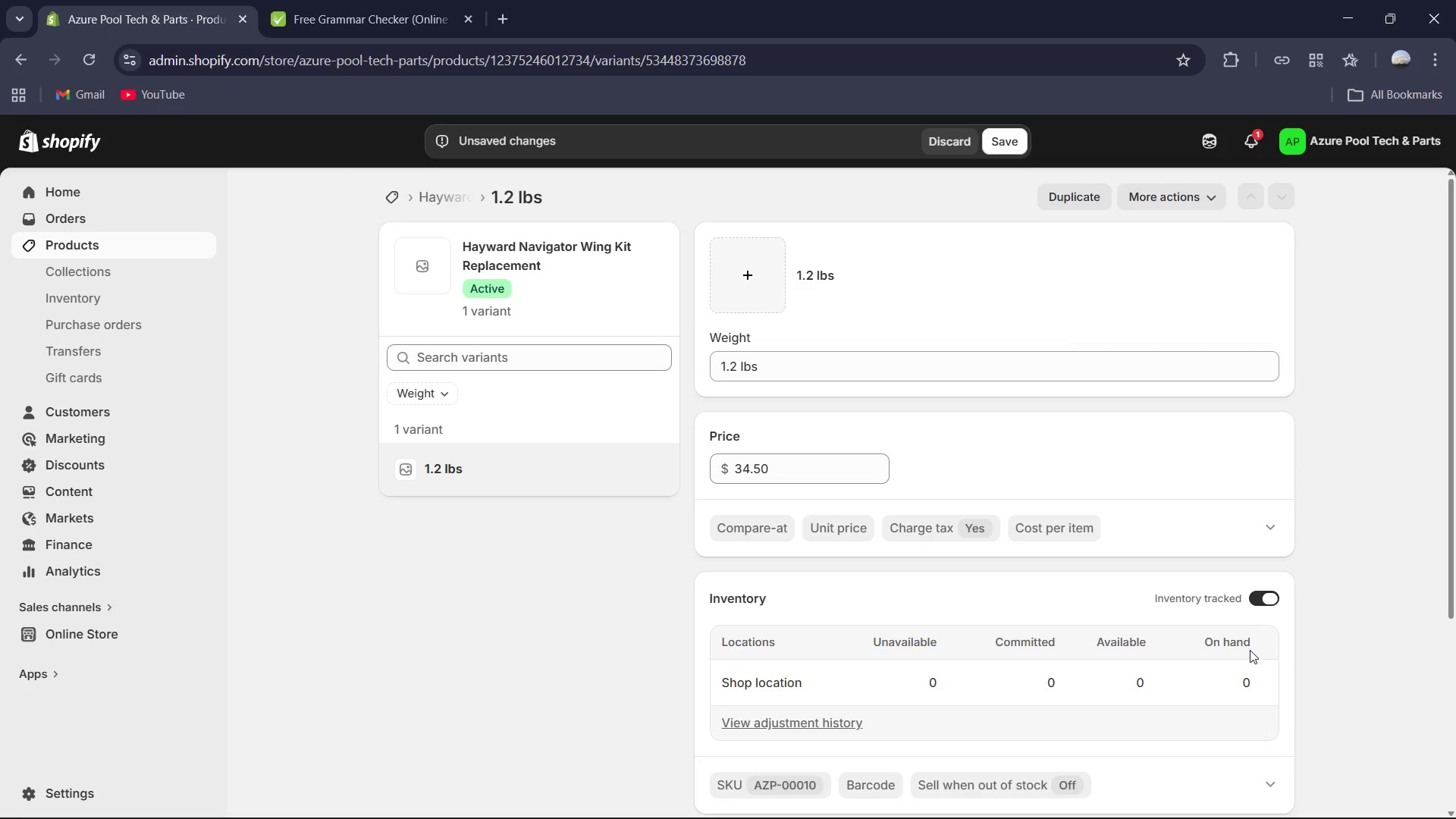 
left_click([1242, 667])
 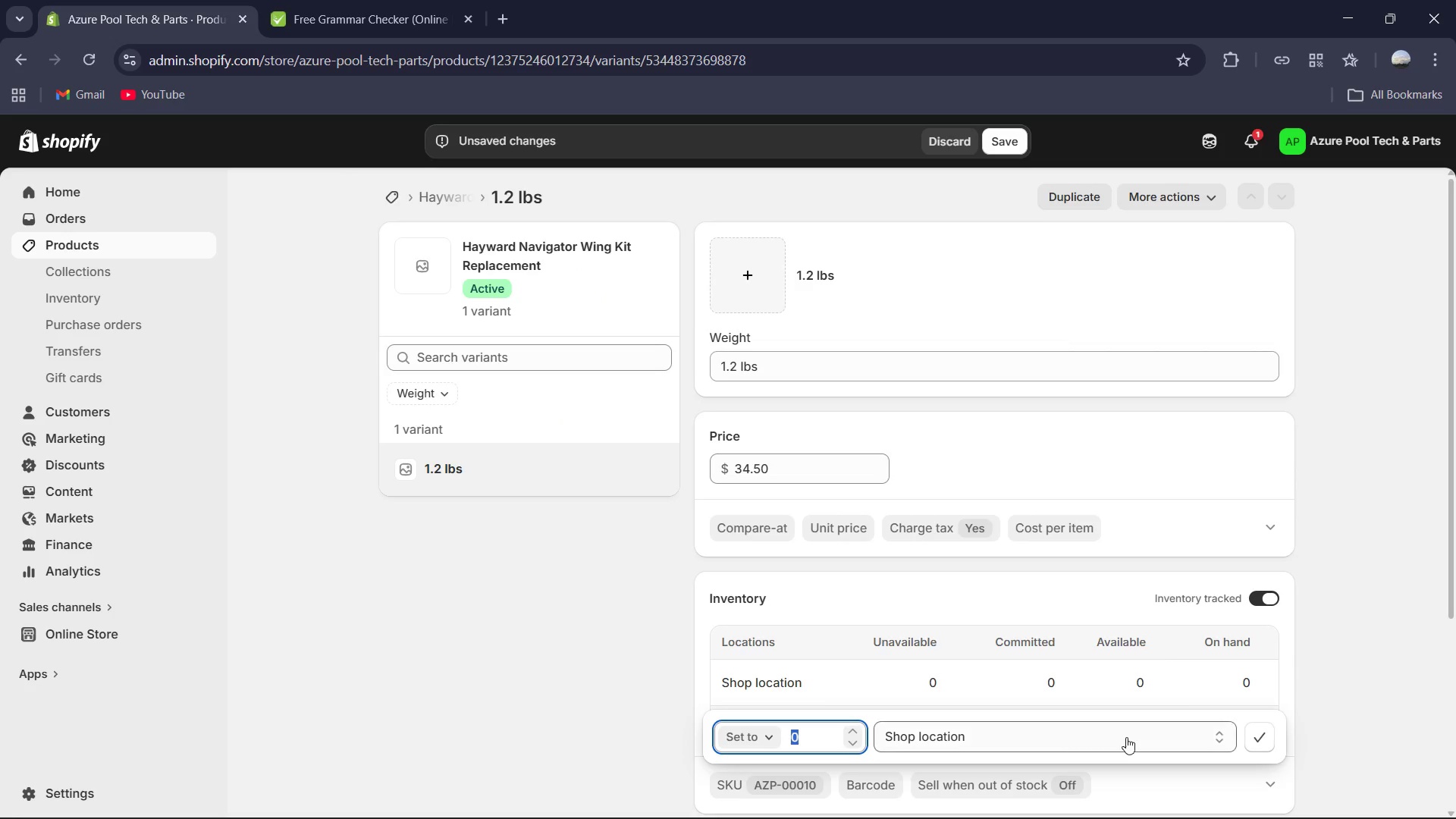 
key(Numpad2)
 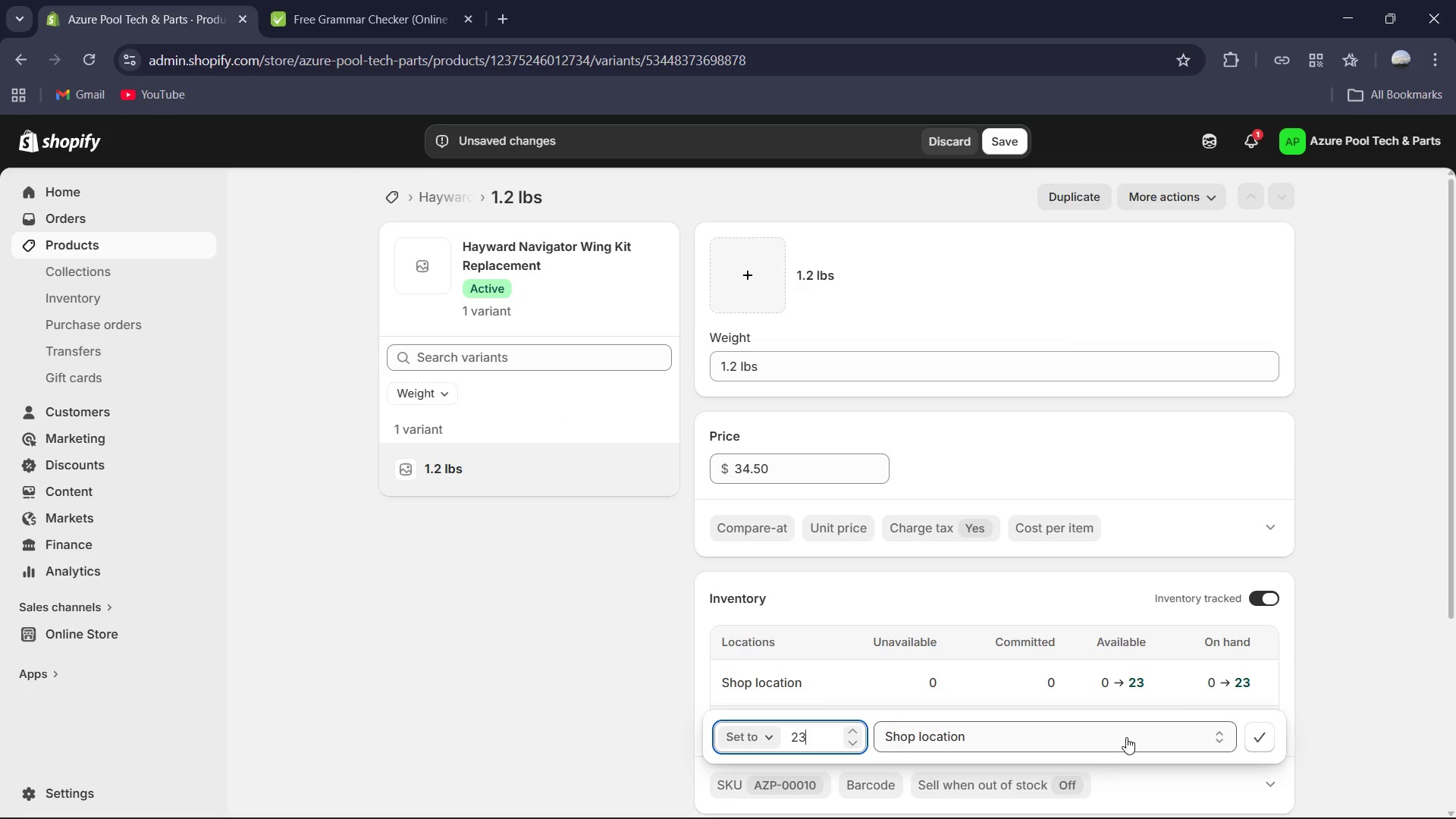 
key(Numpad3)
 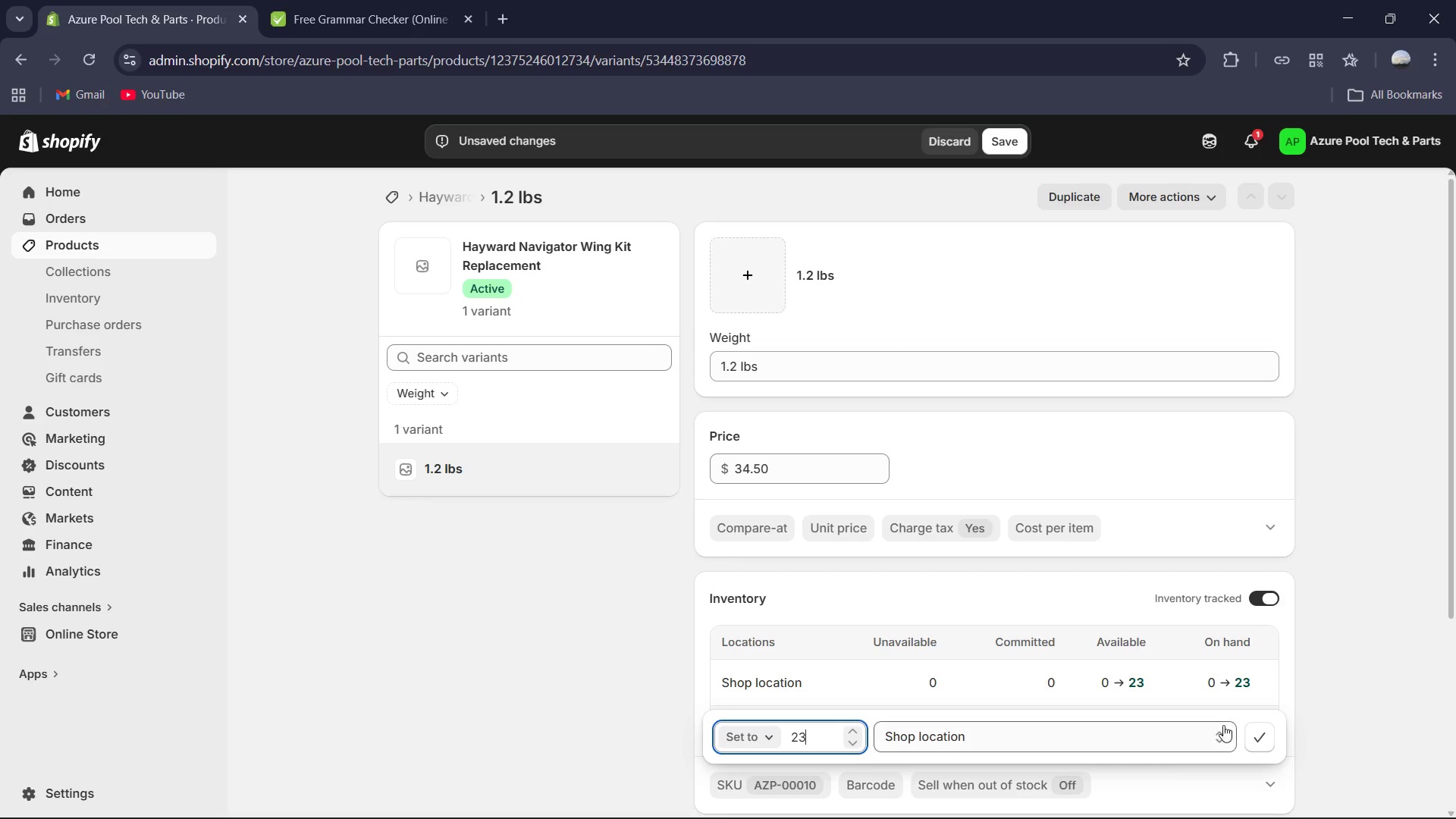 
left_click([1252, 733])
 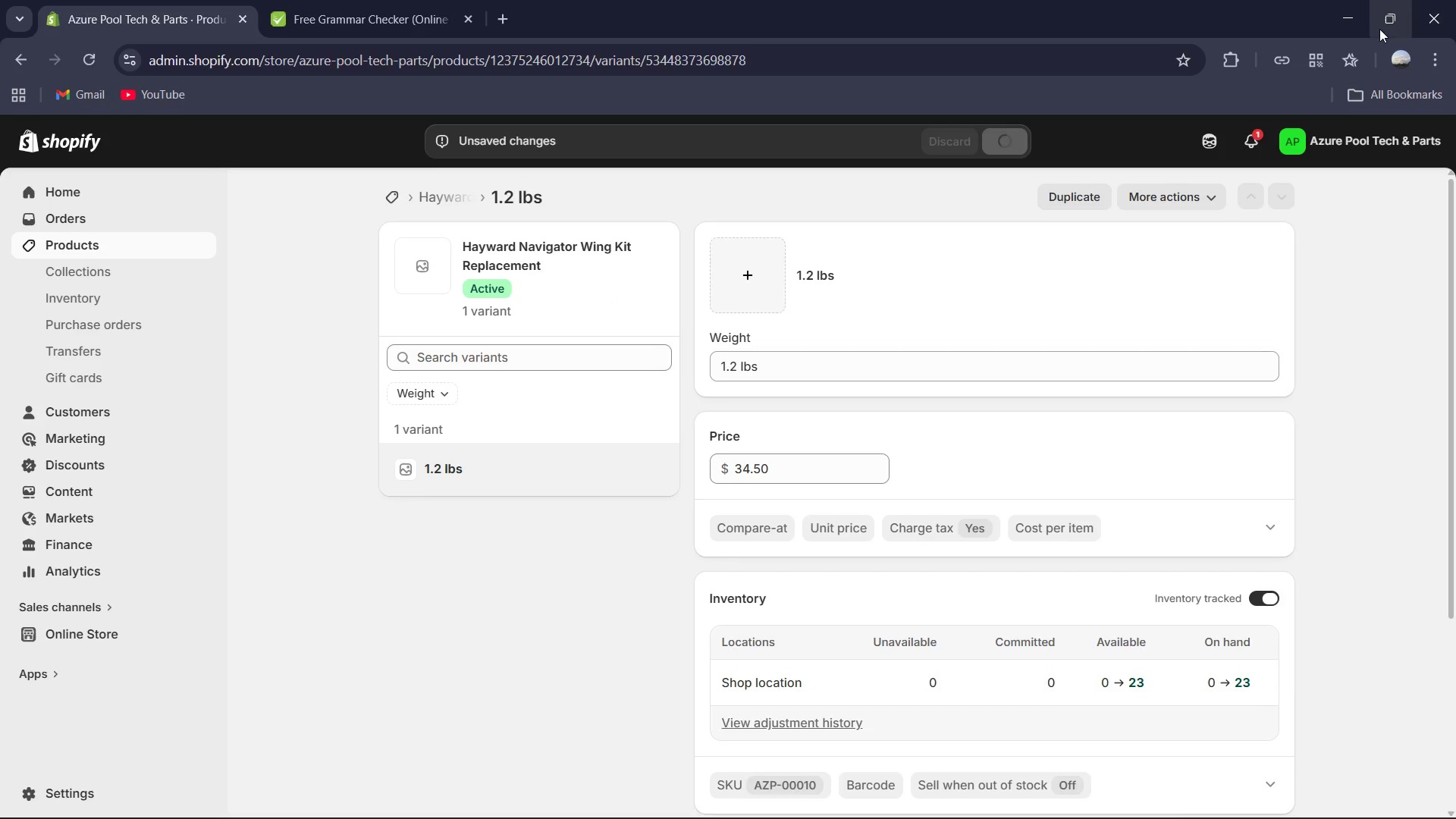 
wait(5.81)
 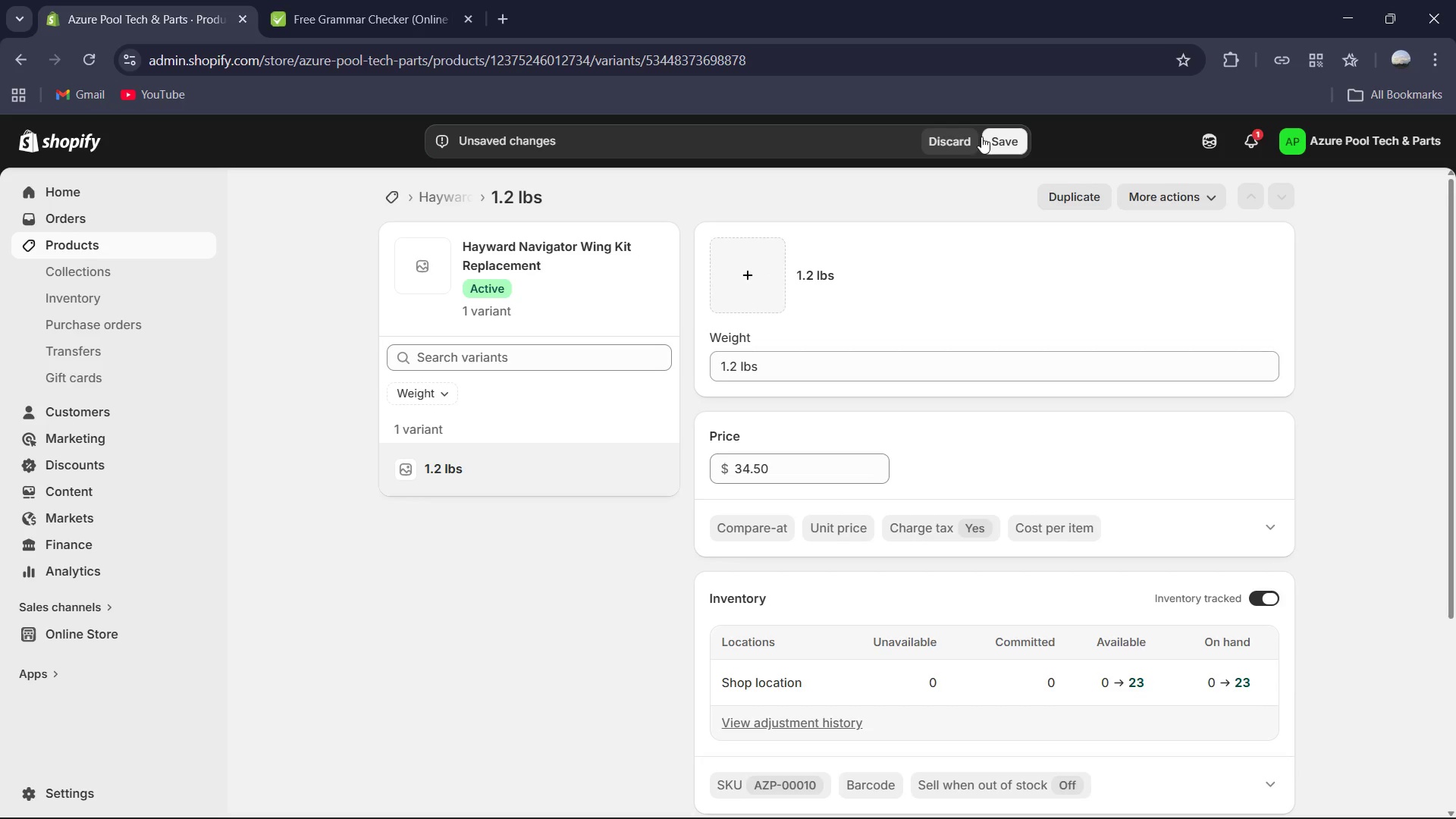 
left_click([1294, 55])
 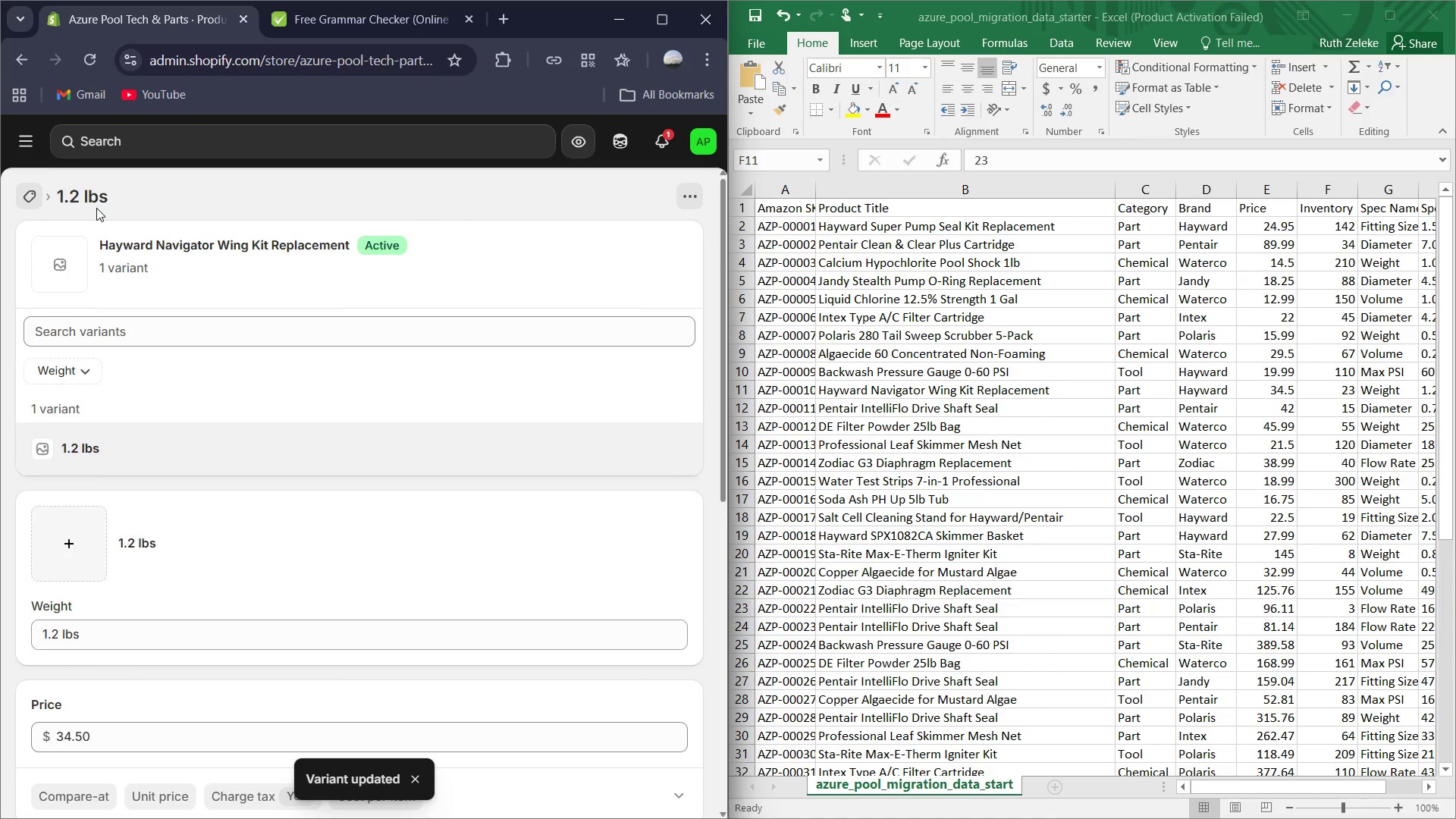 
left_click([30, 196])
 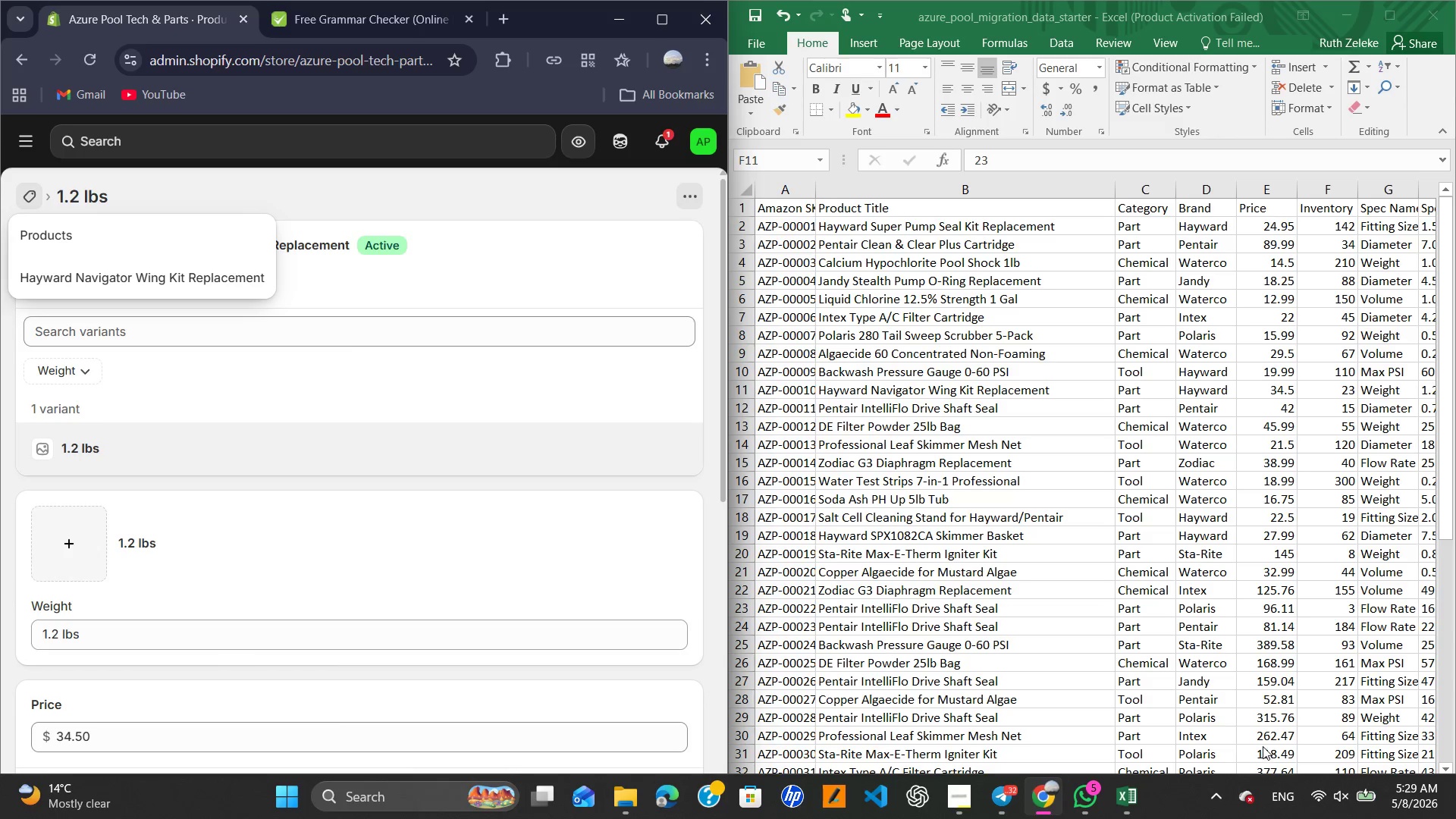 
left_click_drag(start_coordinate=[1279, 789], to_coordinate=[1294, 786])
 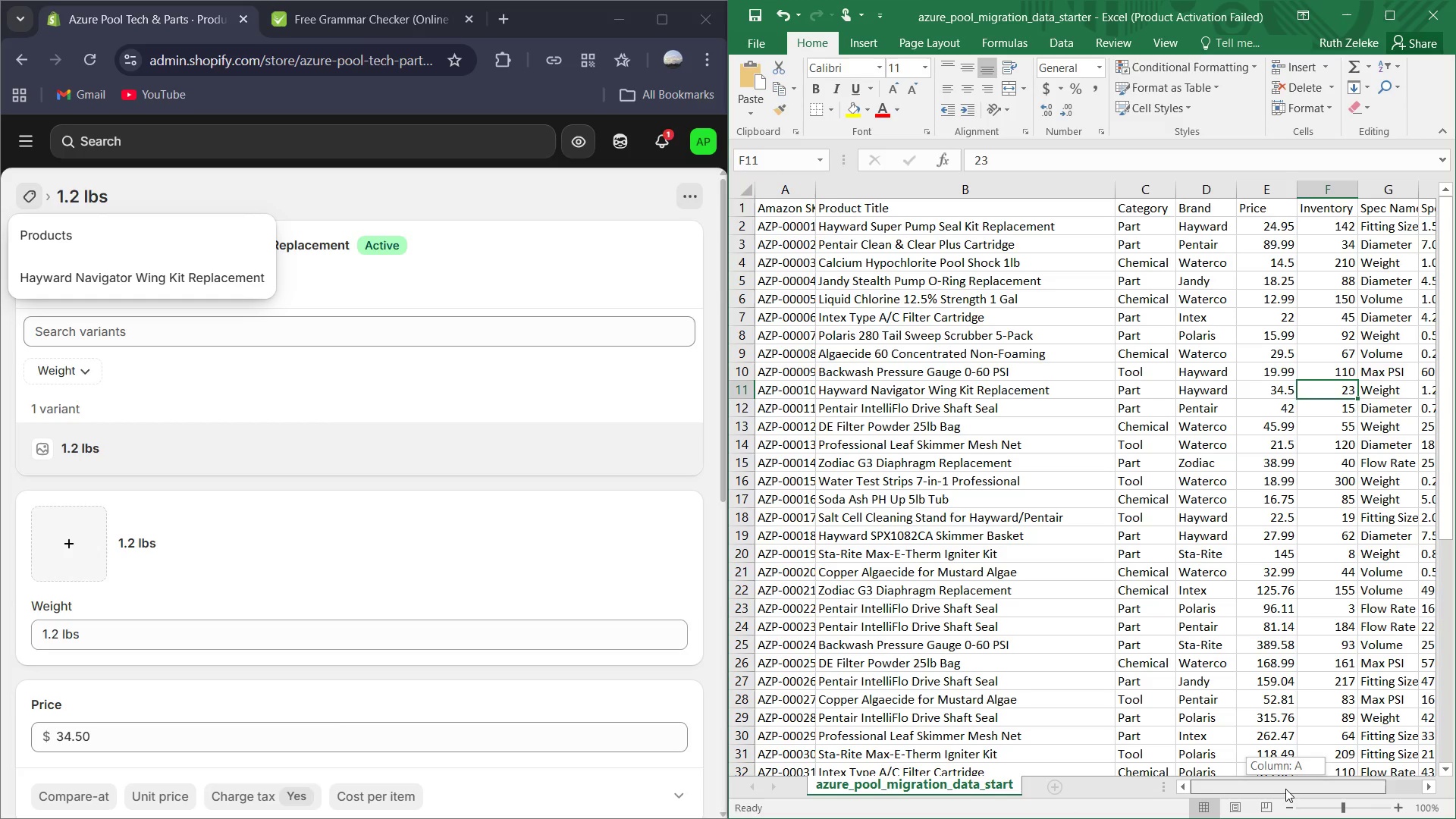 
left_click_drag(start_coordinate=[1285, 789], to_coordinate=[1272, 800])
 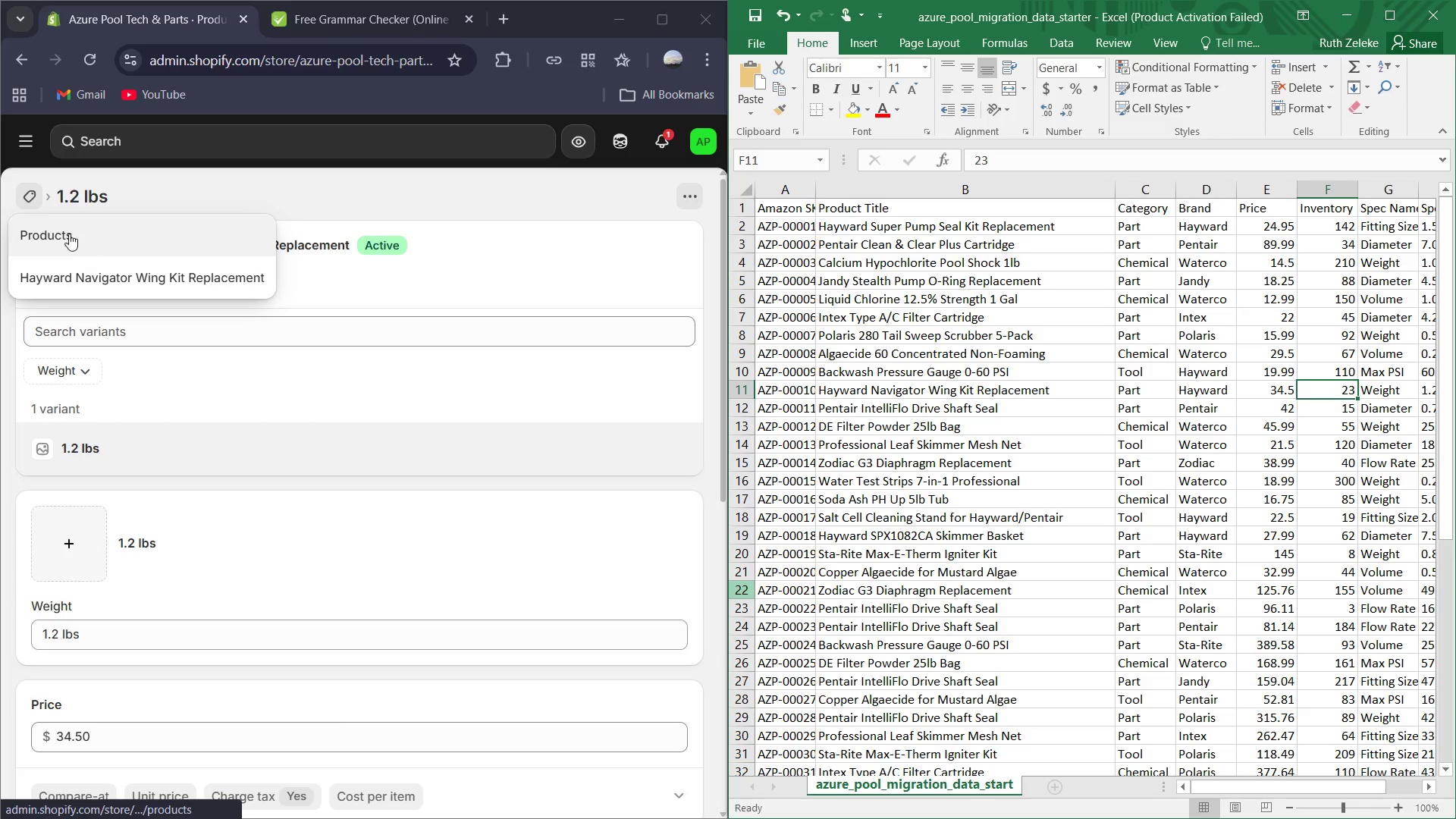 
left_click([47, 243])
 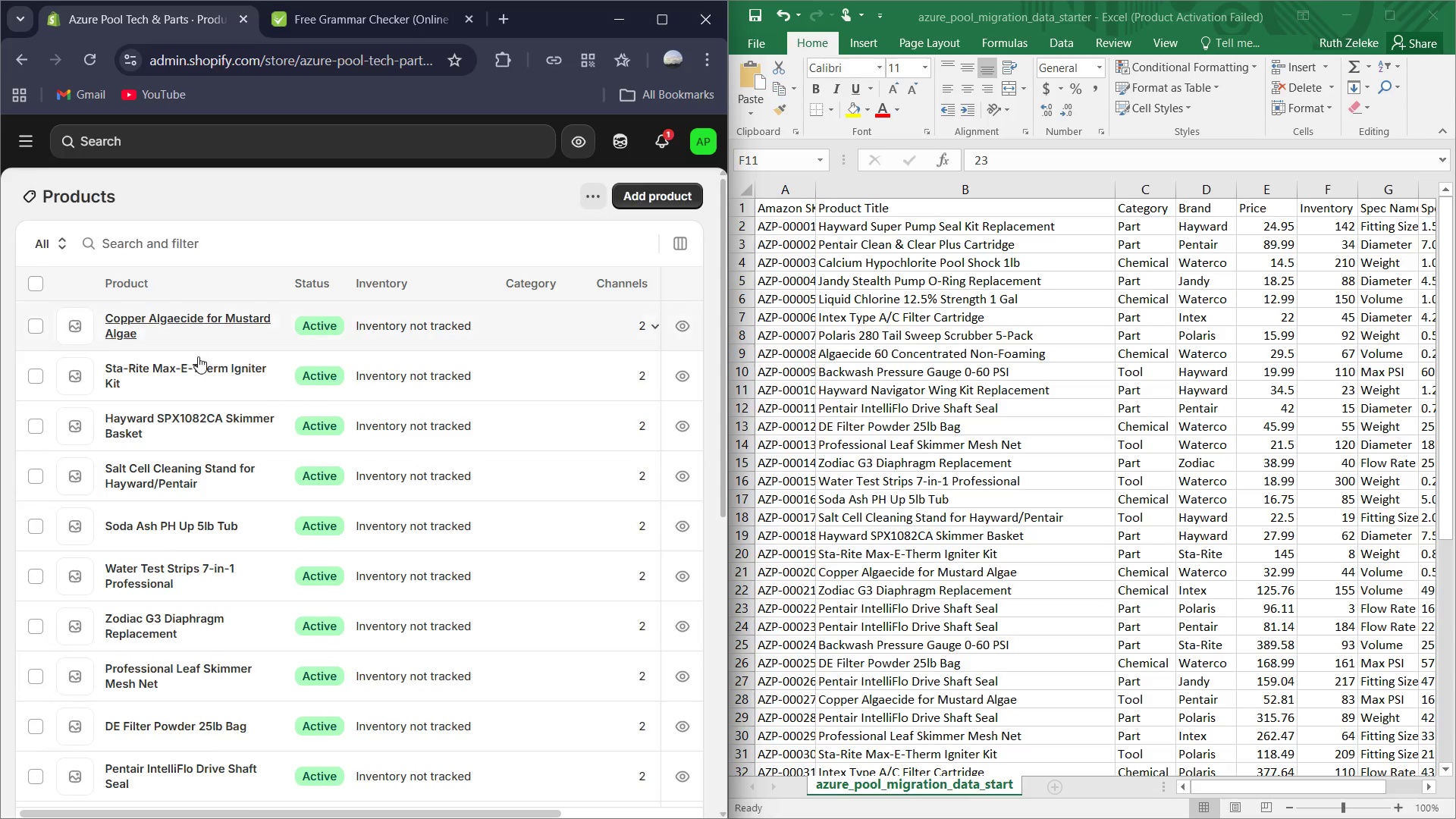 
scroll: coordinate [205, 442], scroll_direction: down, amount: 14.0
 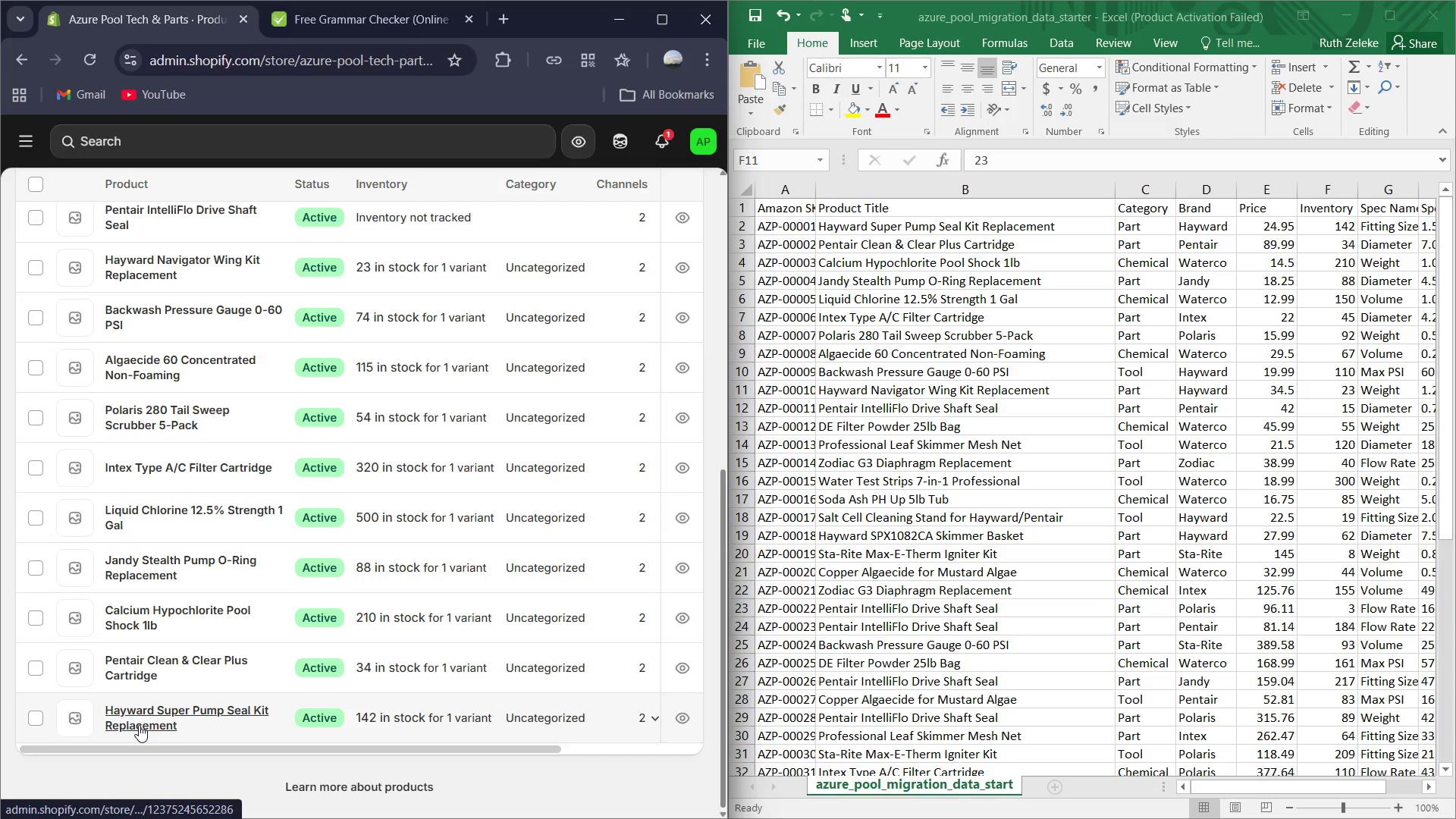 
left_click([140, 725])
 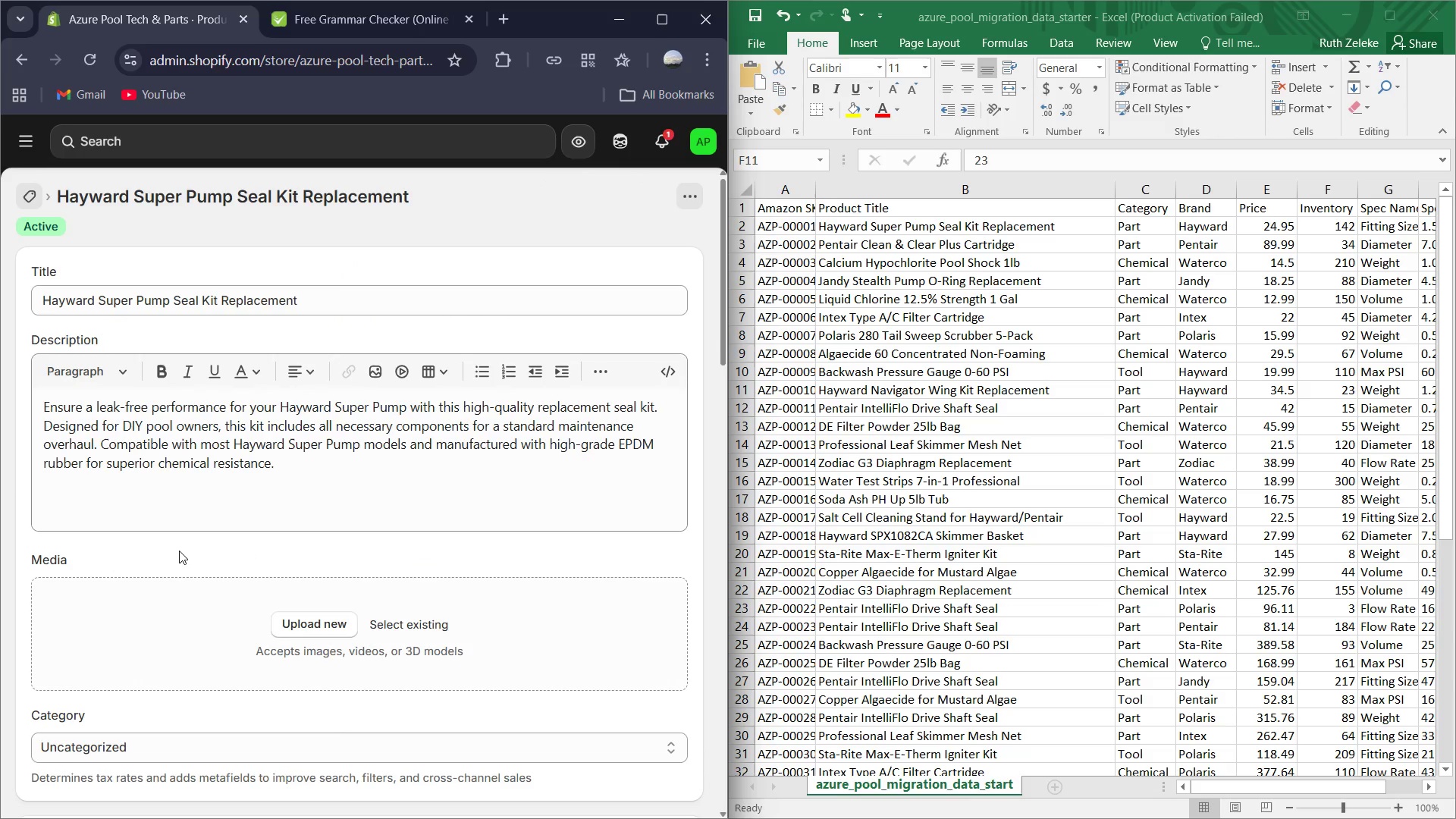 
scroll: coordinate [190, 556], scroll_direction: down, amount: 9.0
 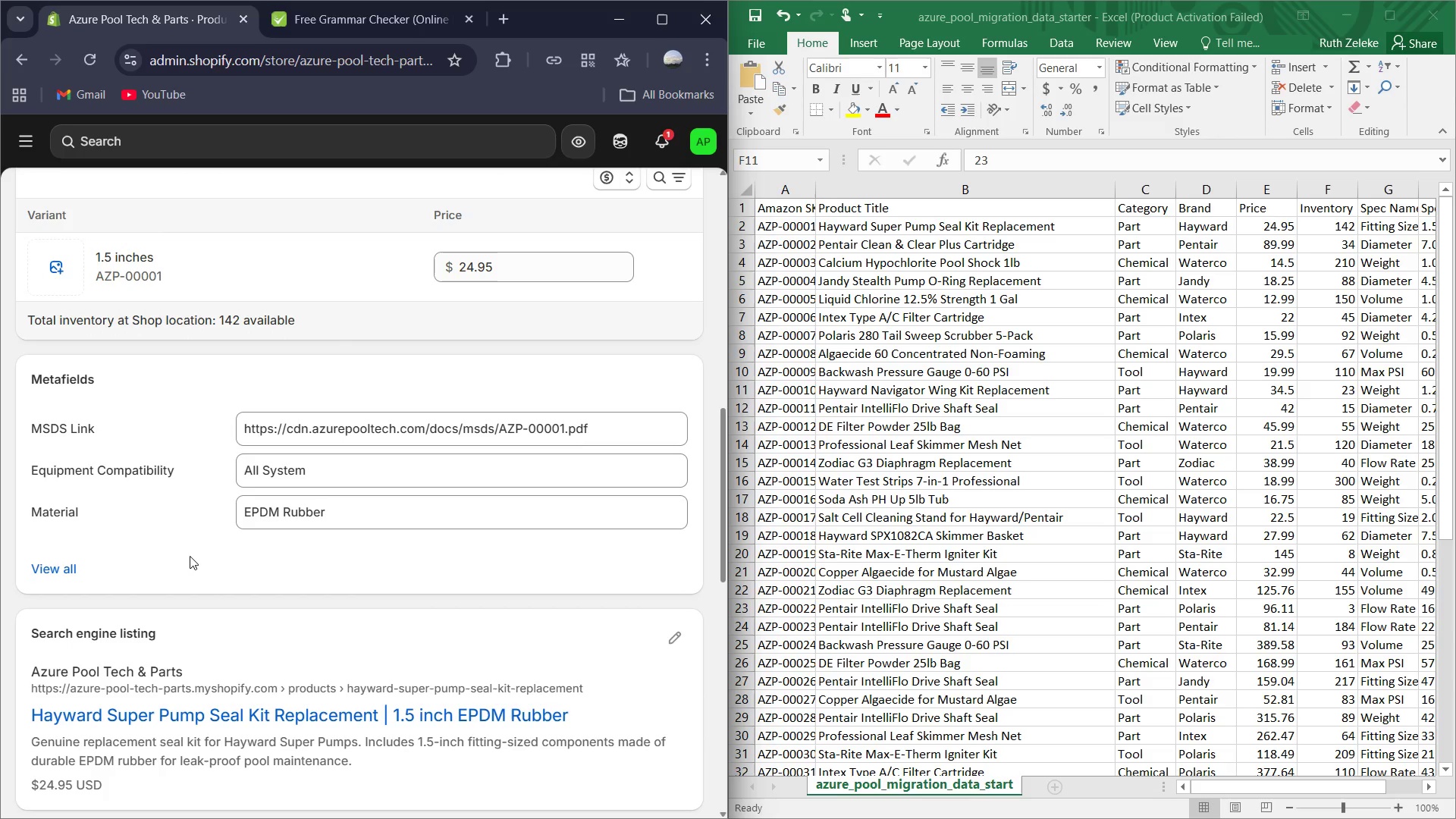 
scroll: coordinate [83, 391], scroll_direction: up, amount: 15.0
 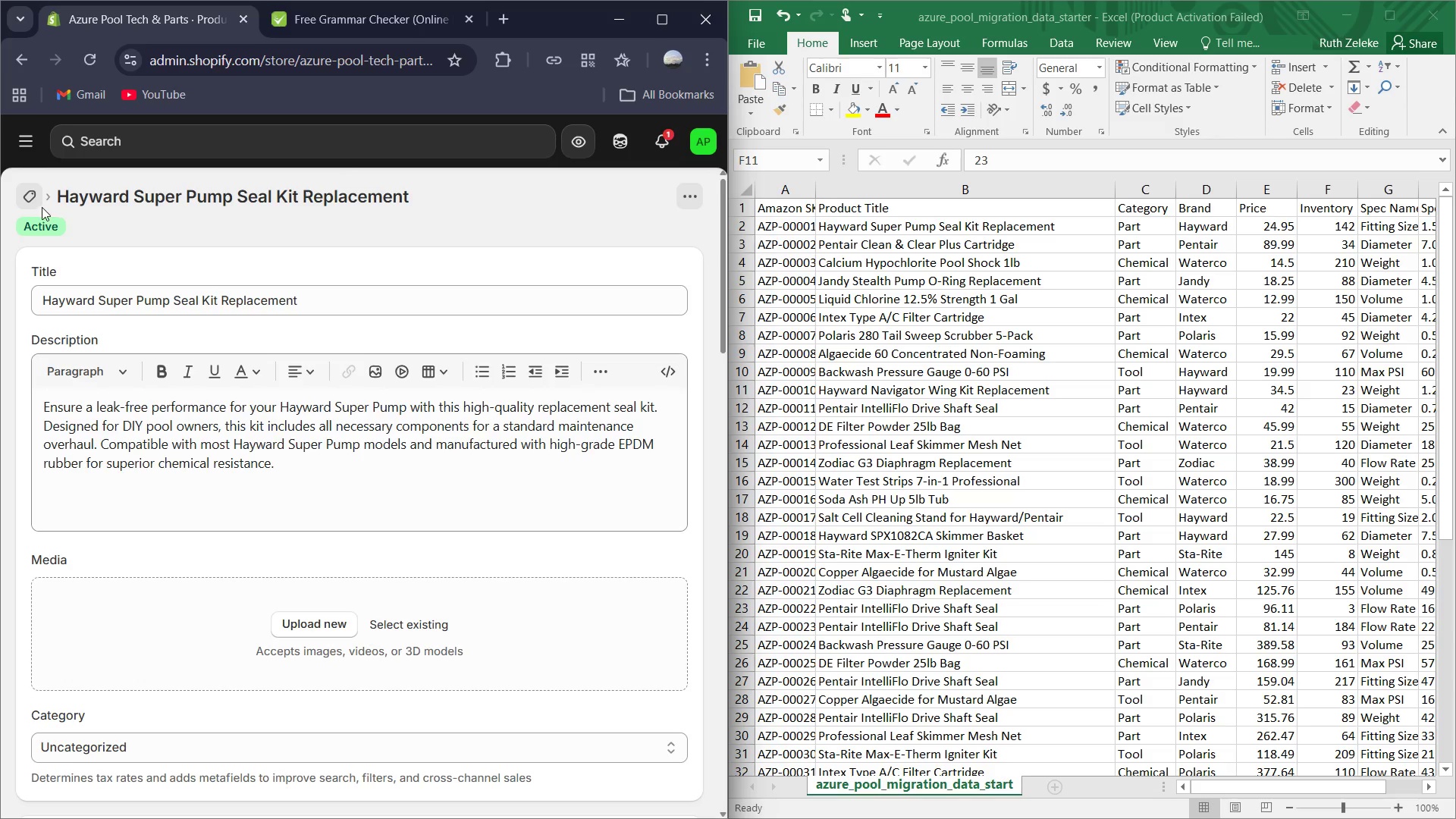 
left_click([33, 202])
 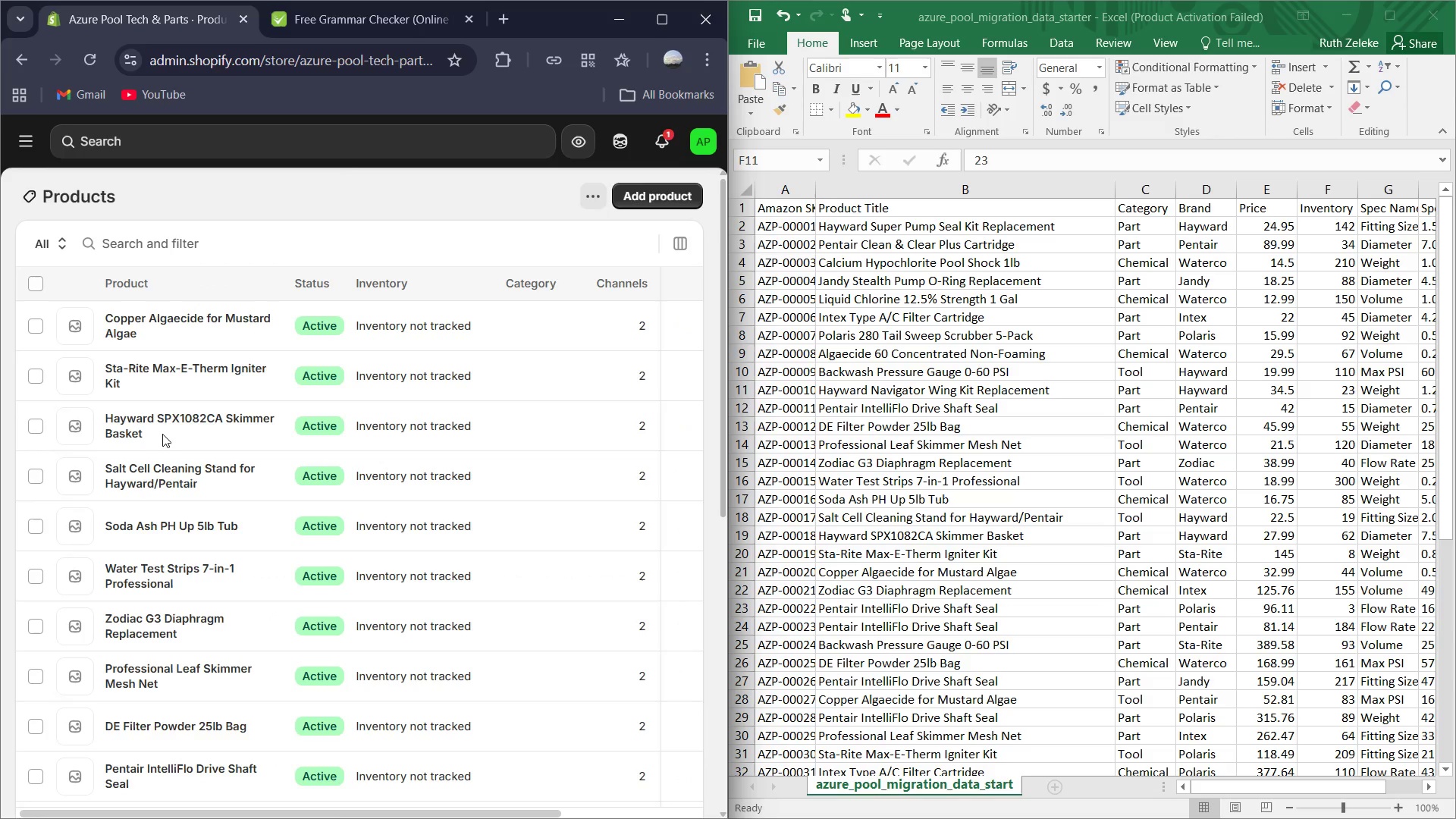 
scroll: coordinate [298, 538], scroll_direction: down, amount: 4.0
 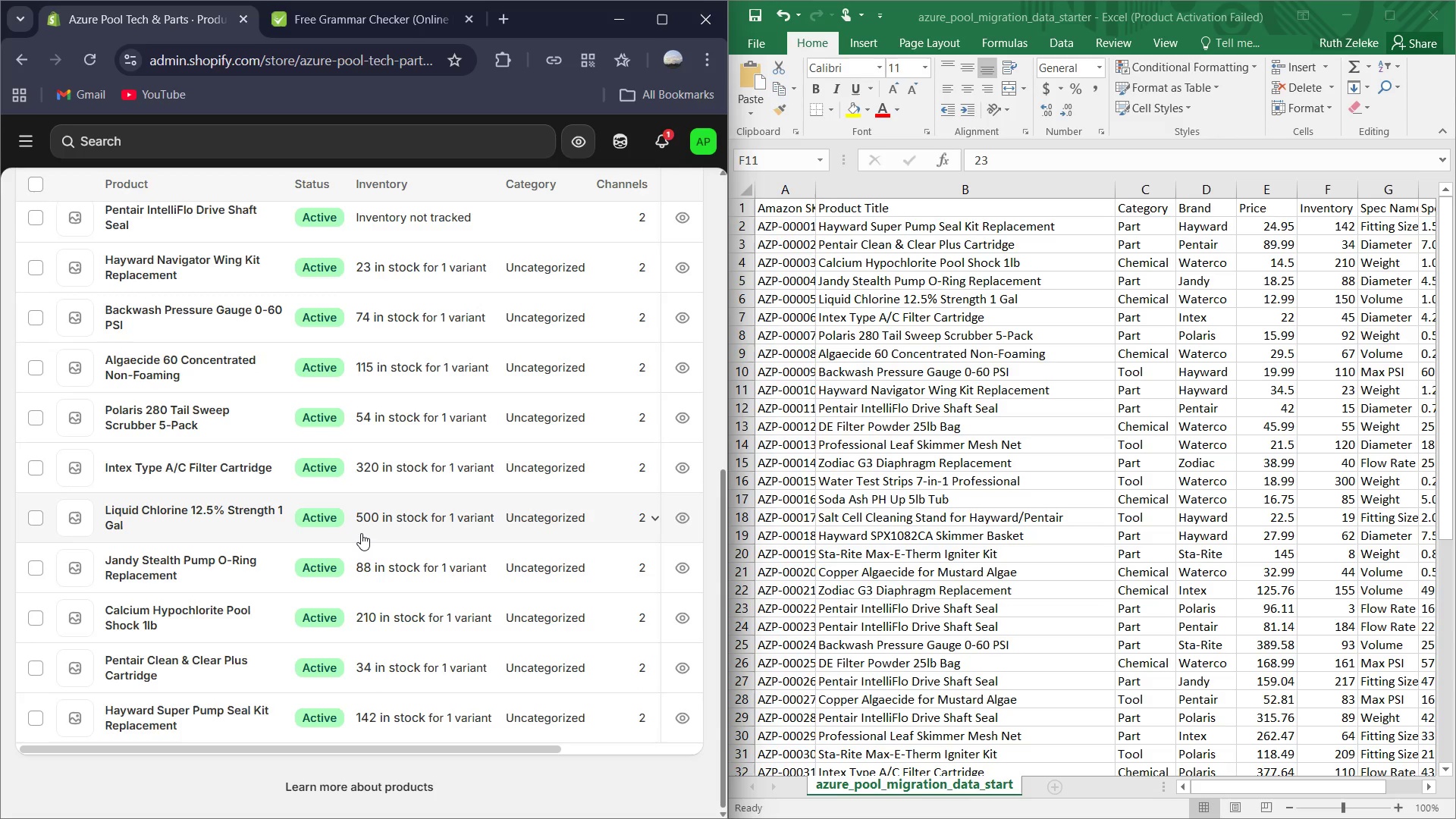 
wait(13.84)
 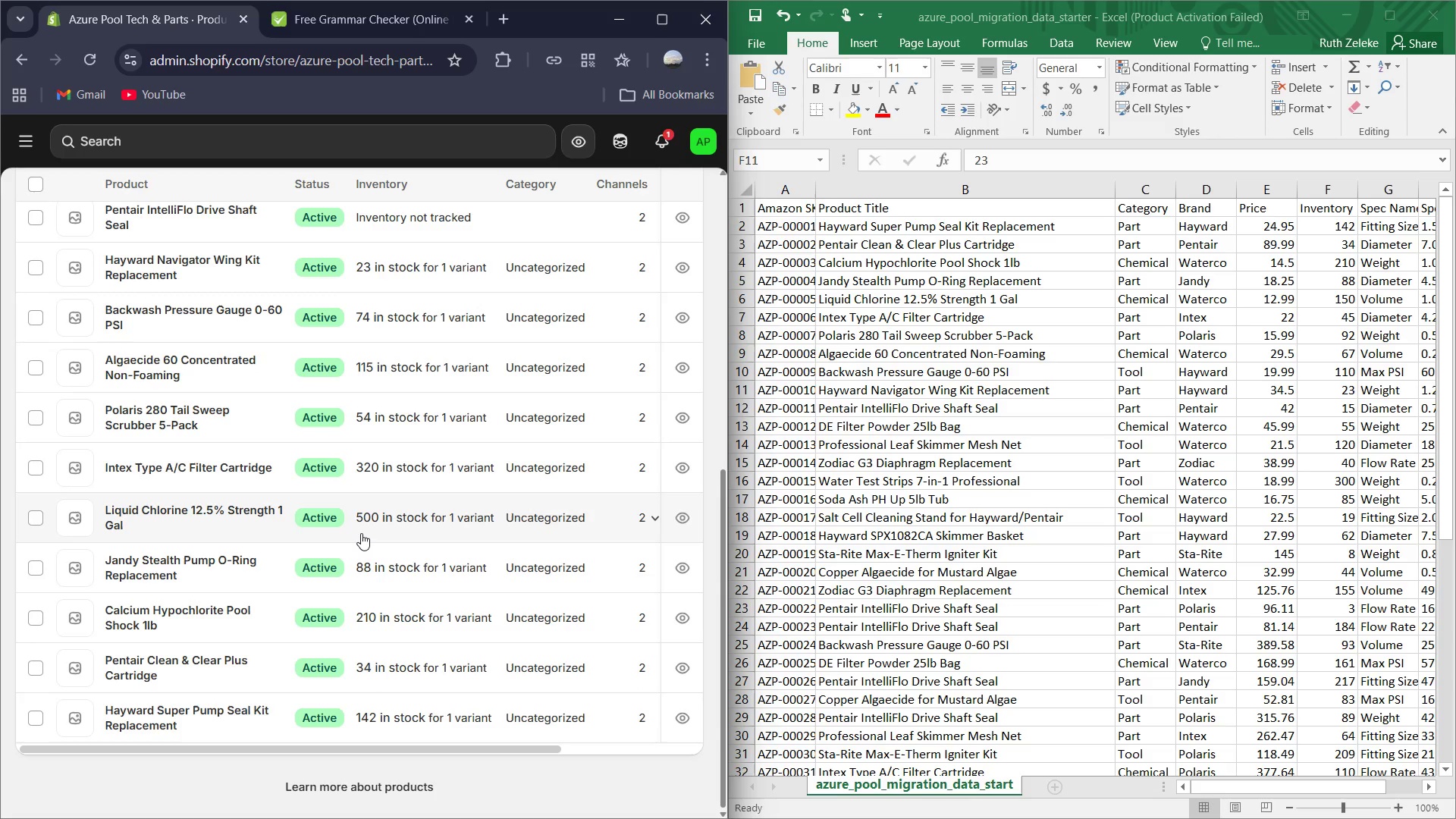 
left_click([196, 516])
 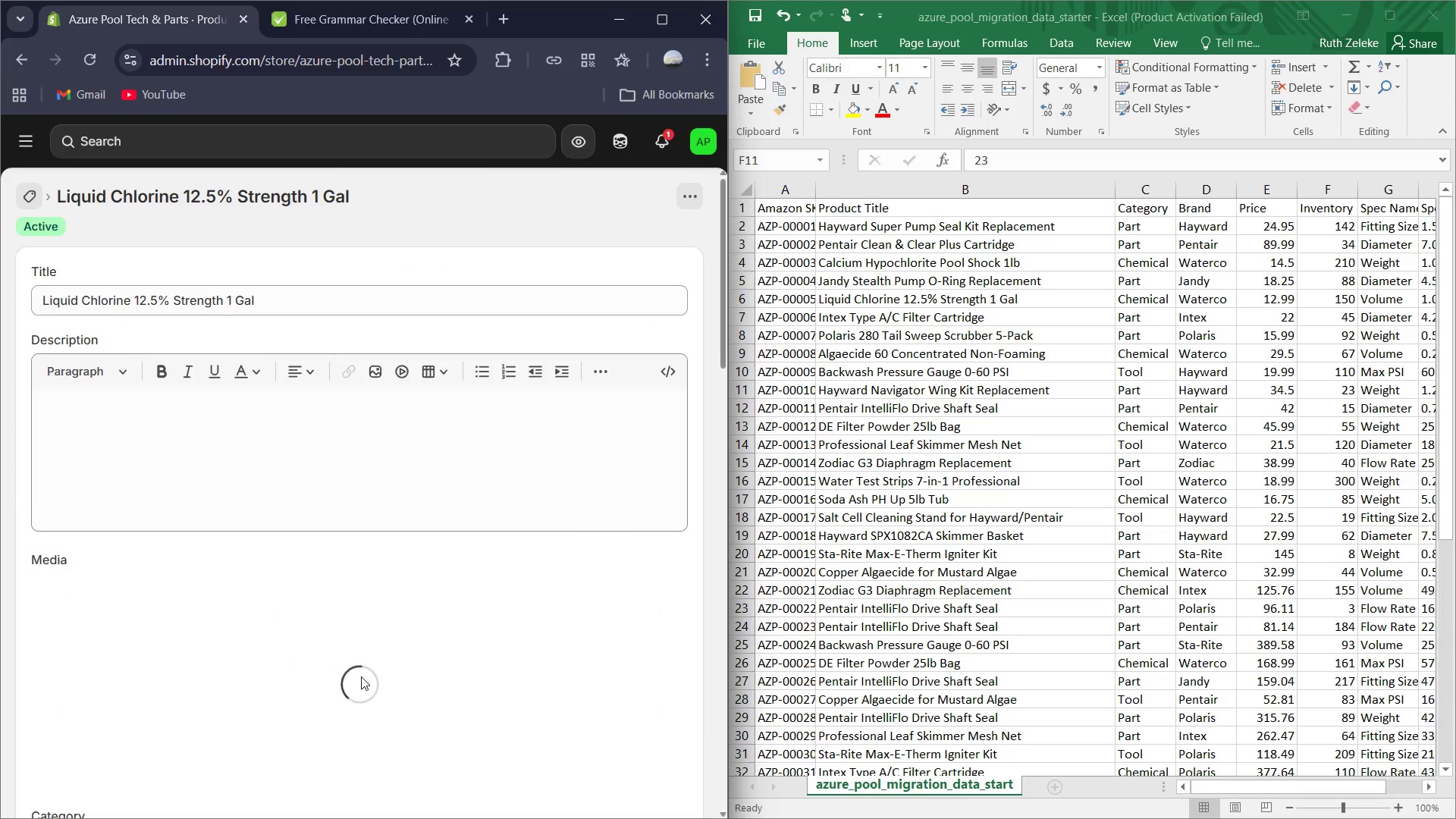 
scroll: coordinate [374, 551], scroll_direction: down, amount: 13.0
 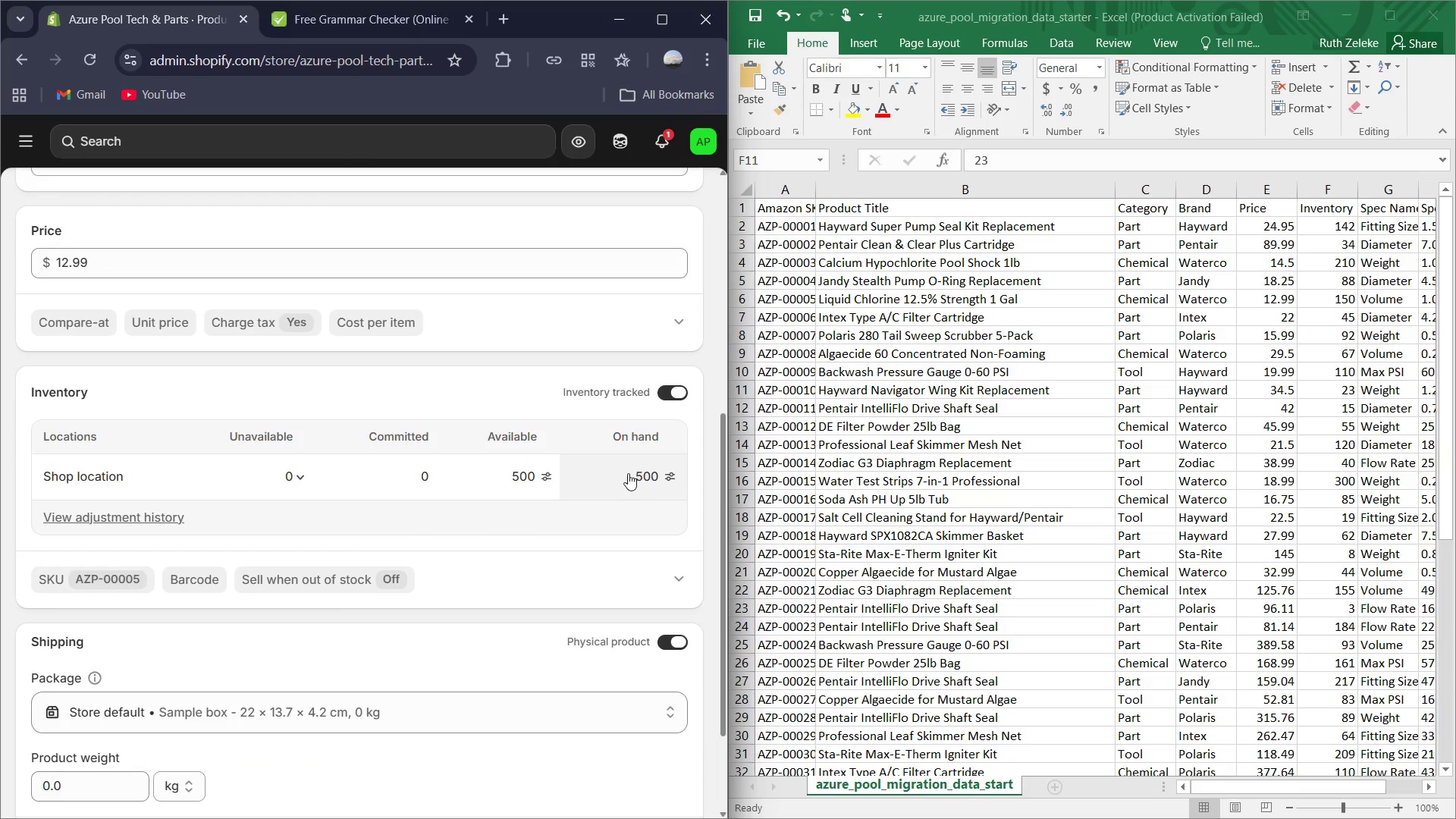 
left_click([663, 469])
 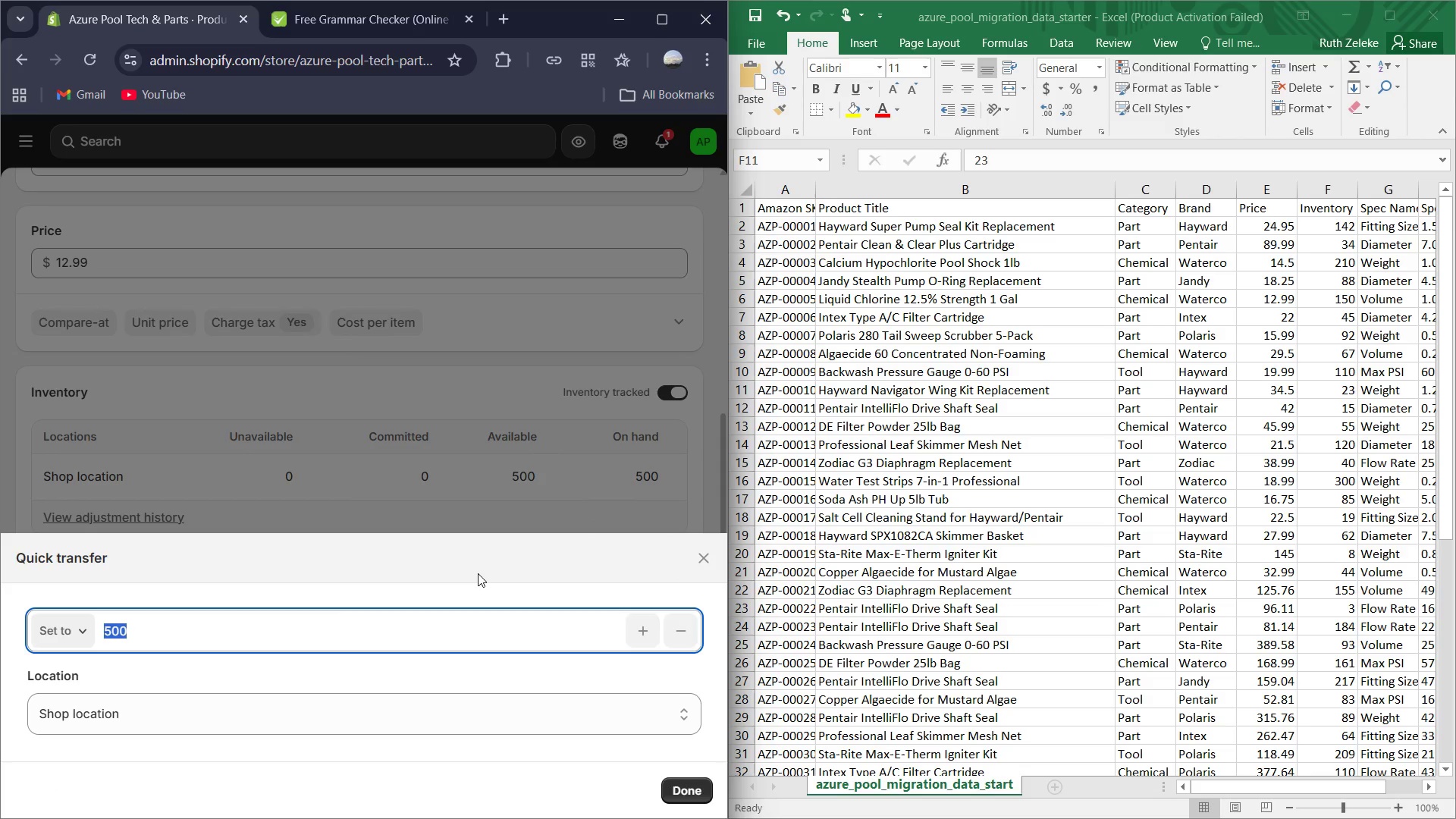 
key(Numpad1)
 